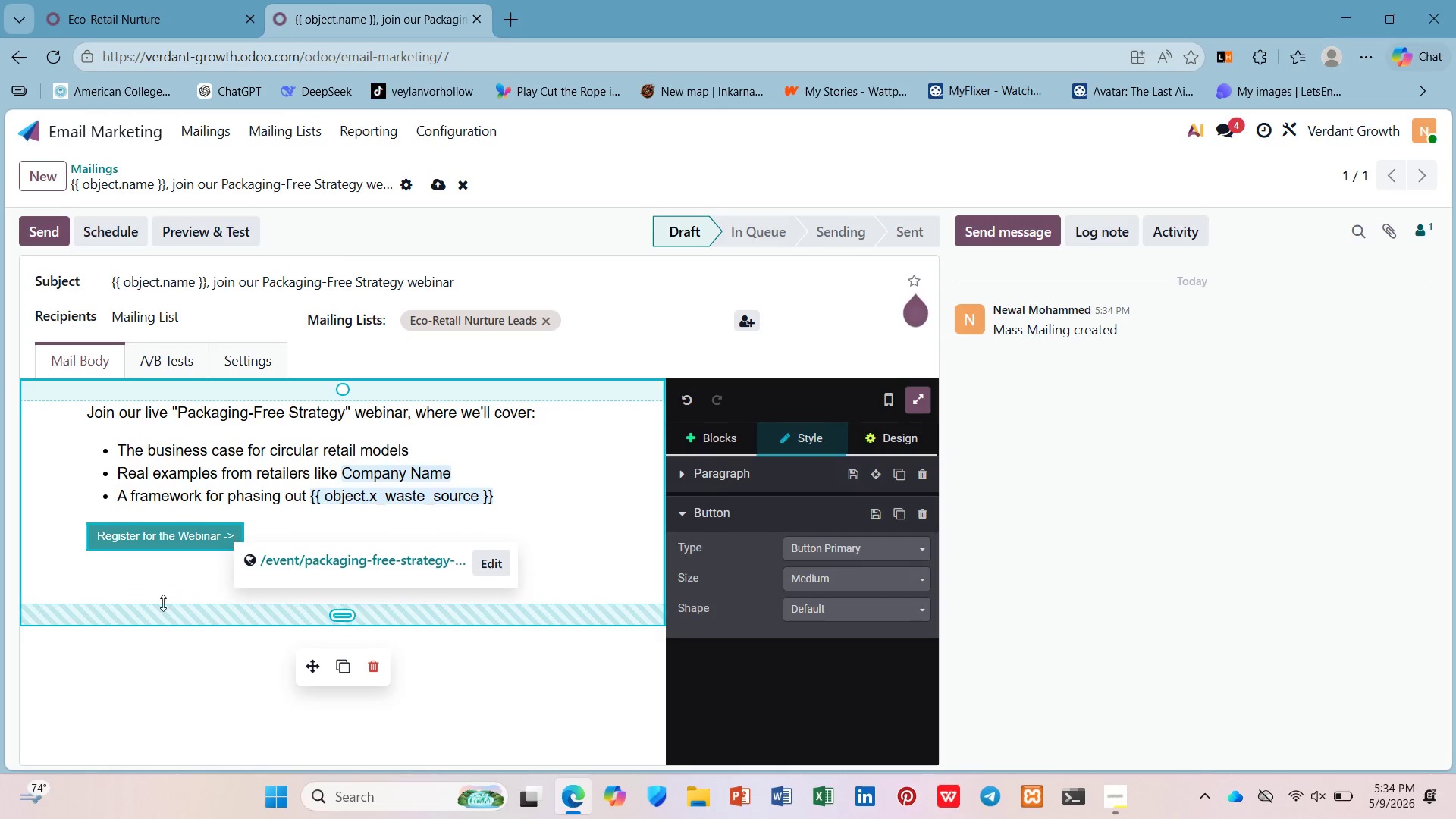 
left_click([163, 574])
 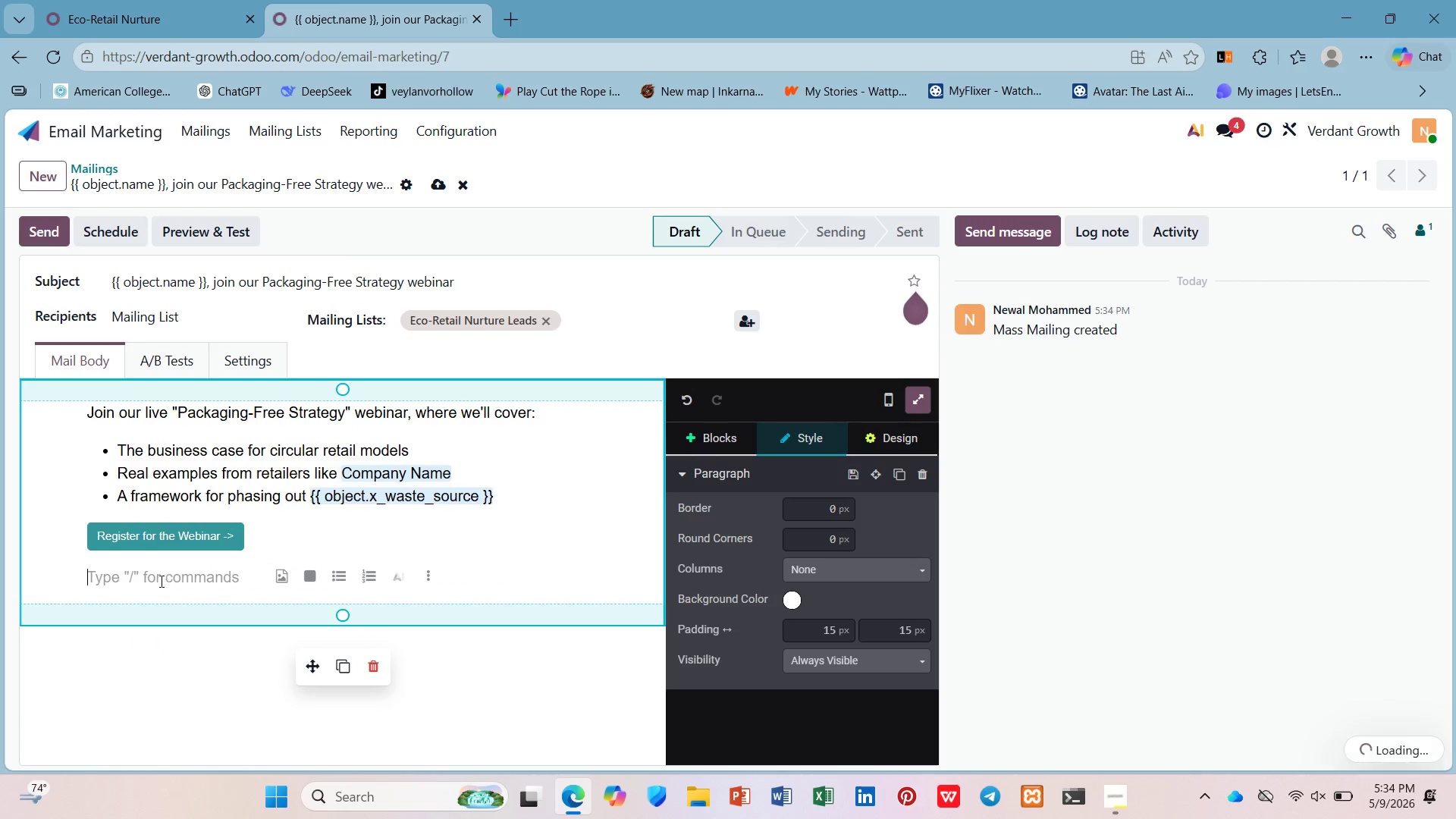 
key(Backspace)
 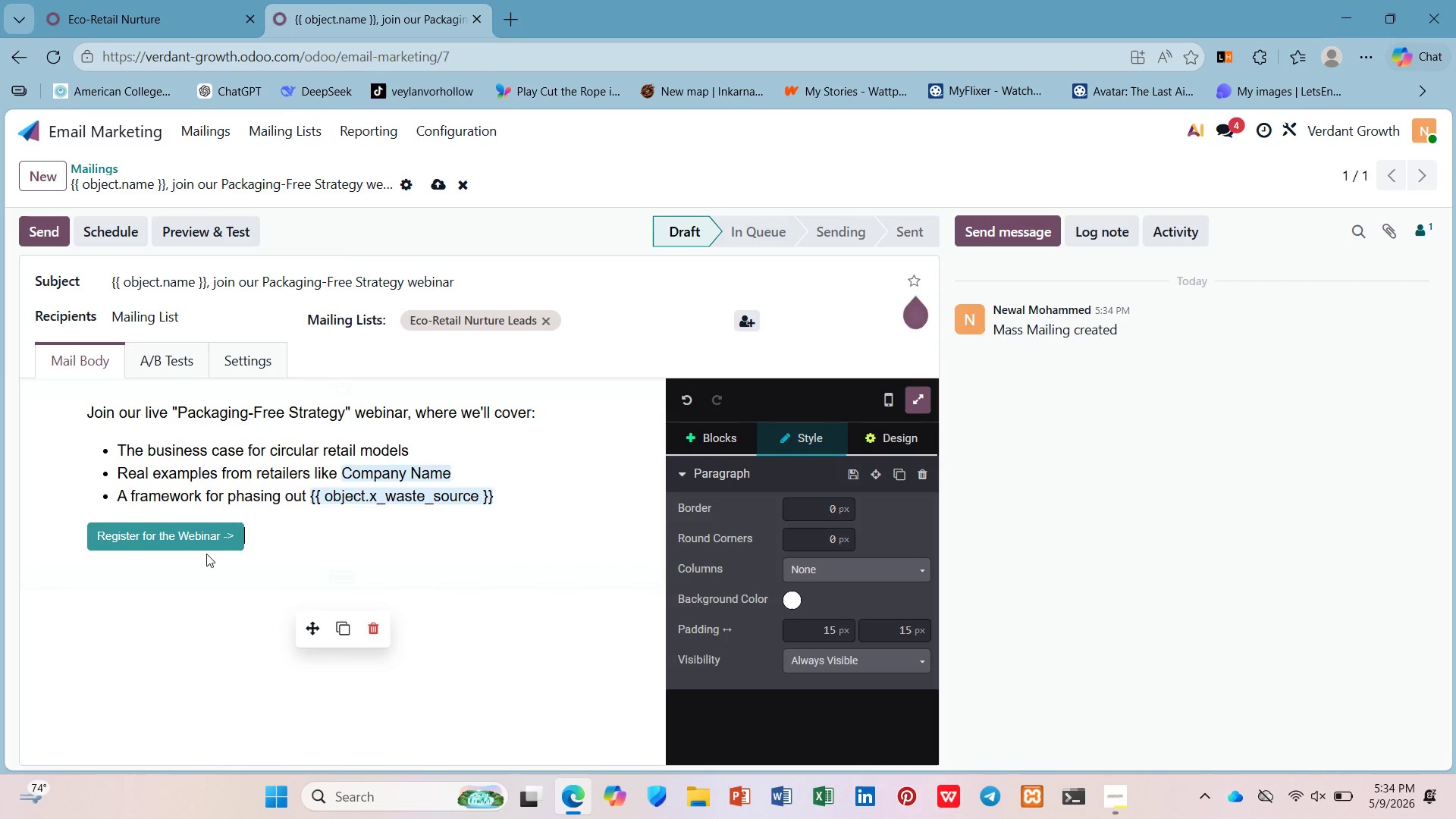 
left_click([209, 538])
 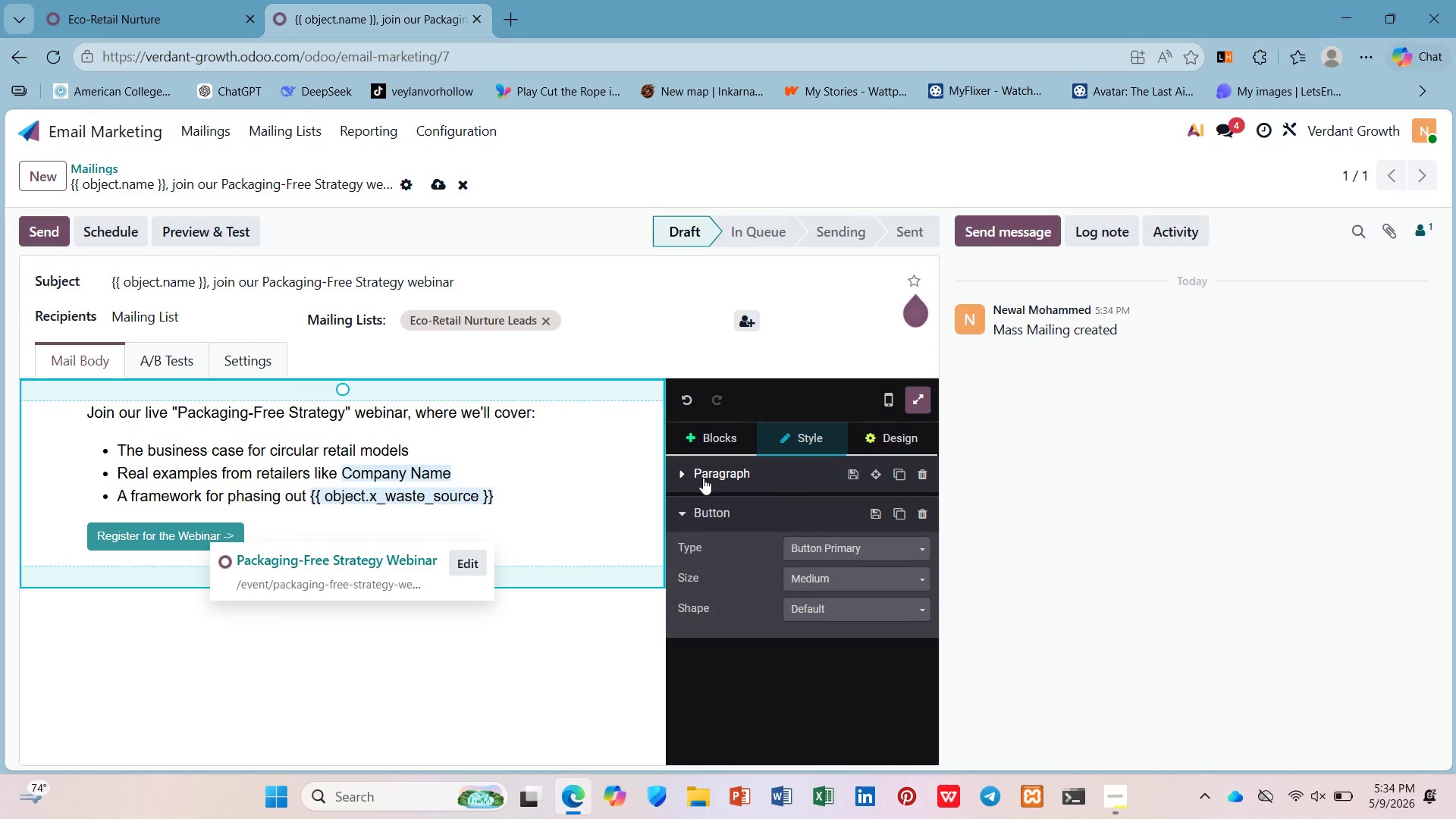 
left_click([896, 422])
 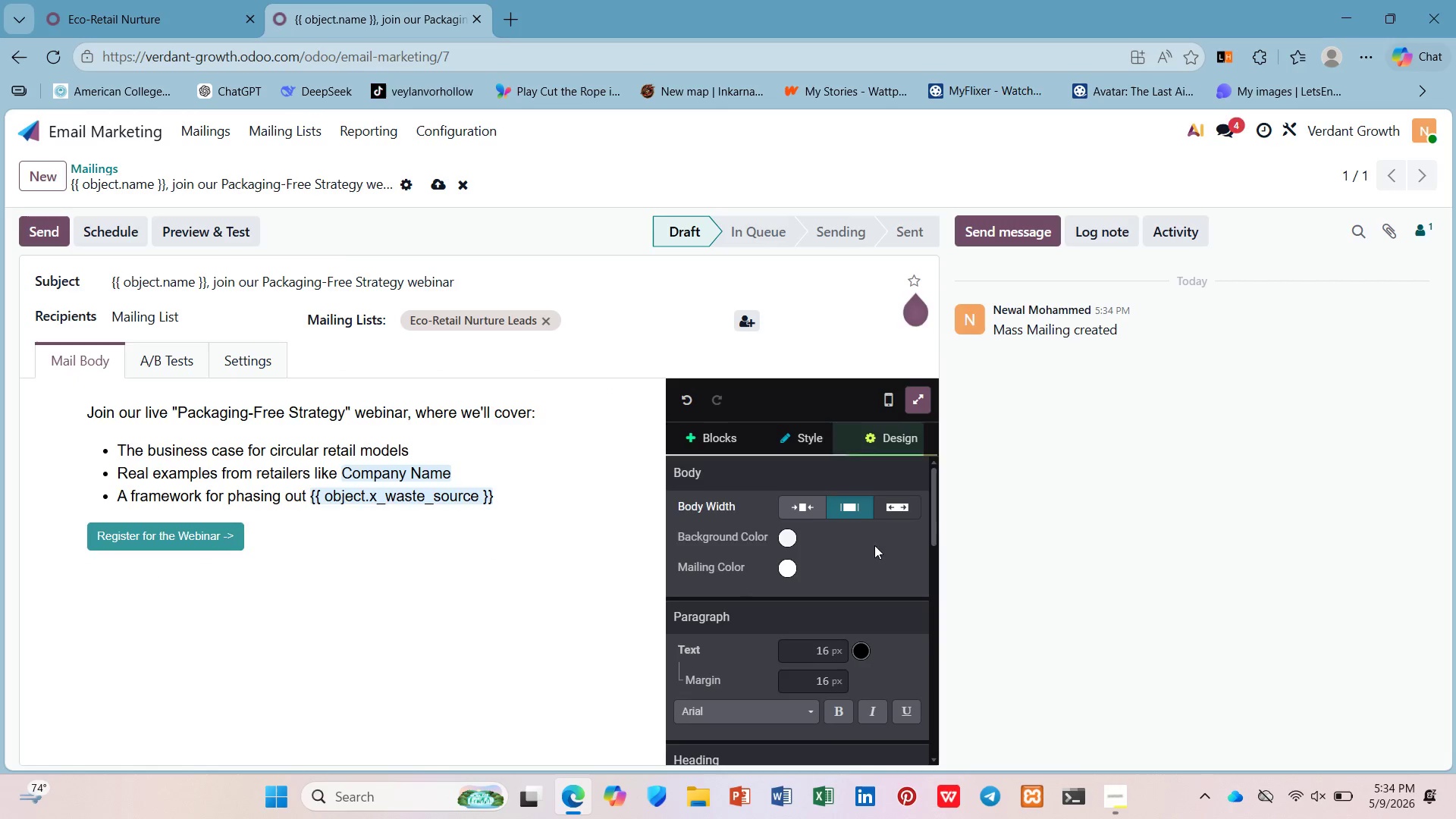 
scroll: coordinate [824, 579], scroll_direction: down, amount: 5.0
 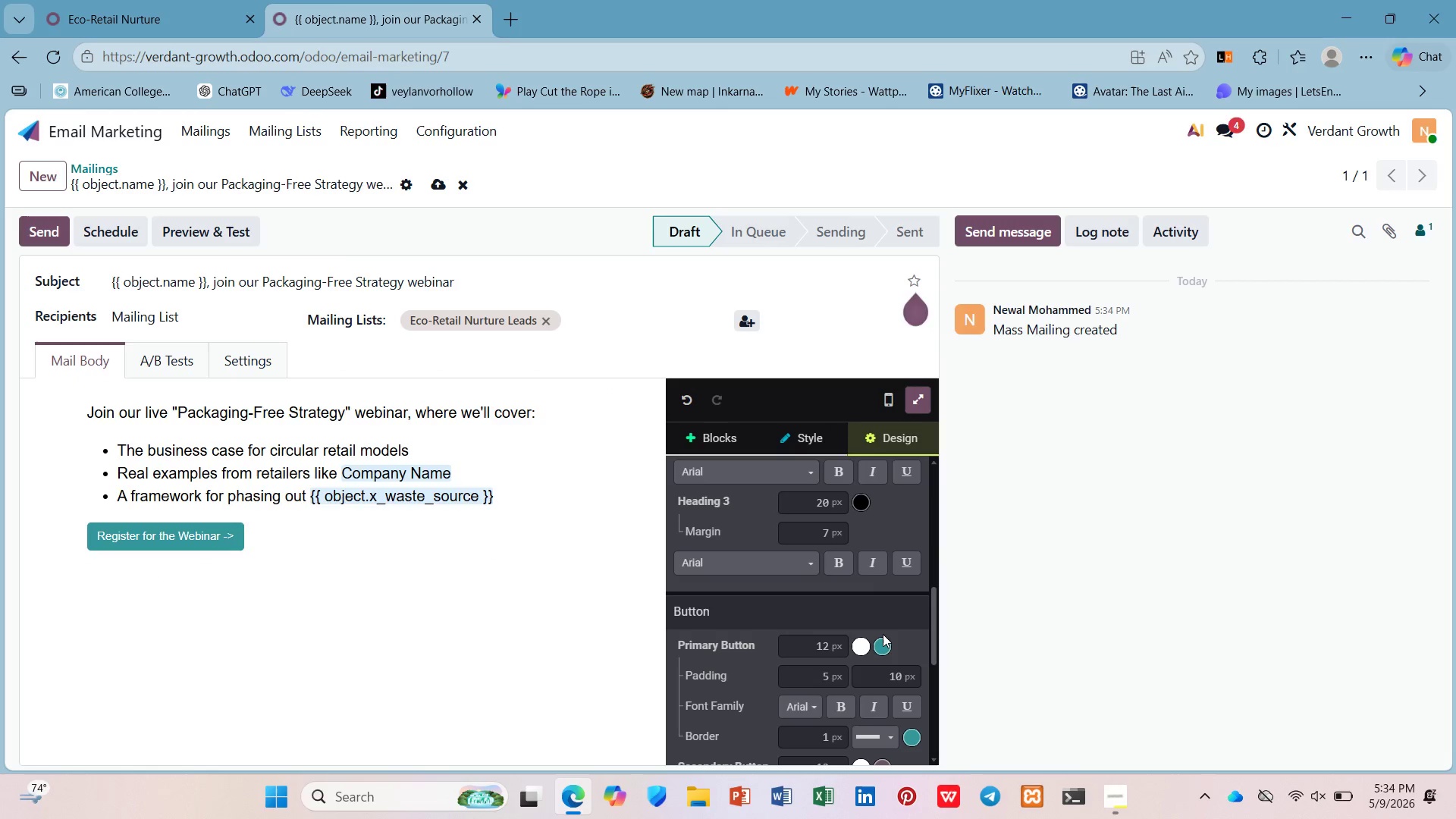 
left_click([883, 636])
 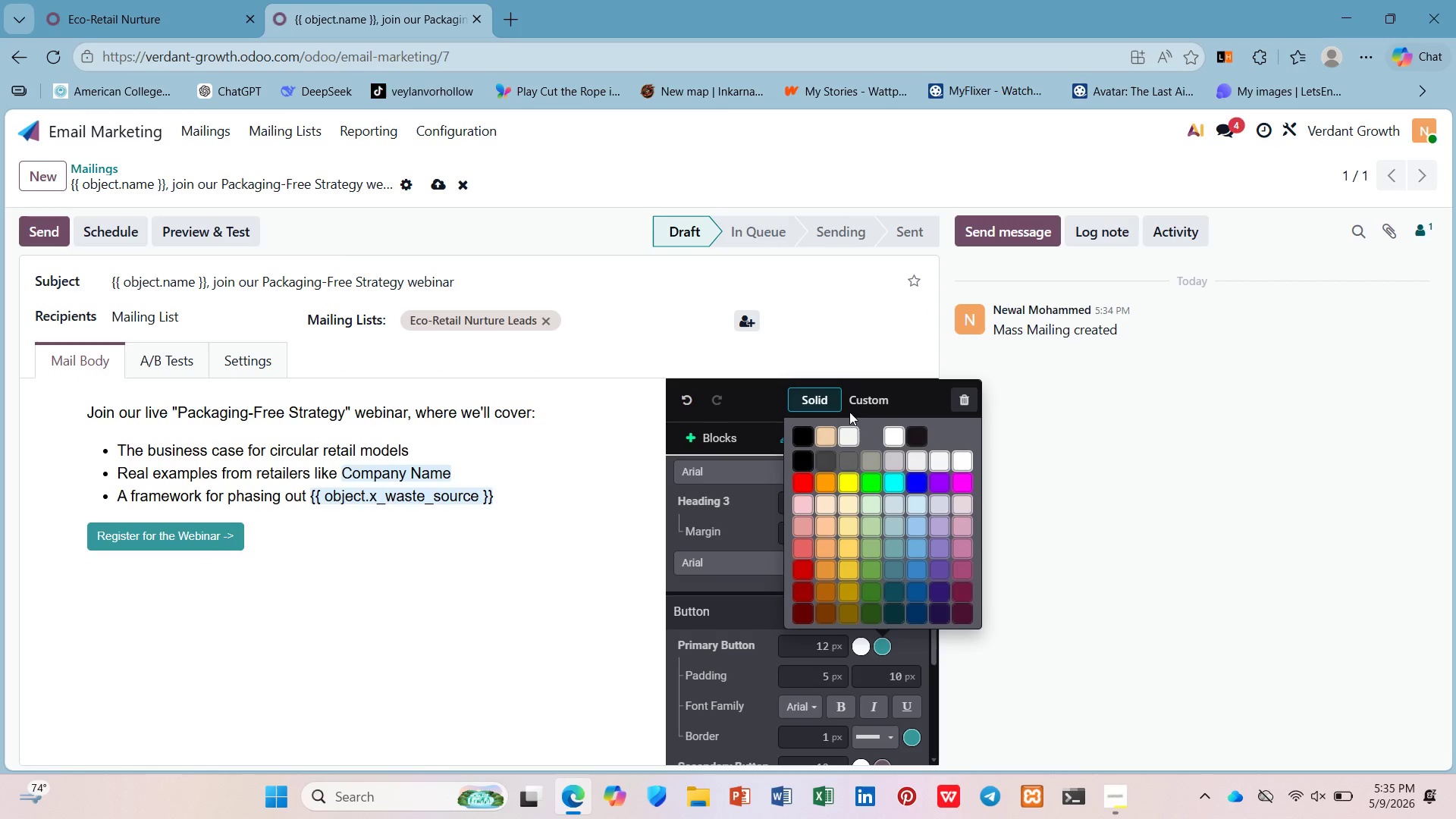 
left_click([852, 398])
 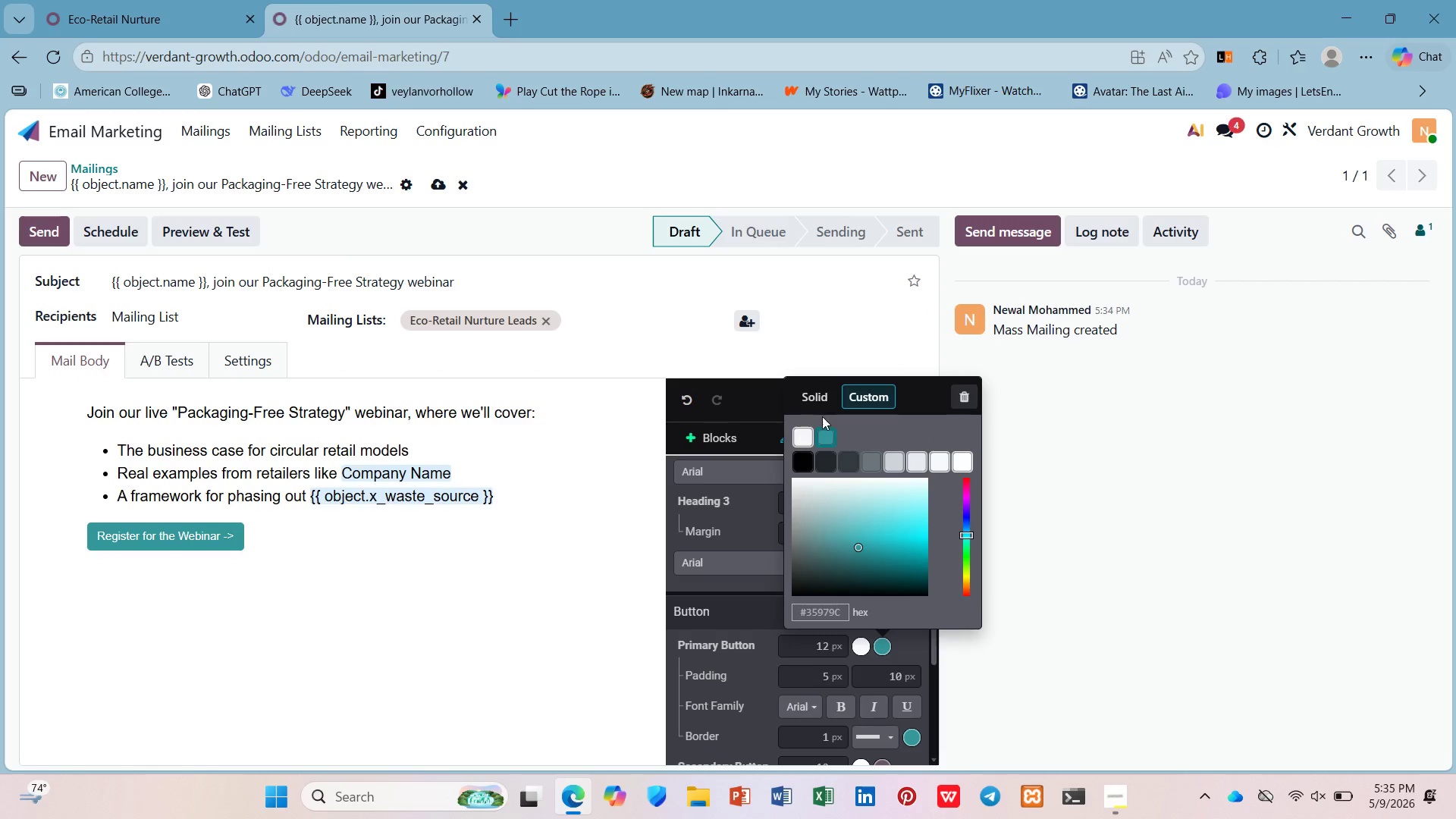 
left_click([824, 617])
 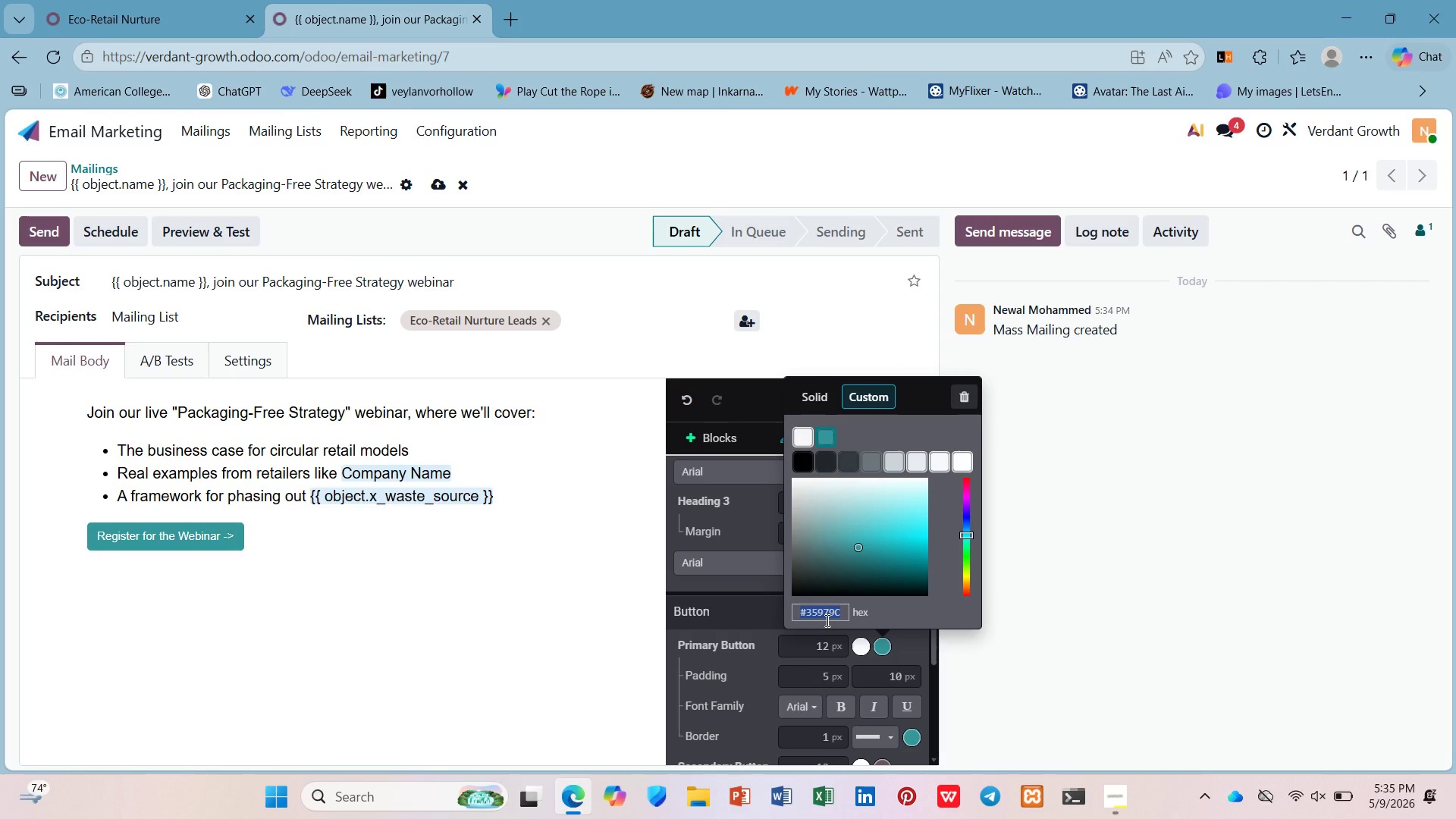 
key(Shift+3)
 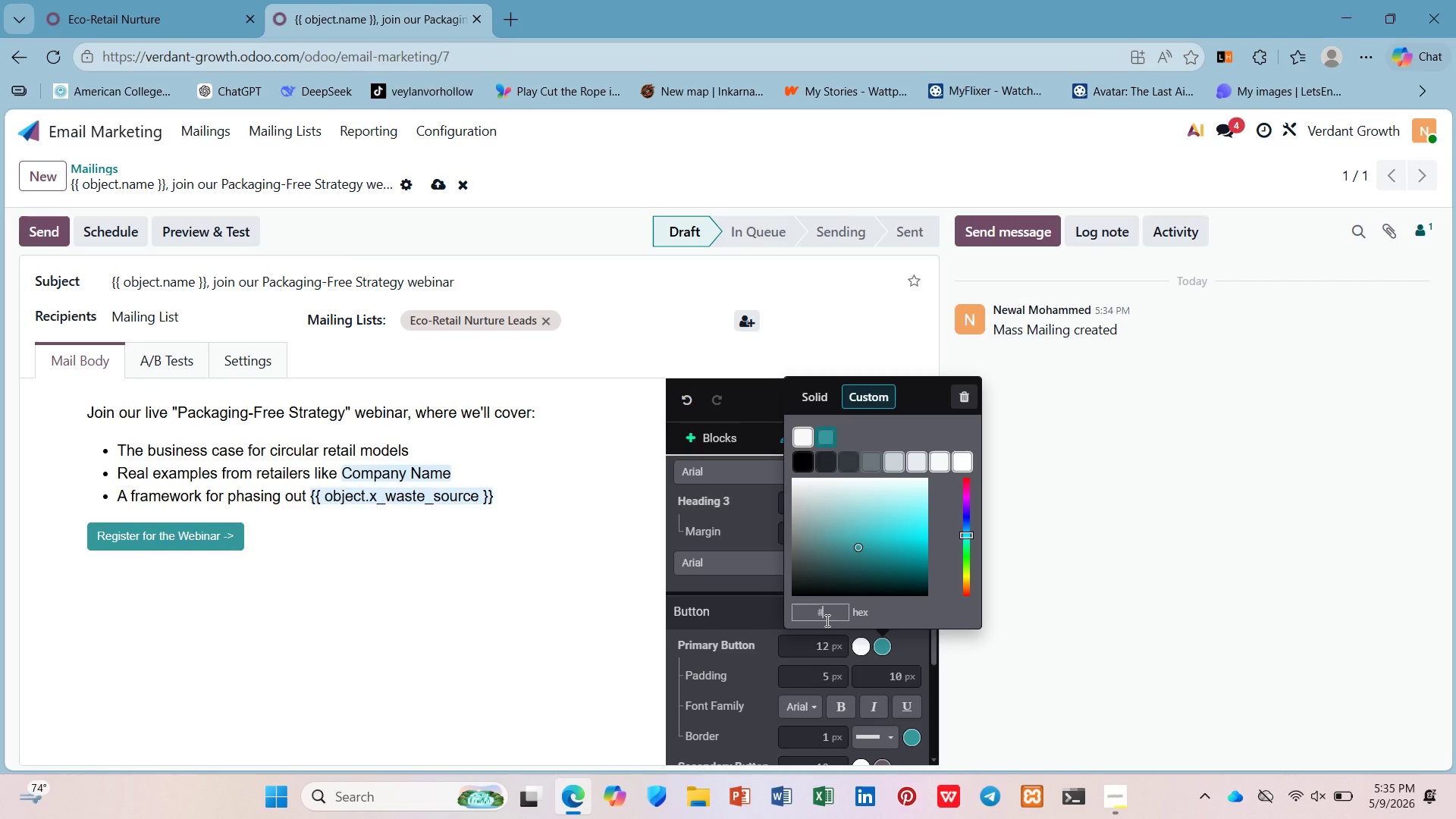 
wait(5.77)
 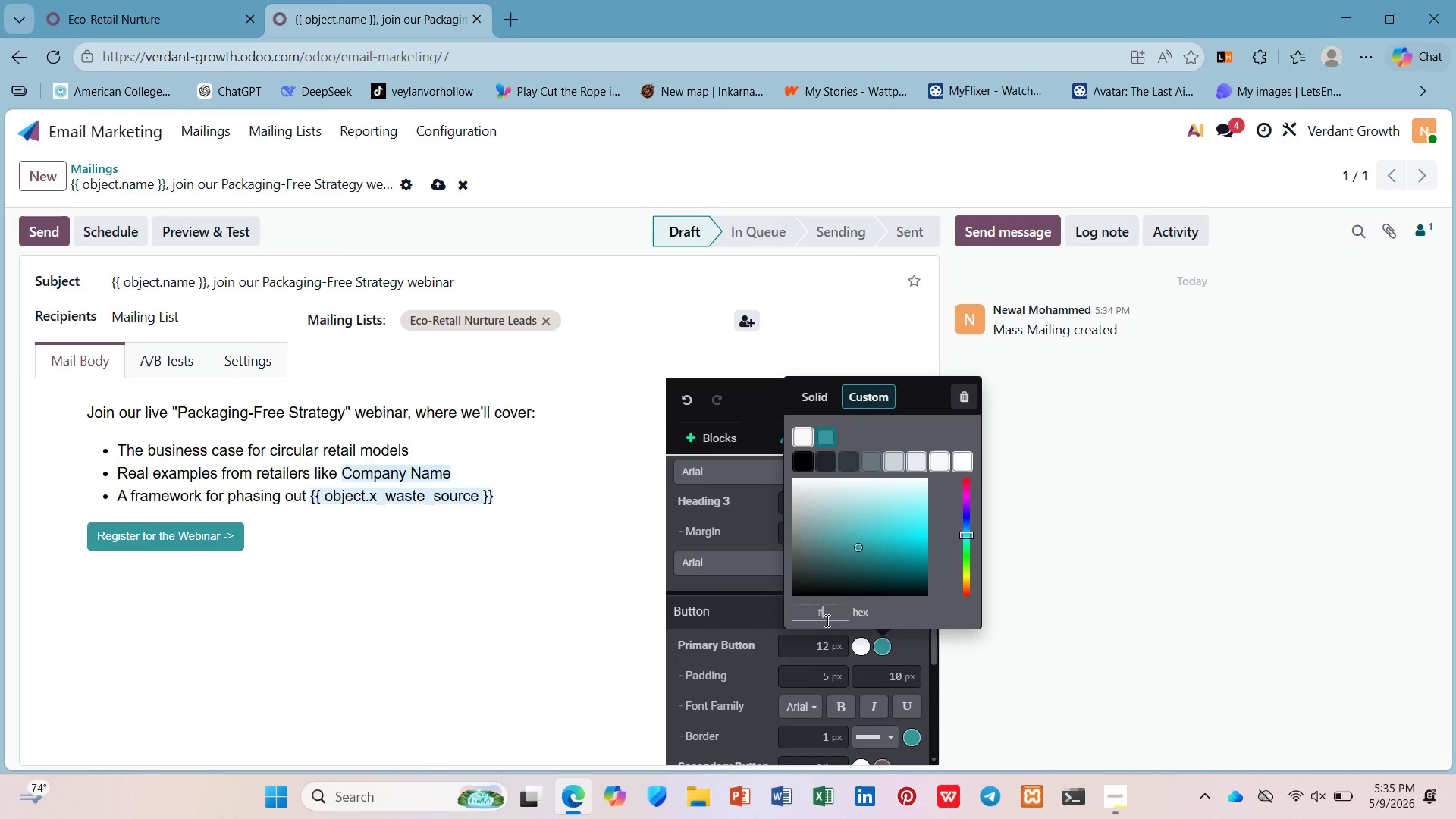 
type(@E%E#B)
 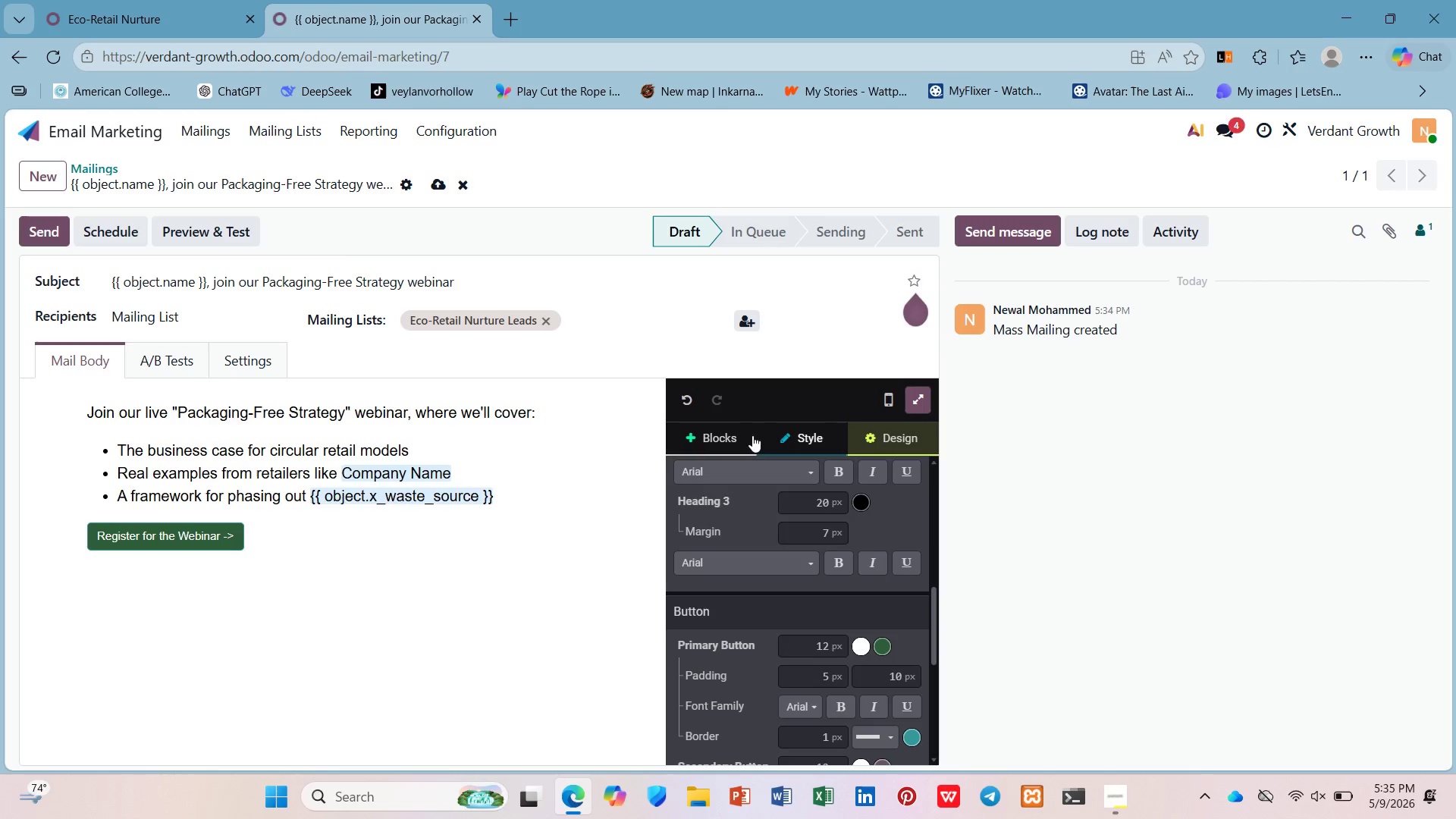 
scroll: coordinate [436, 537], scroll_direction: down, amount: 2.0
 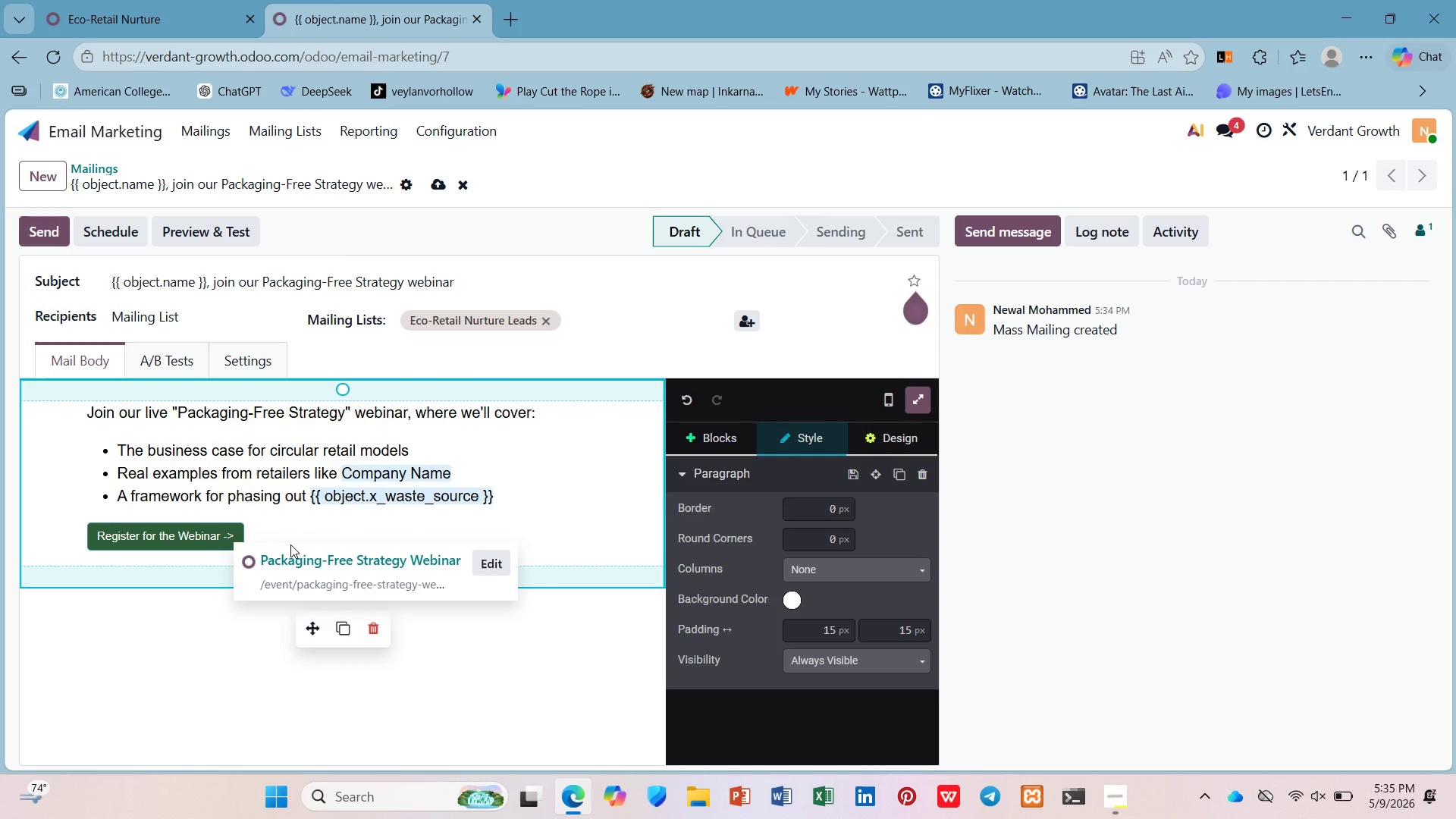 
wait(7.19)
 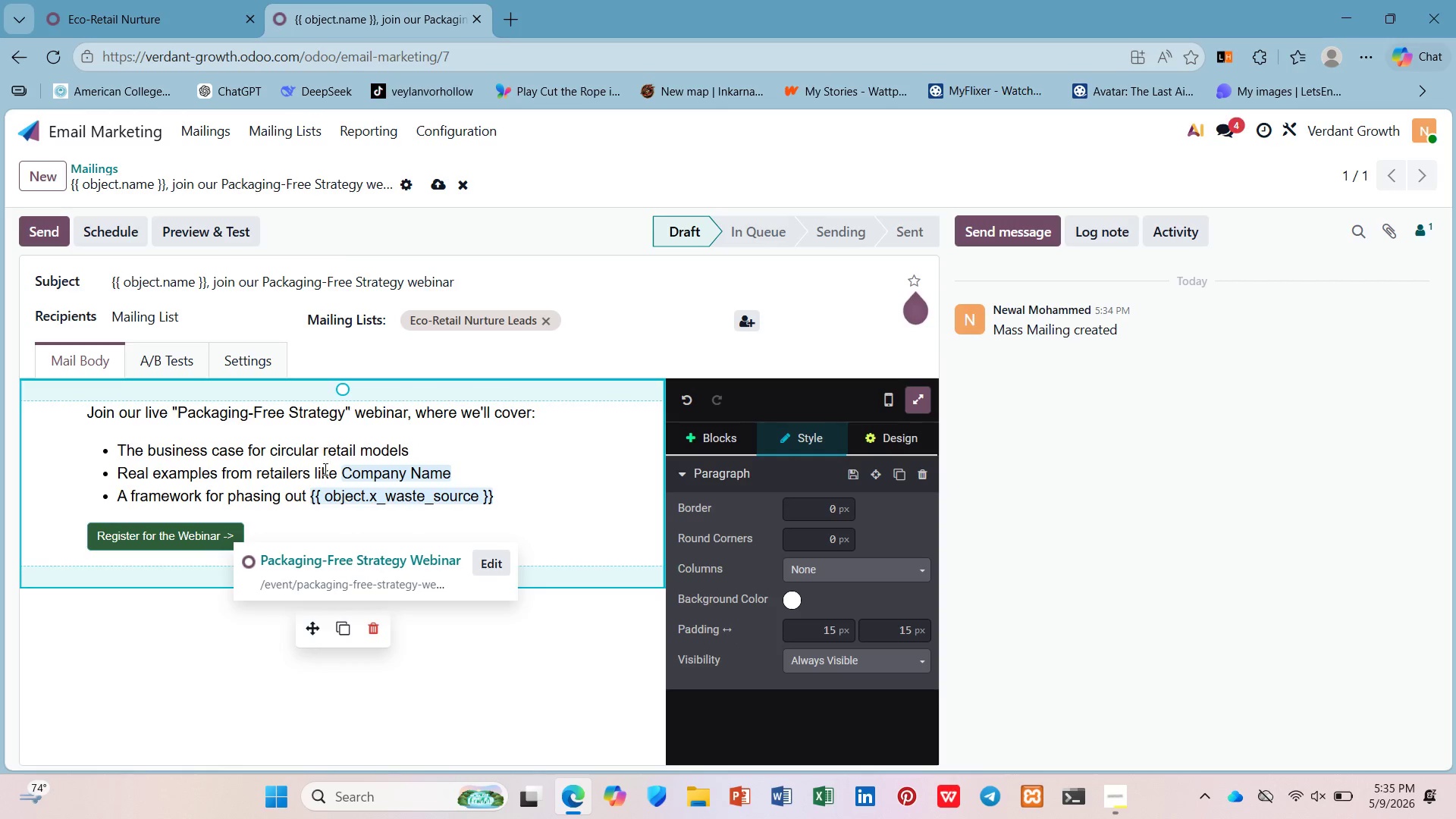 
left_click([440, 183])
 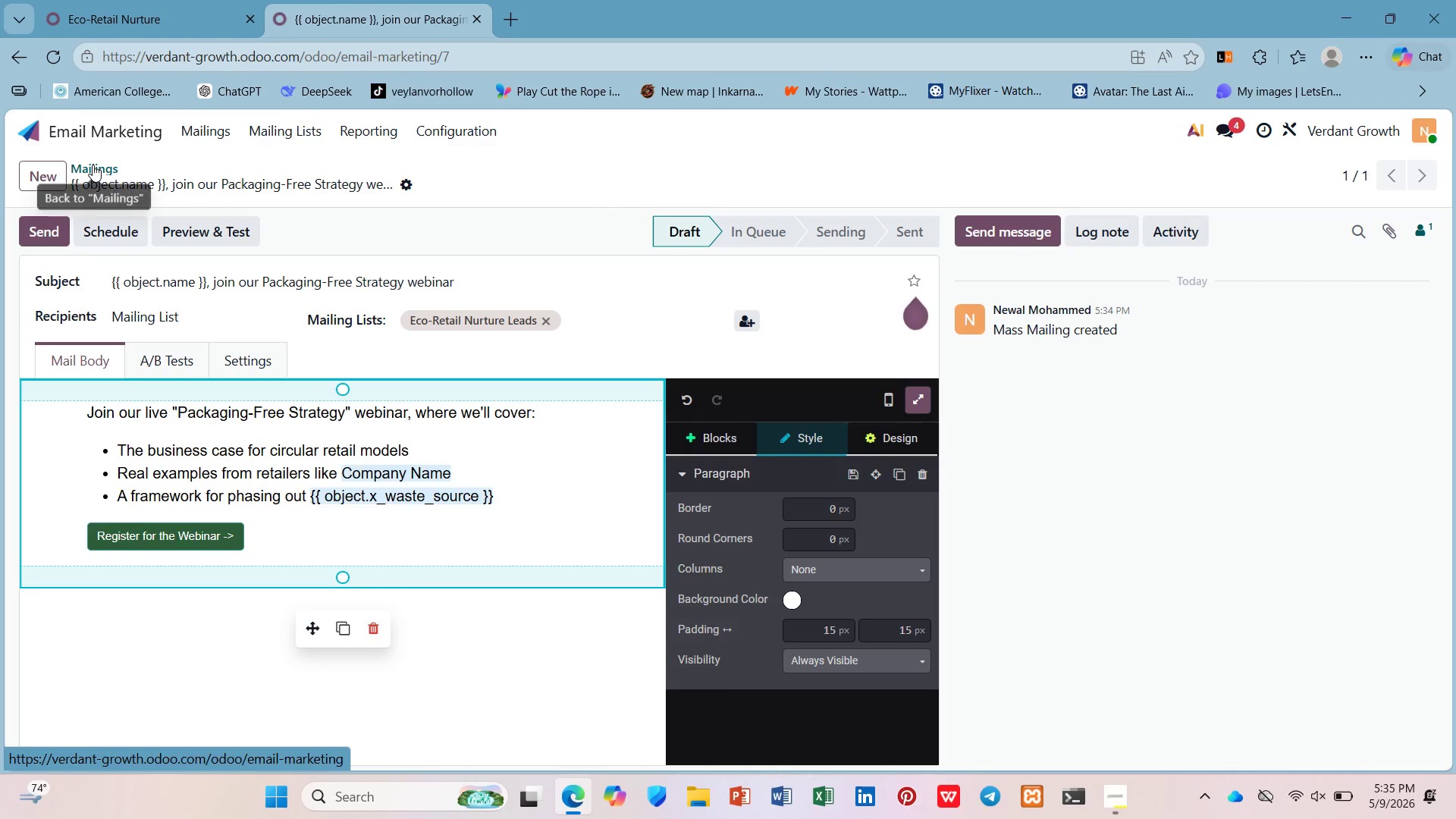 
left_click_drag(start_coordinate=[527, 281], to_coordinate=[0, 303])
 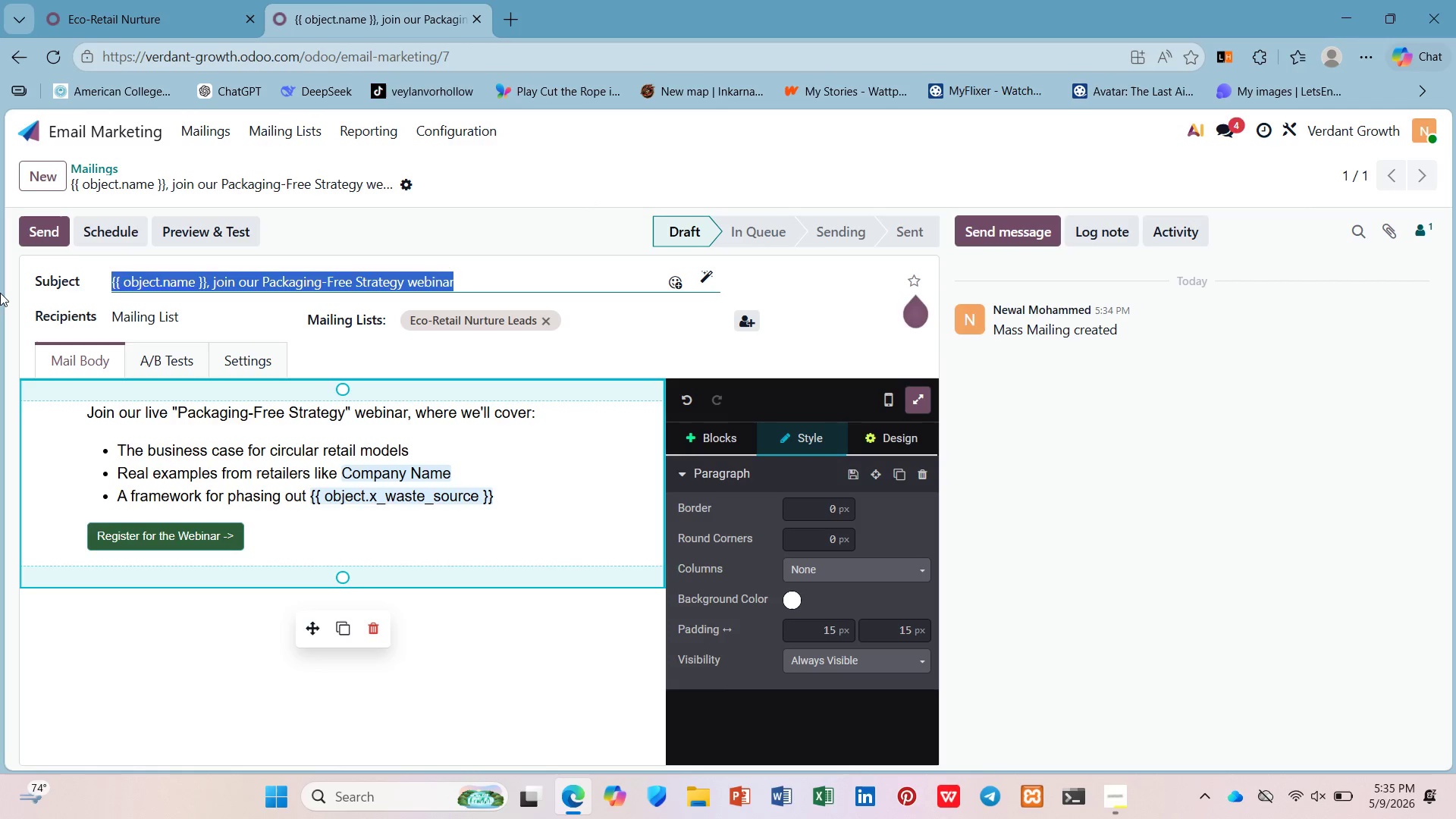 
key(Control+C)
 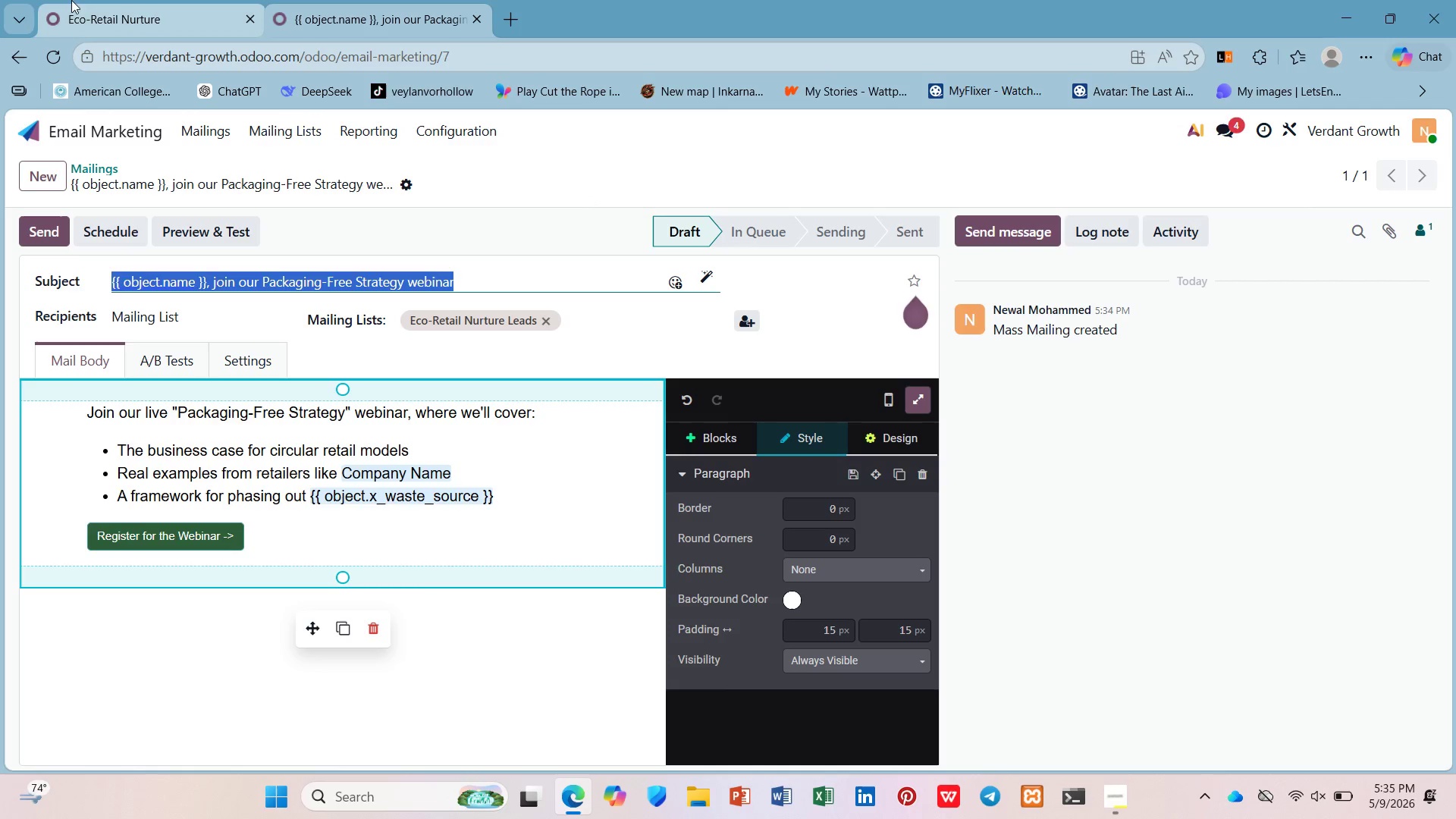 
left_click([72, 0])
 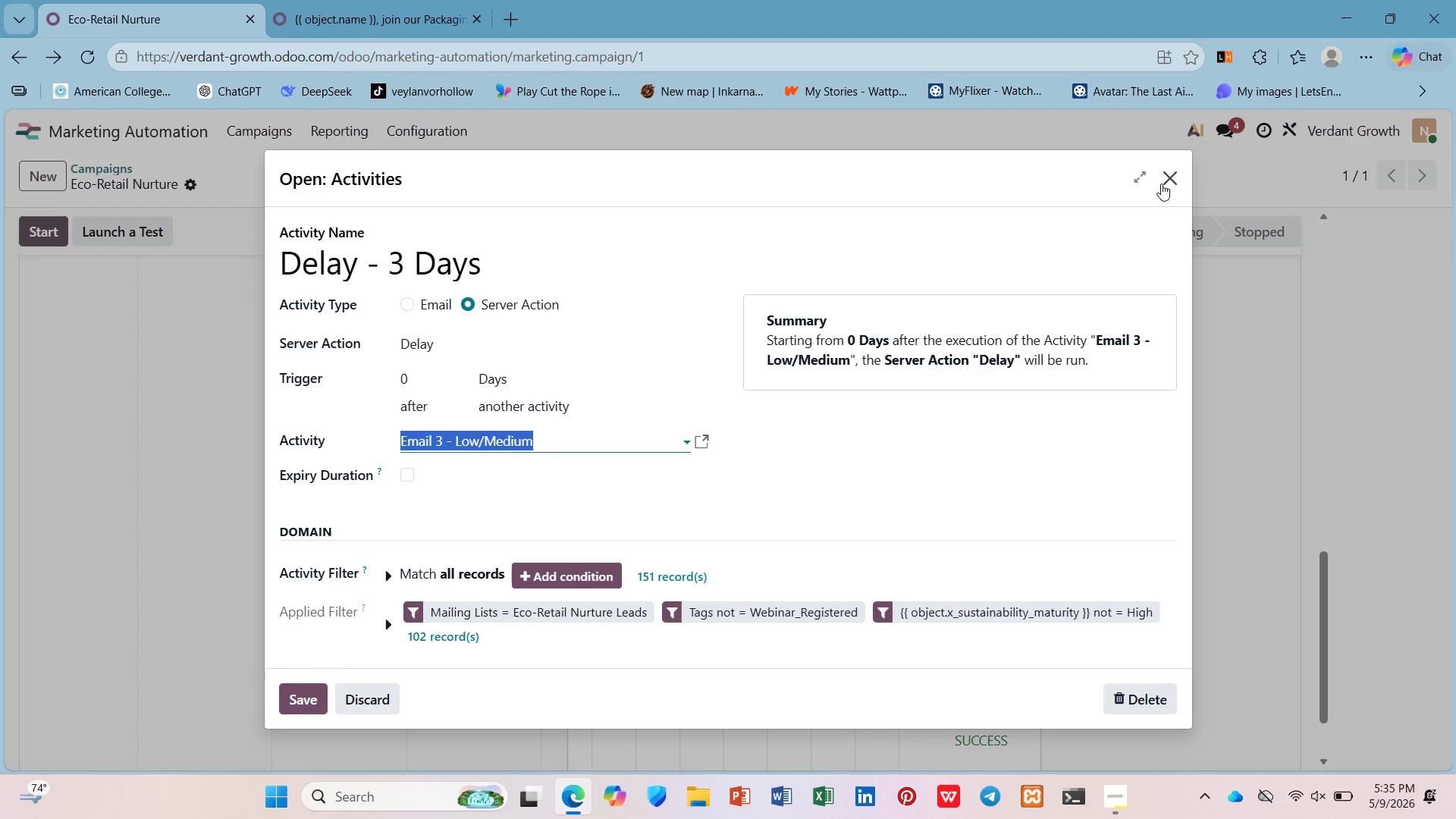 
left_click([1163, 180])
 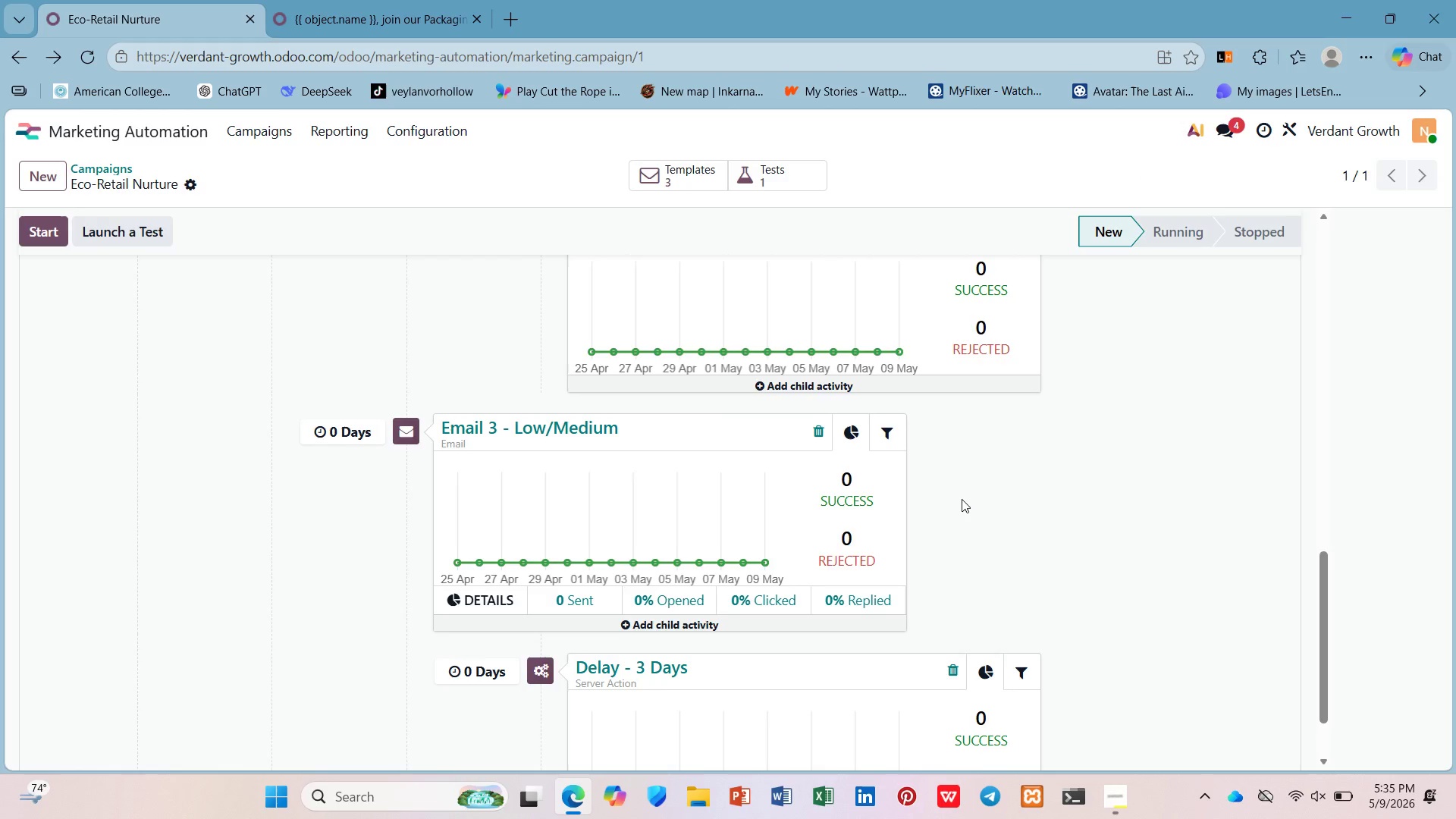 
scroll: coordinate [959, 500], scroll_direction: down, amount: 5.0
 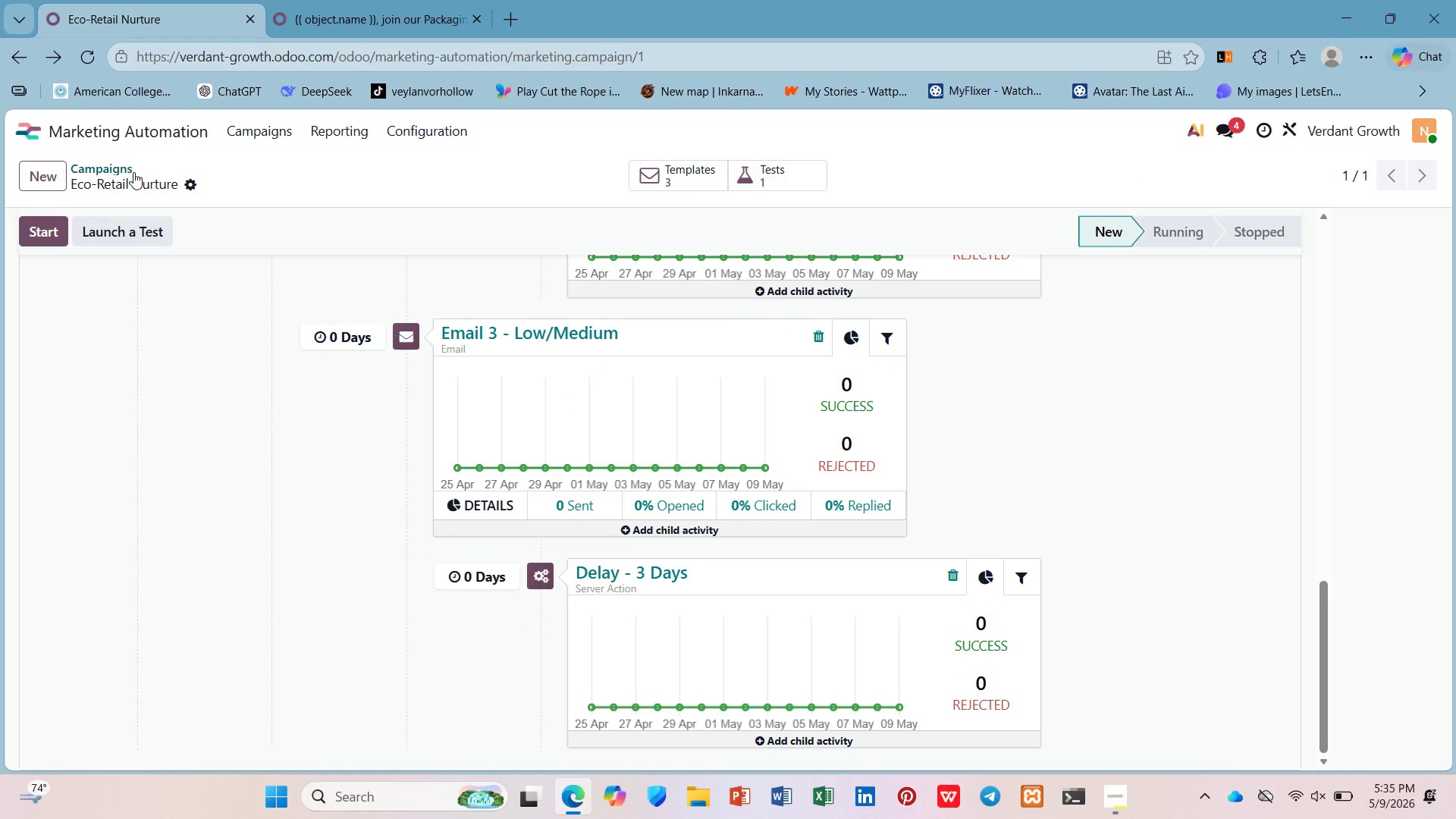 
scroll: coordinate [374, 378], scroll_direction: up, amount: 17.0
 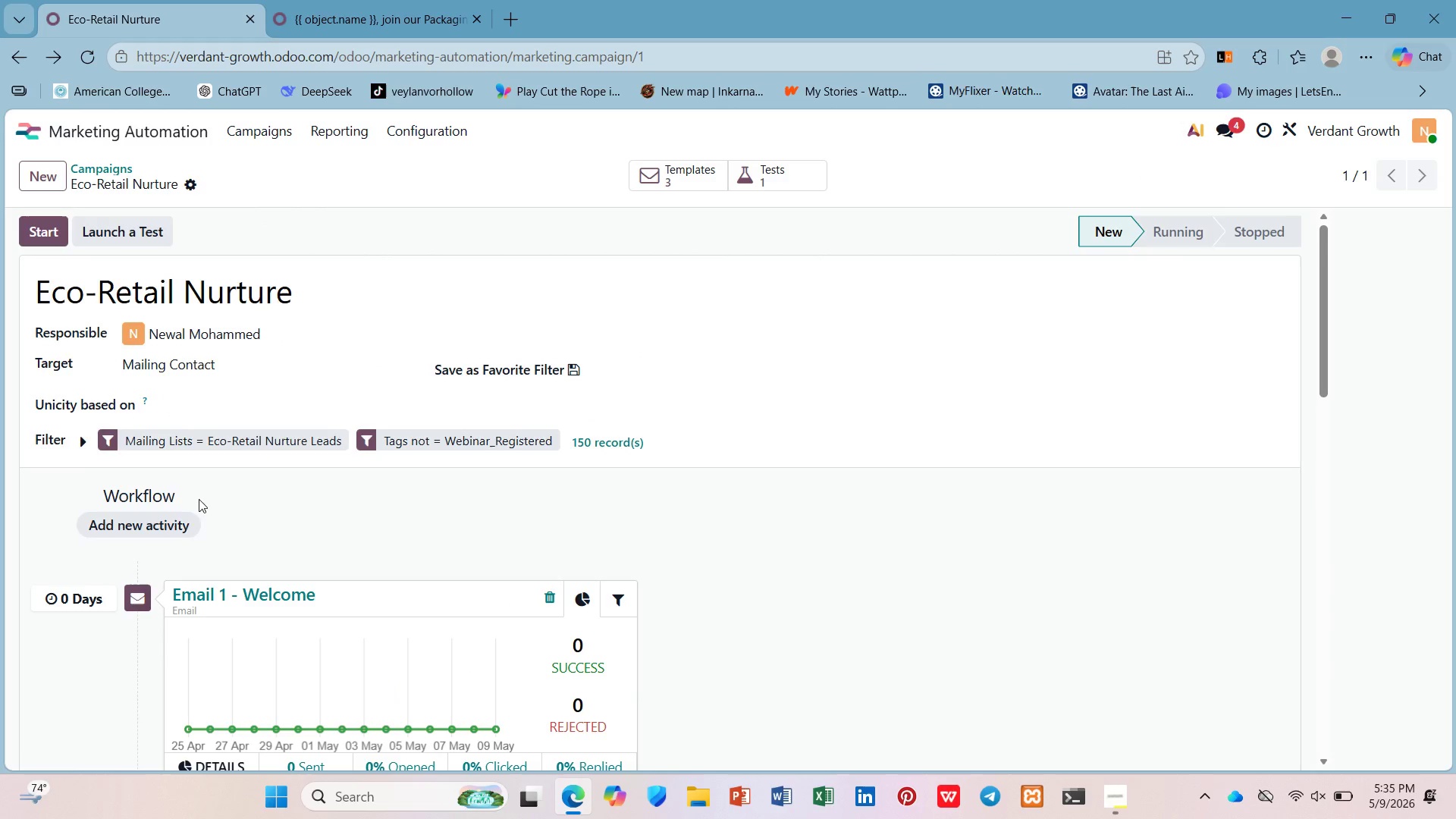 
left_click([170, 518])
 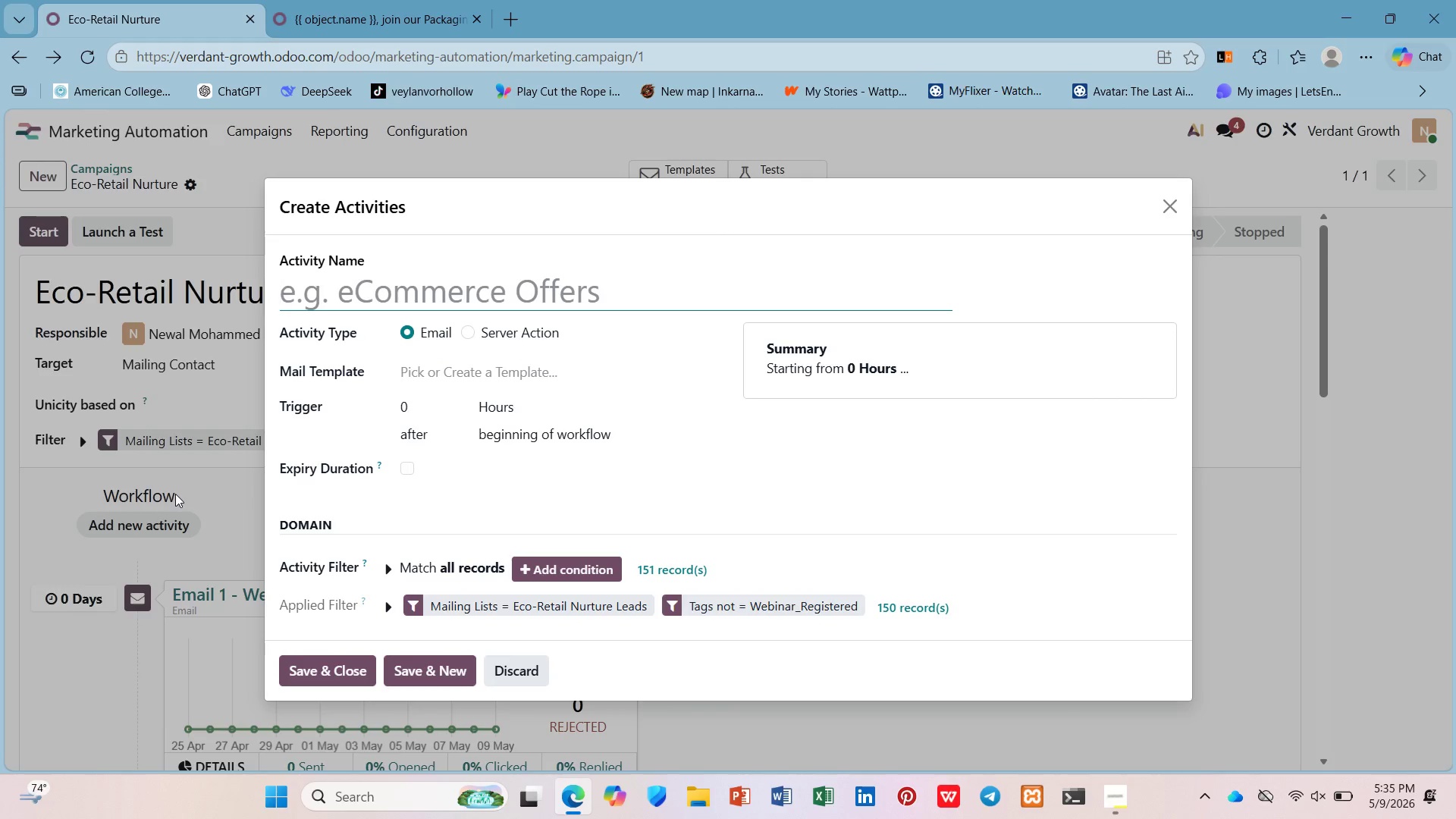 
hold_key(key=ControlLeft, duration=0.78)
 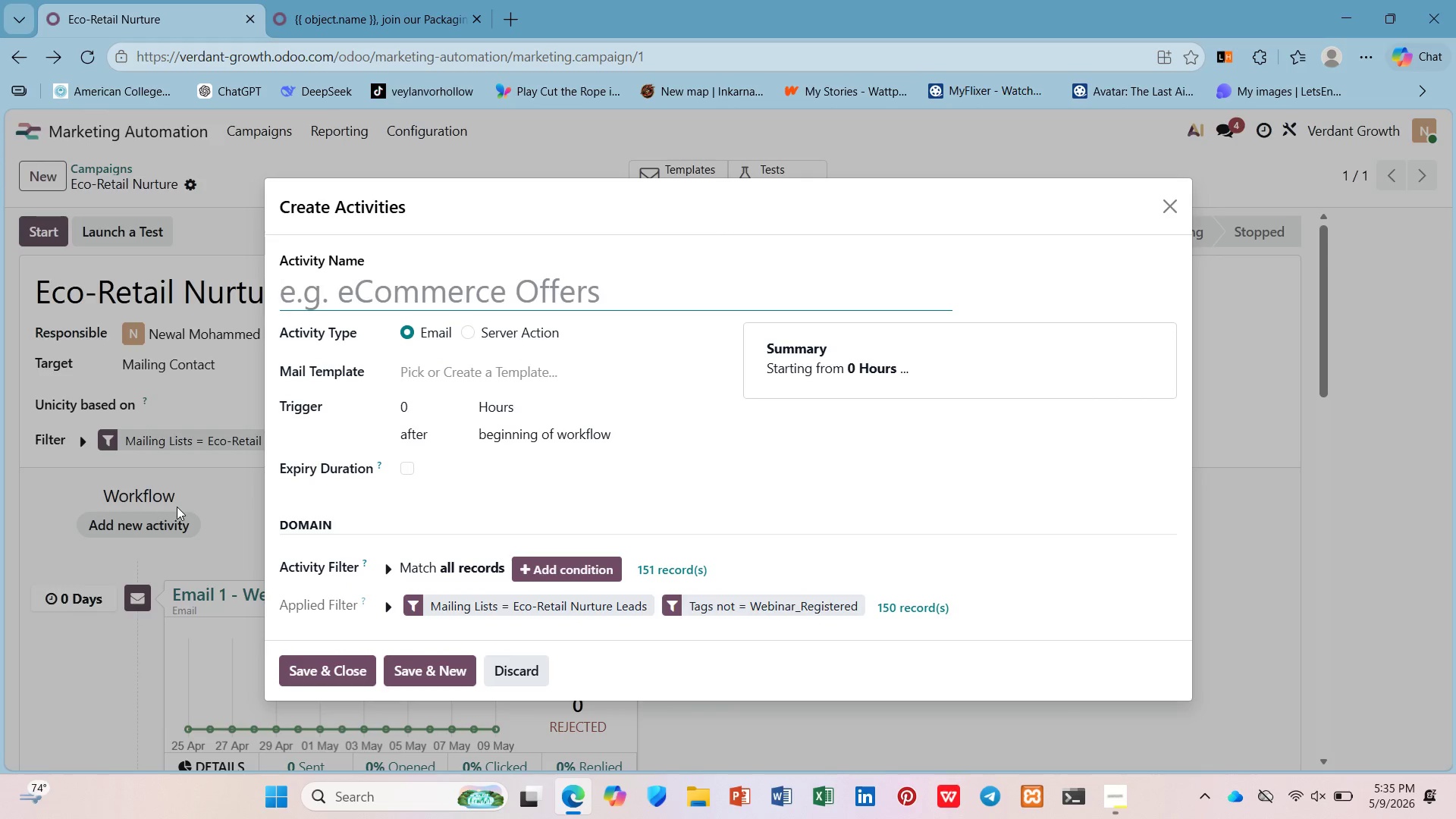 
hold_key(key=ShiftLeft, duration=0.47)
 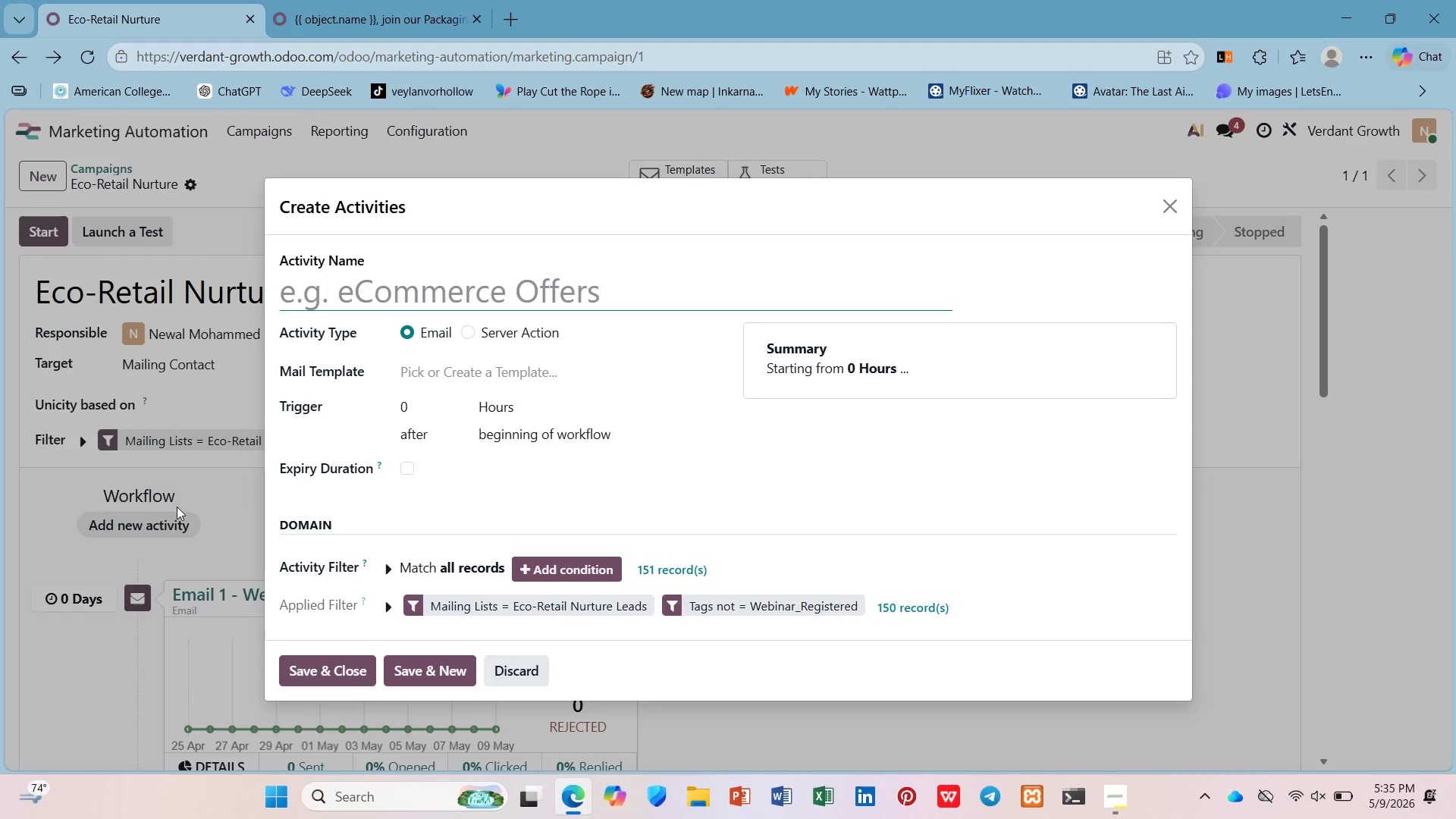 
wait(5.59)
 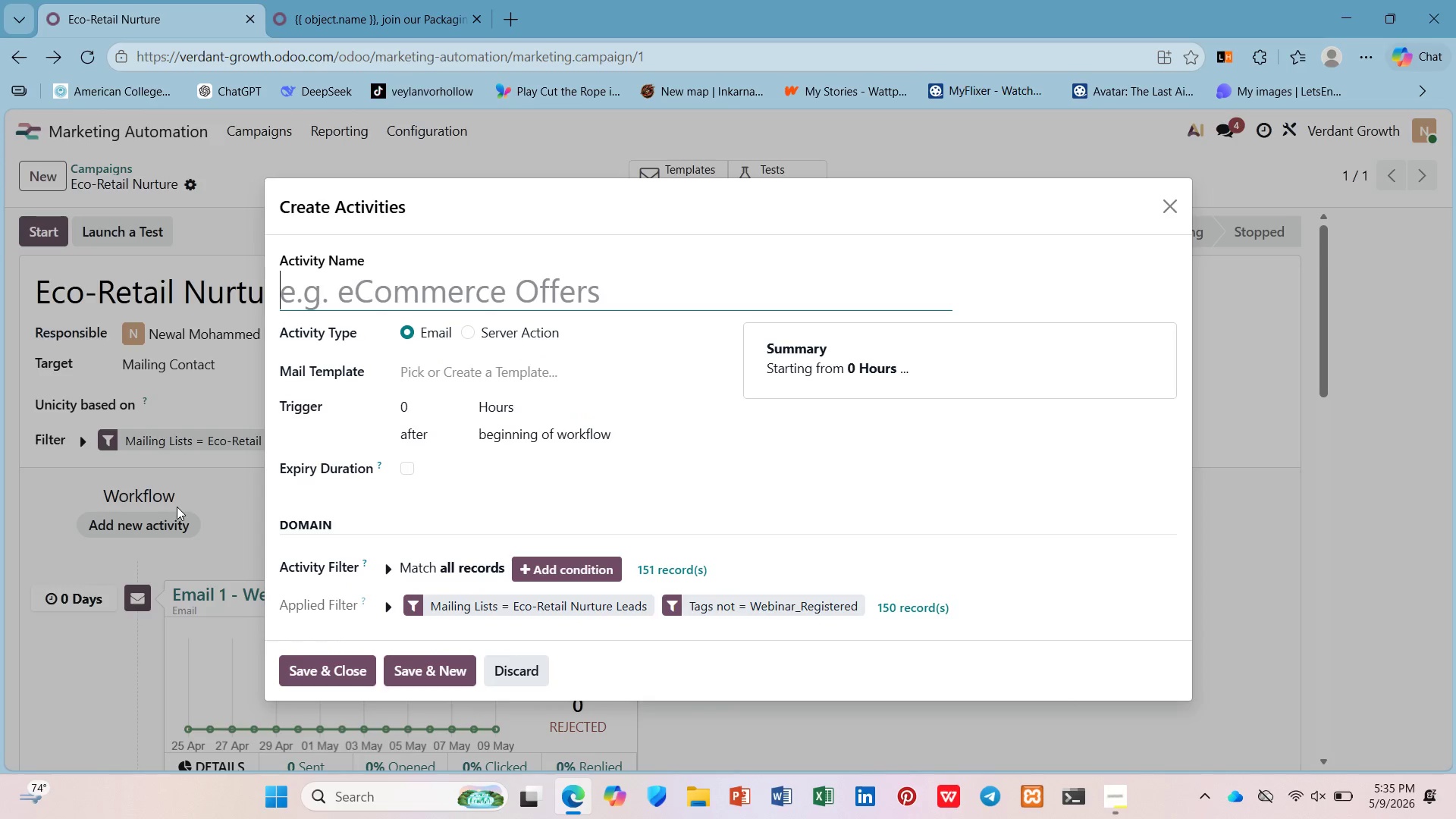 
type(Emal 4 - Webinatr)
key(Backspace)
key(Backspace)
type(r)
 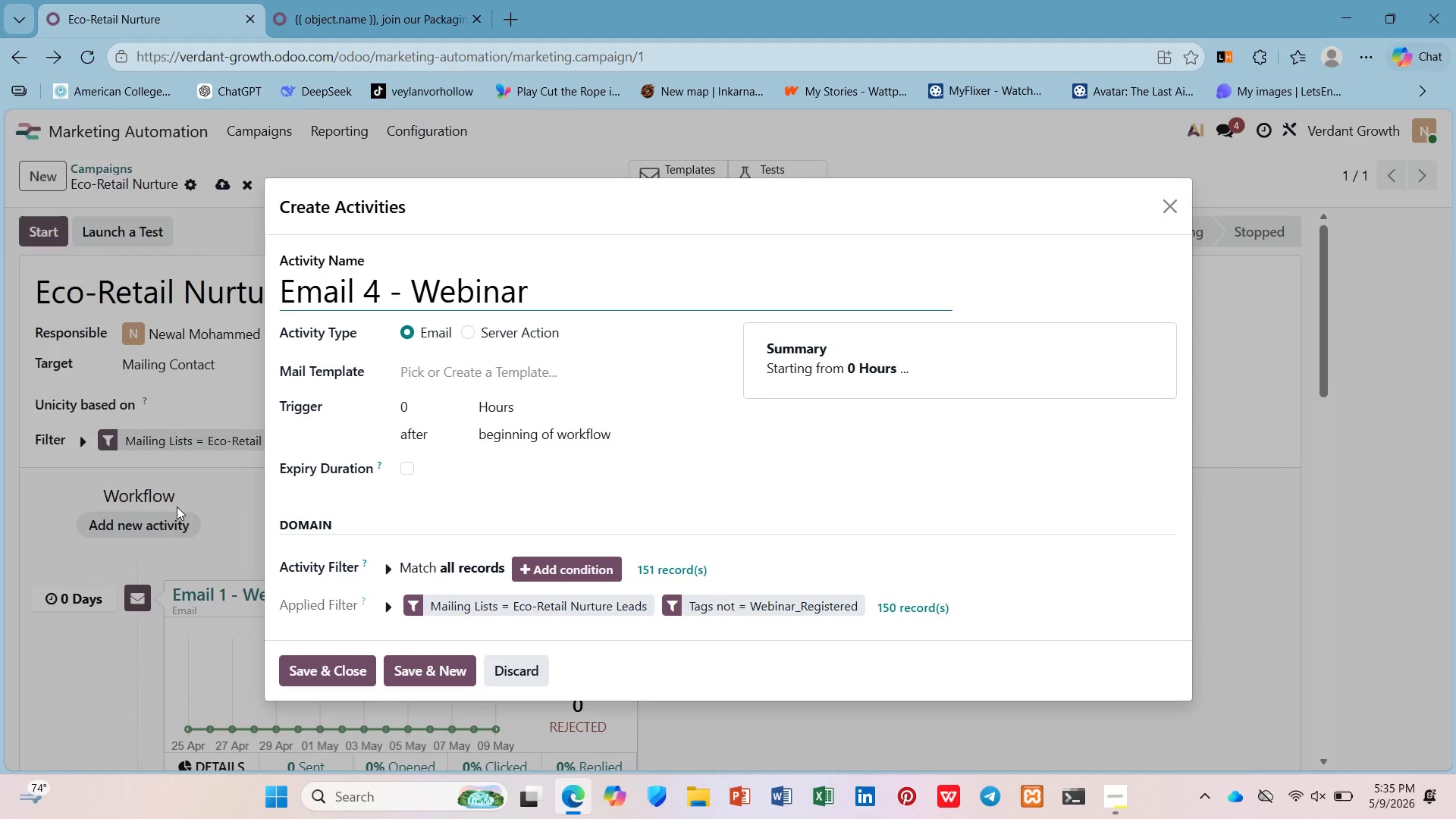 
left_click([468, 374])
 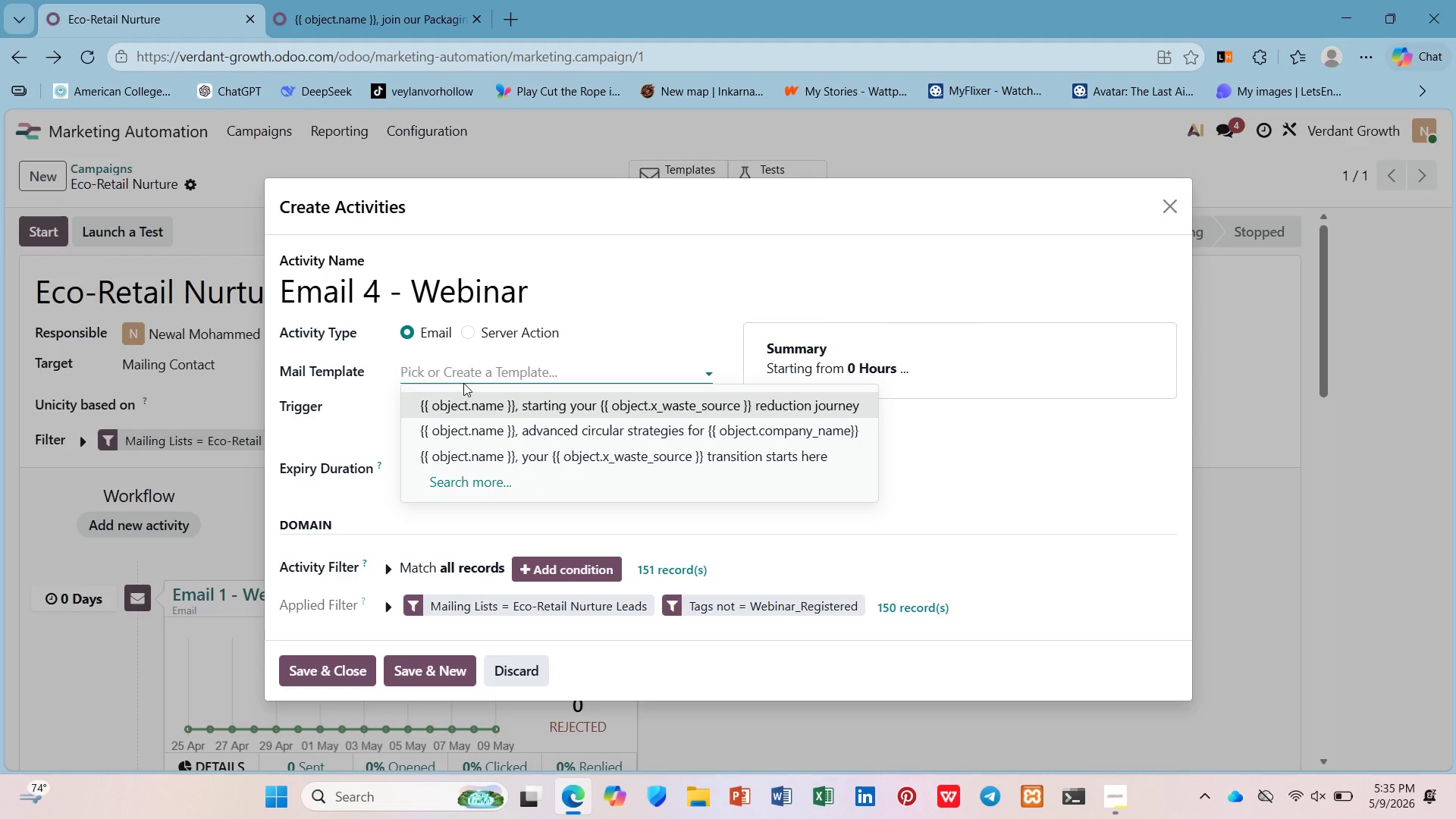 
key(Control+V)
 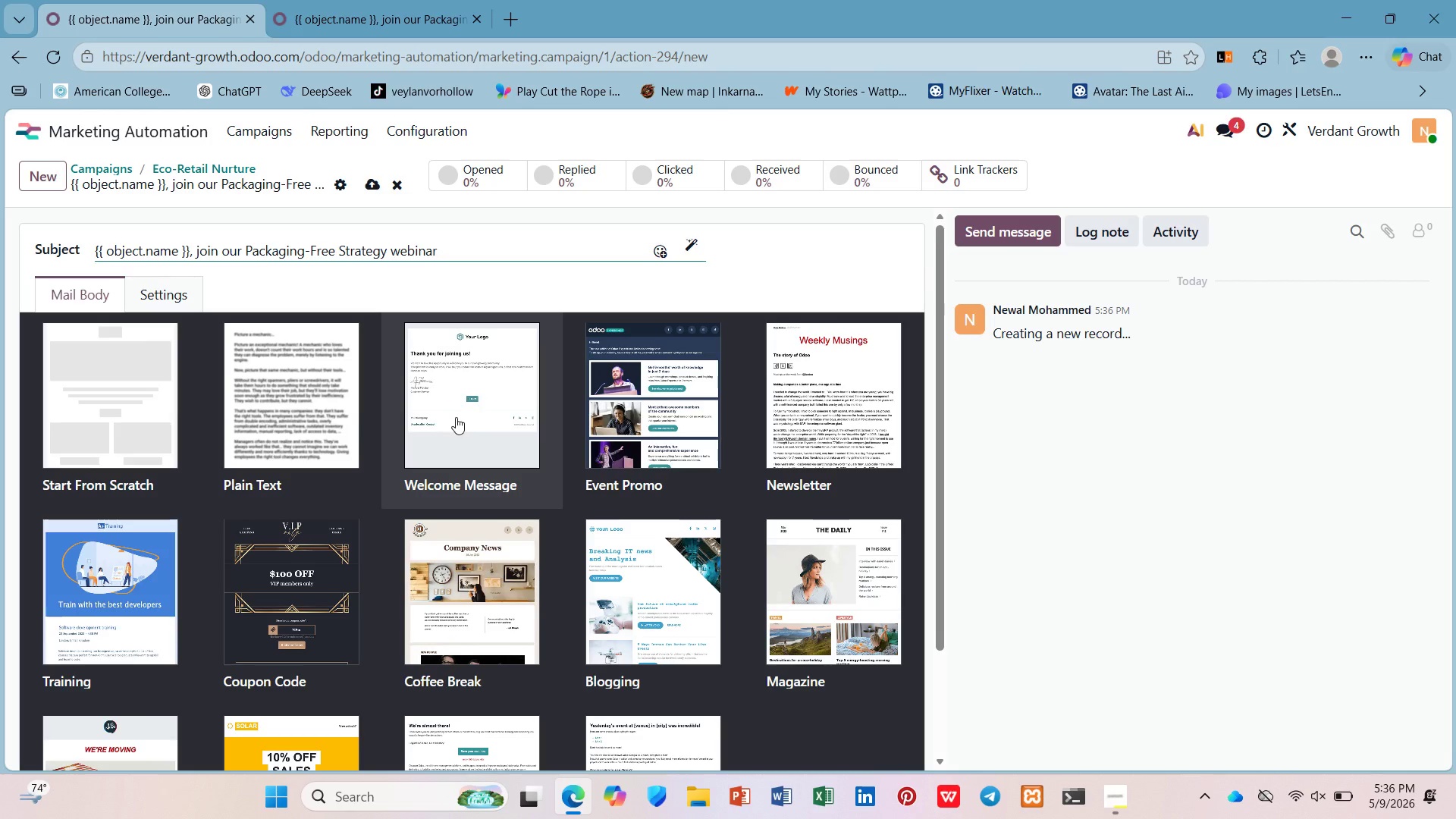 
left_click([118, 421])
 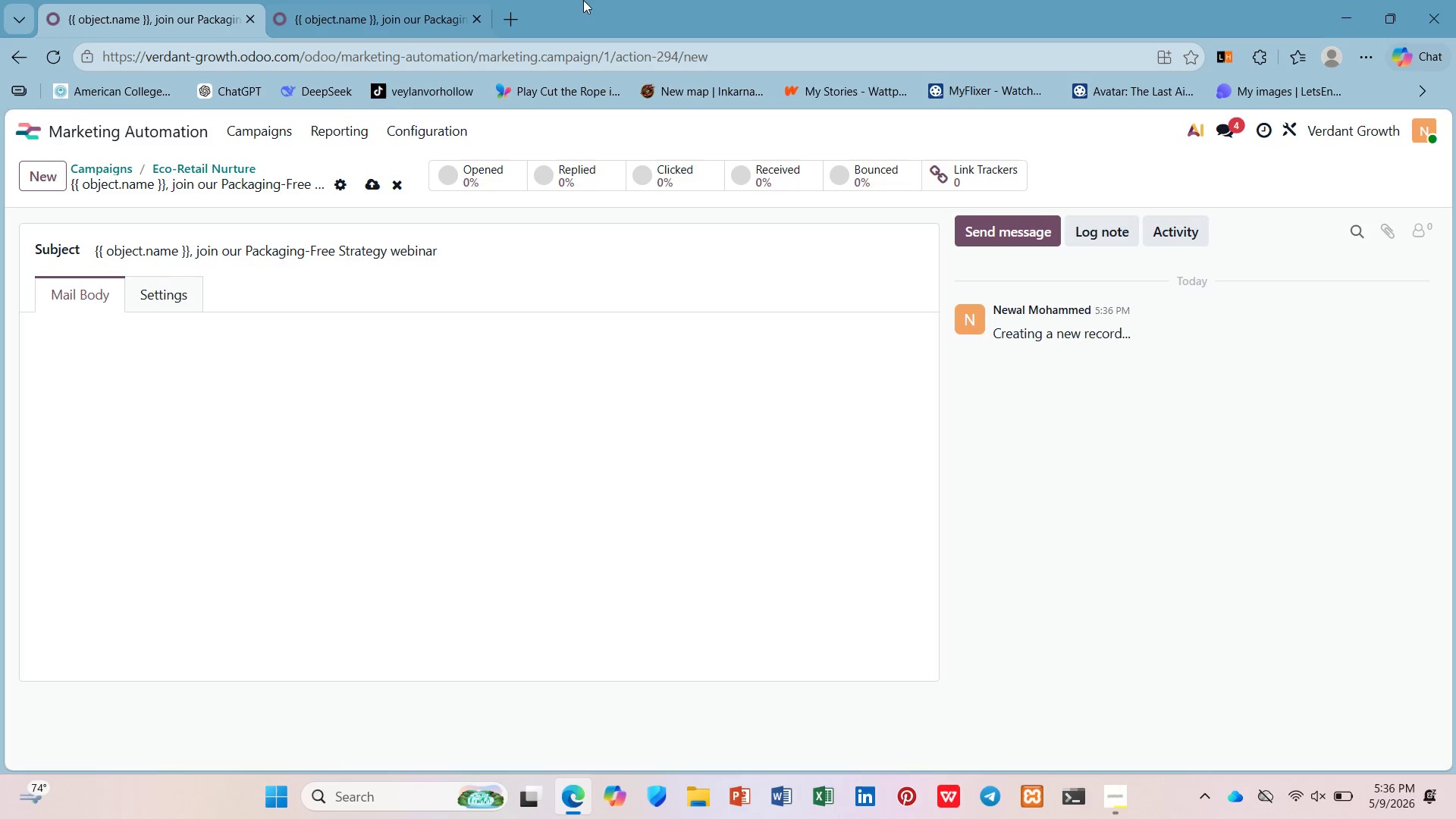 
left_click([596, 0])
 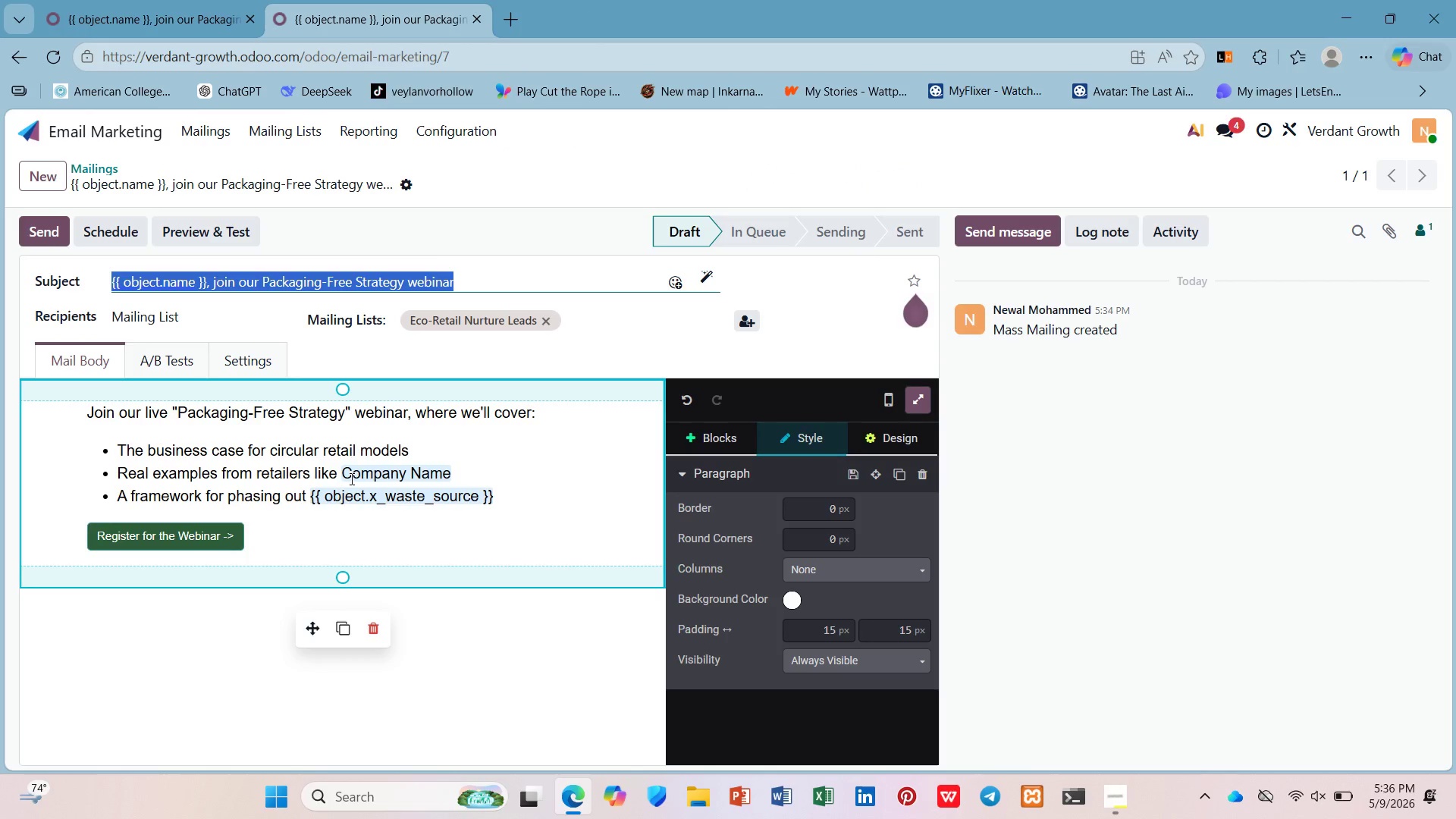 
left_click_drag(start_coordinate=[256, 538], to_coordinate=[7, 340])
 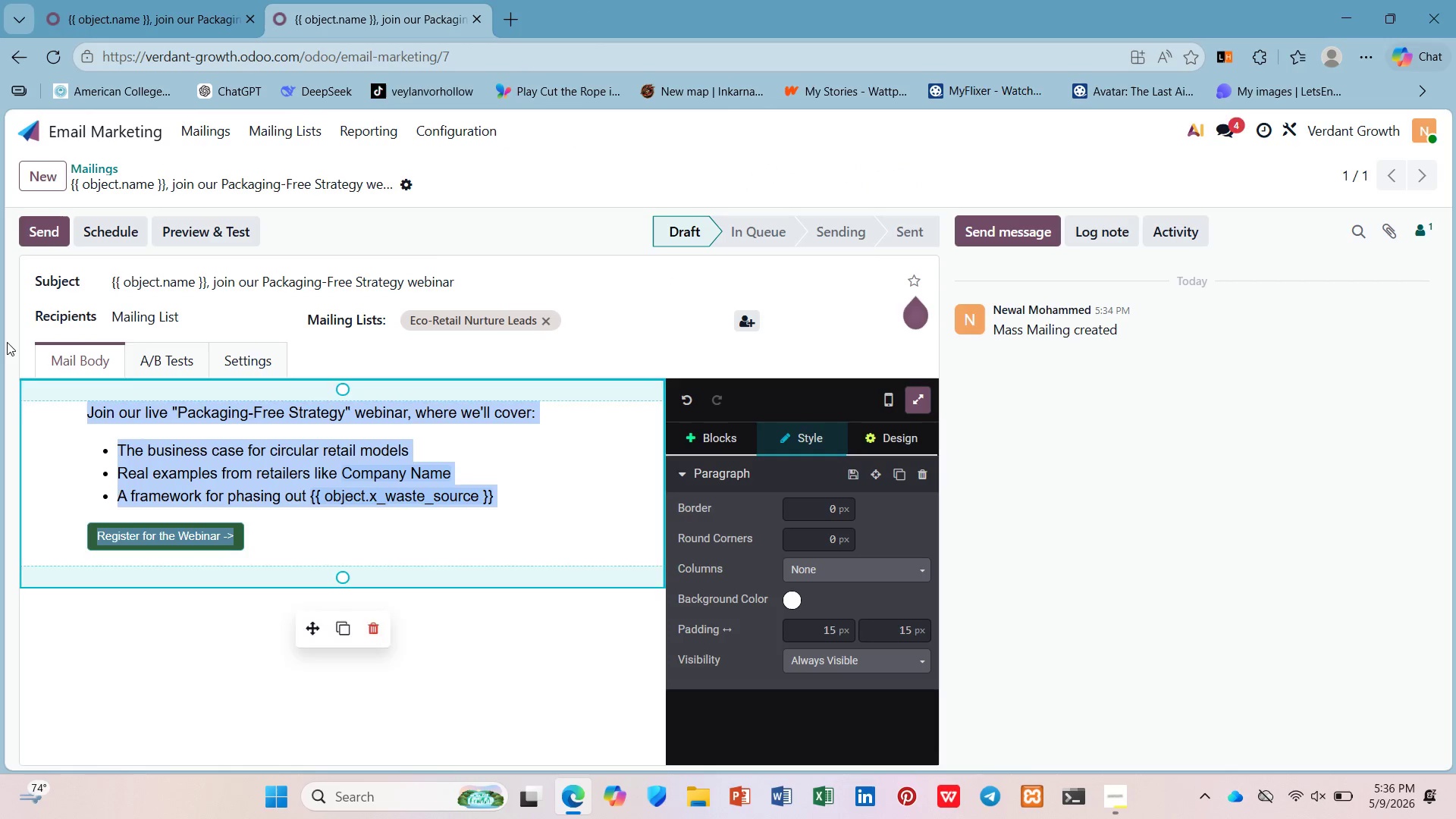 
key(Control+C)
 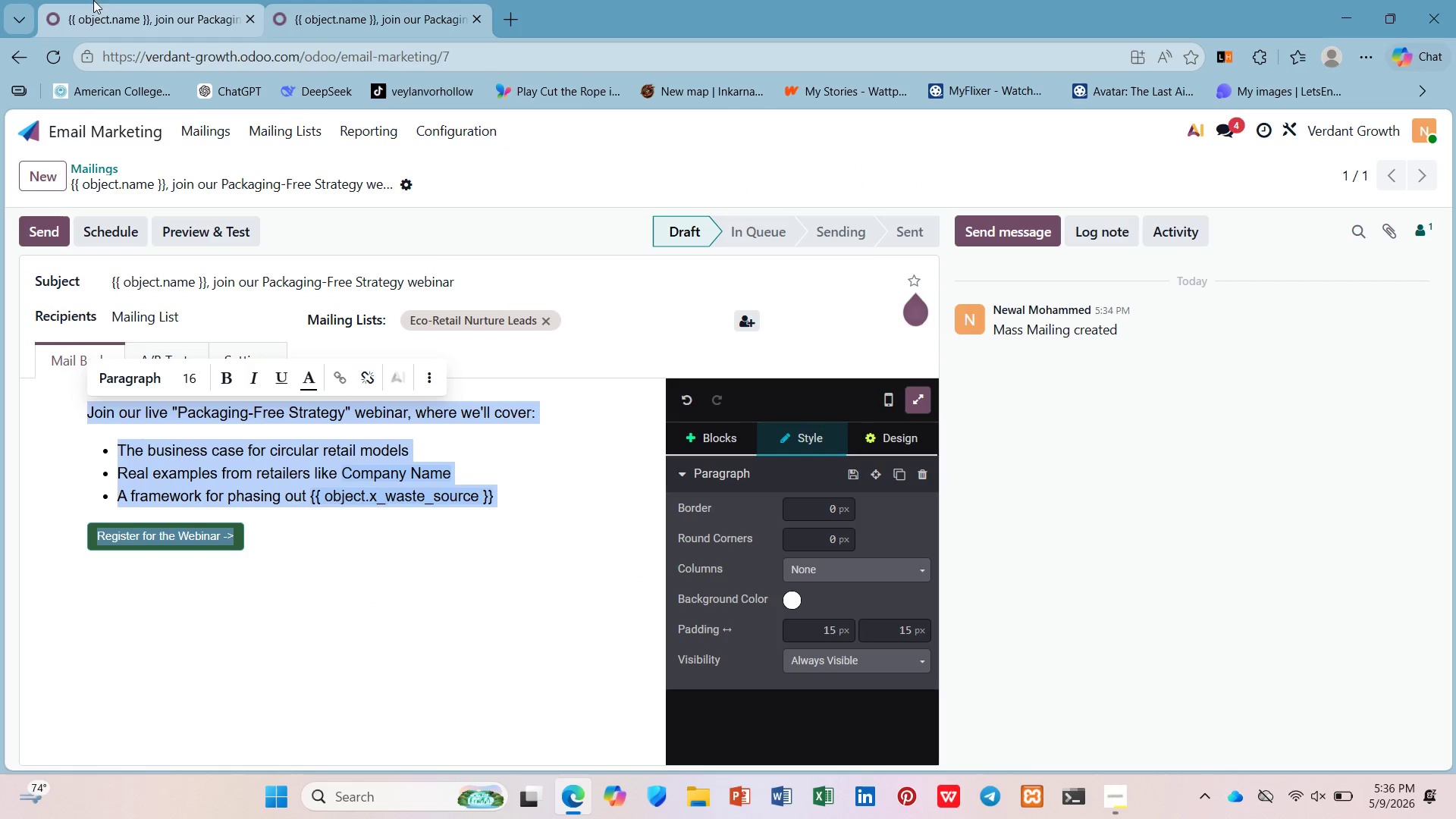 
left_click([102, 0])
 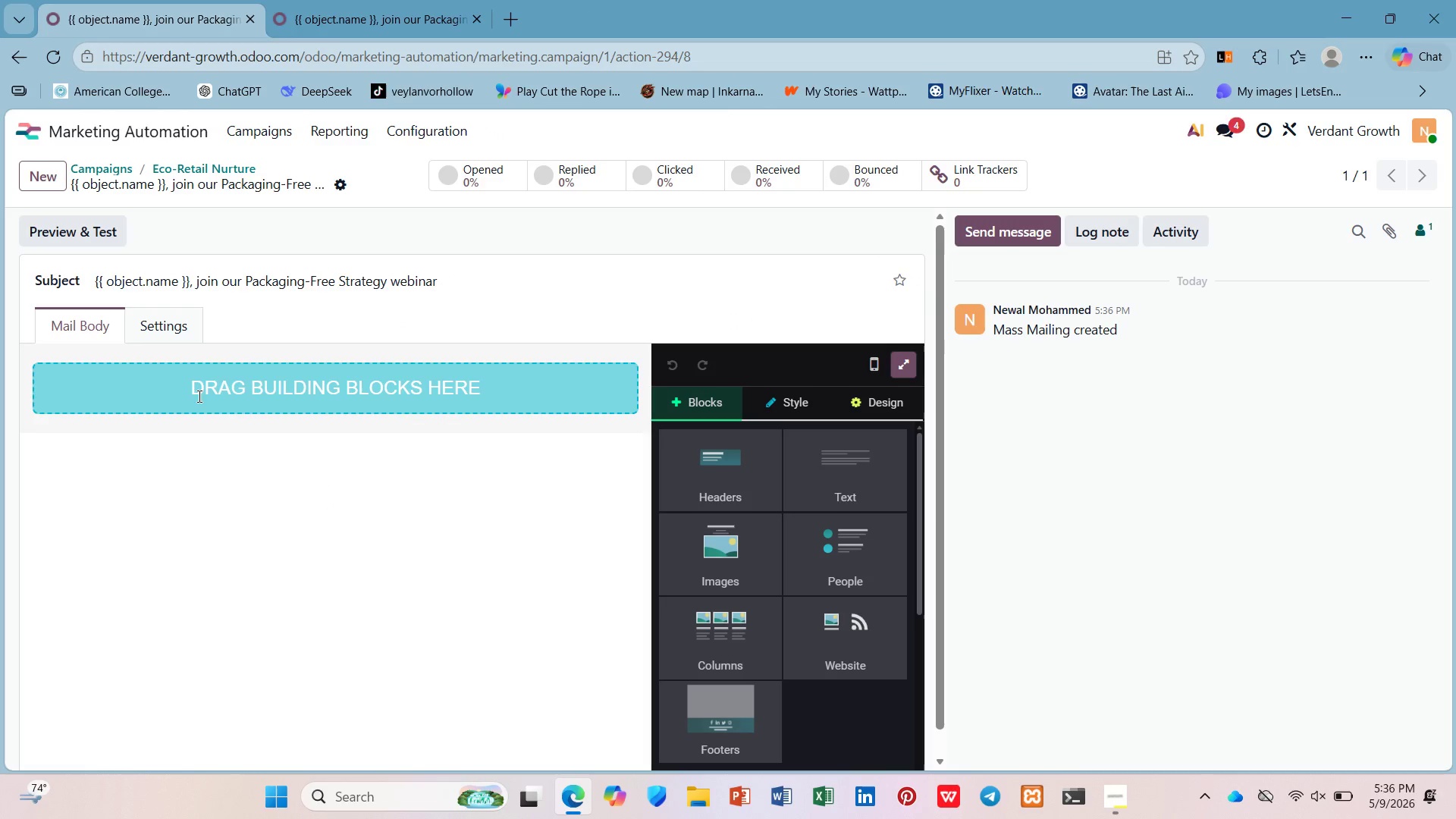 
left_click([199, 394])
 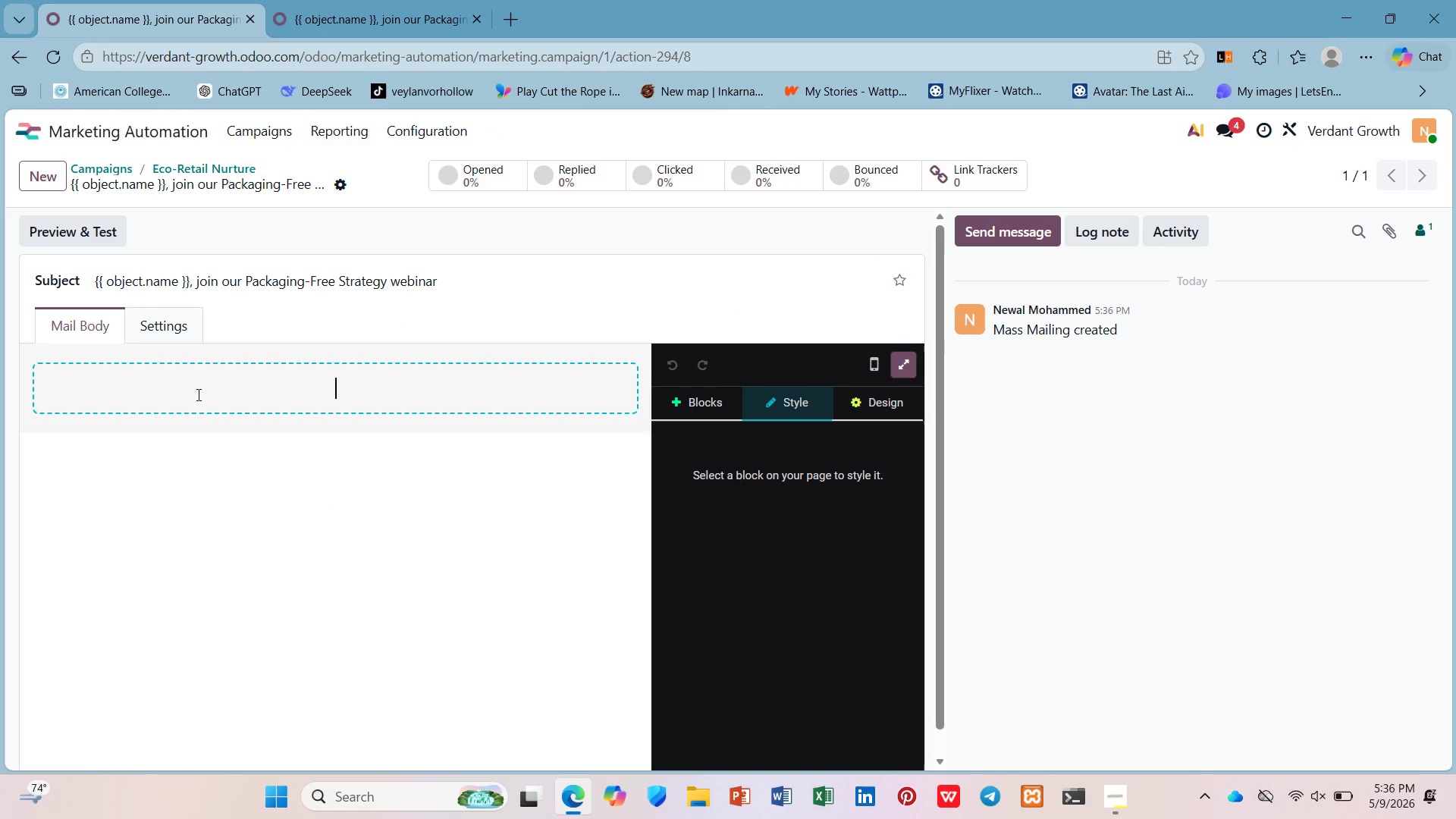 
key(D)
 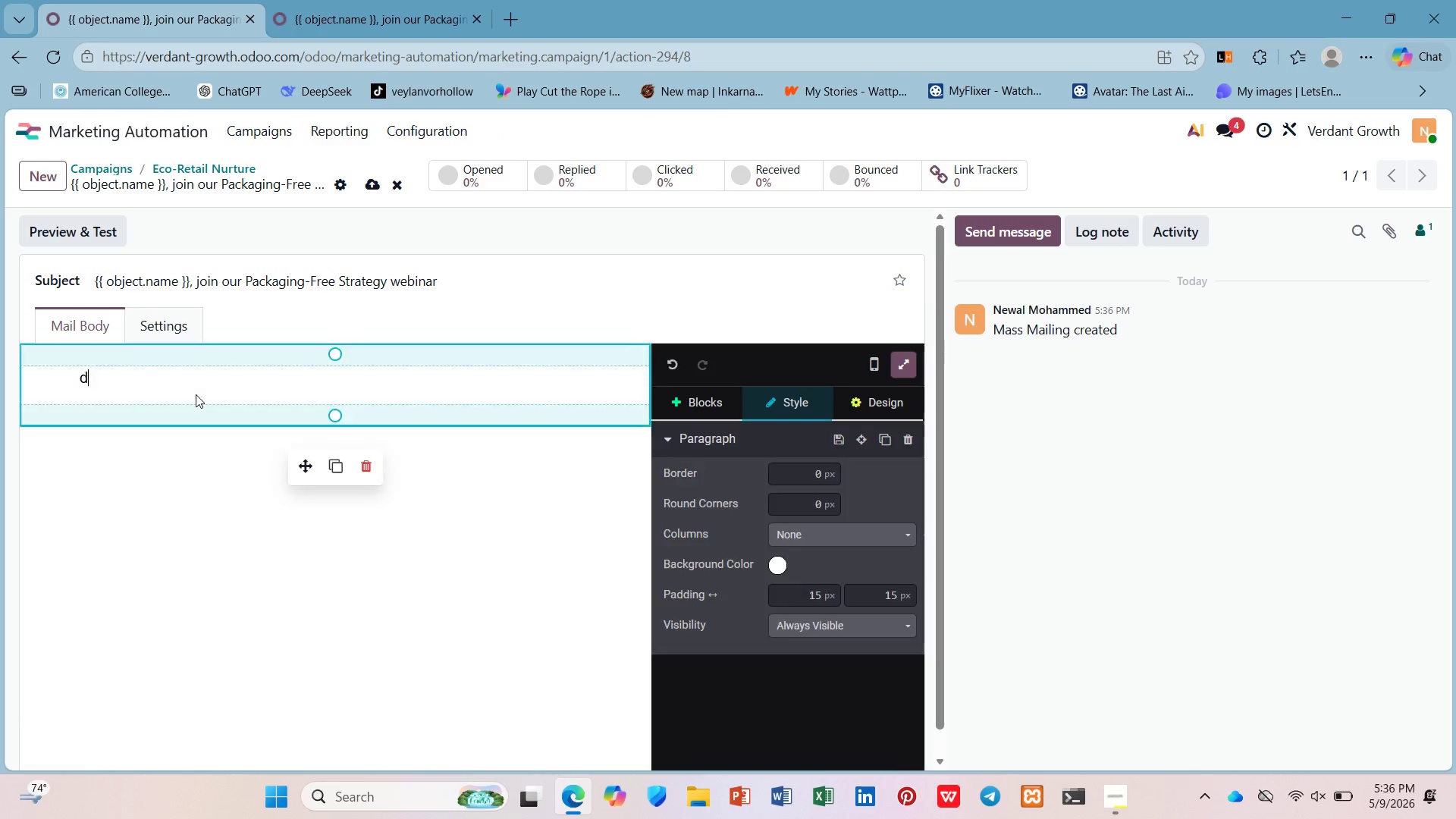 
key(Control+V)
 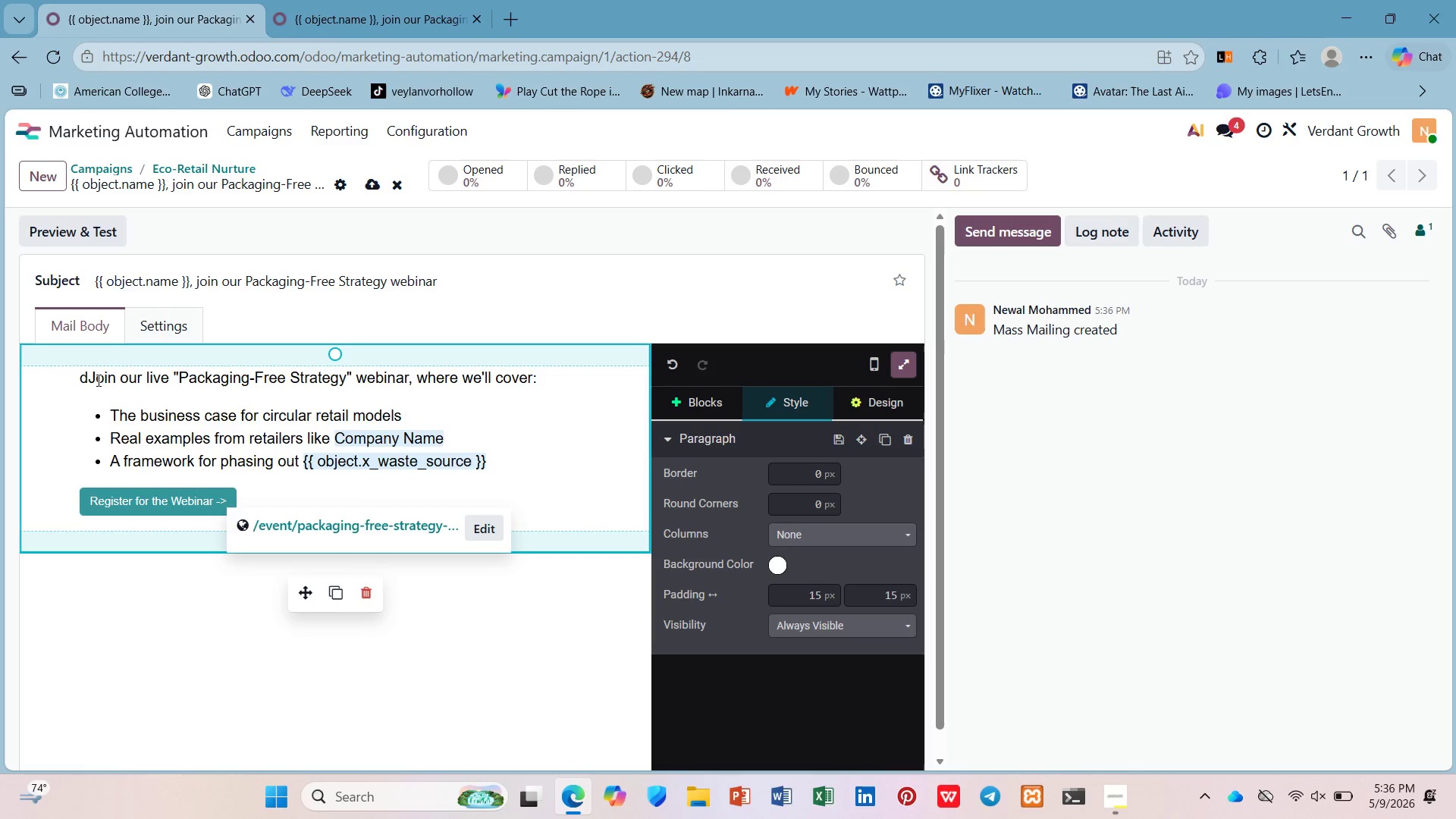 
left_click([95, 380])
 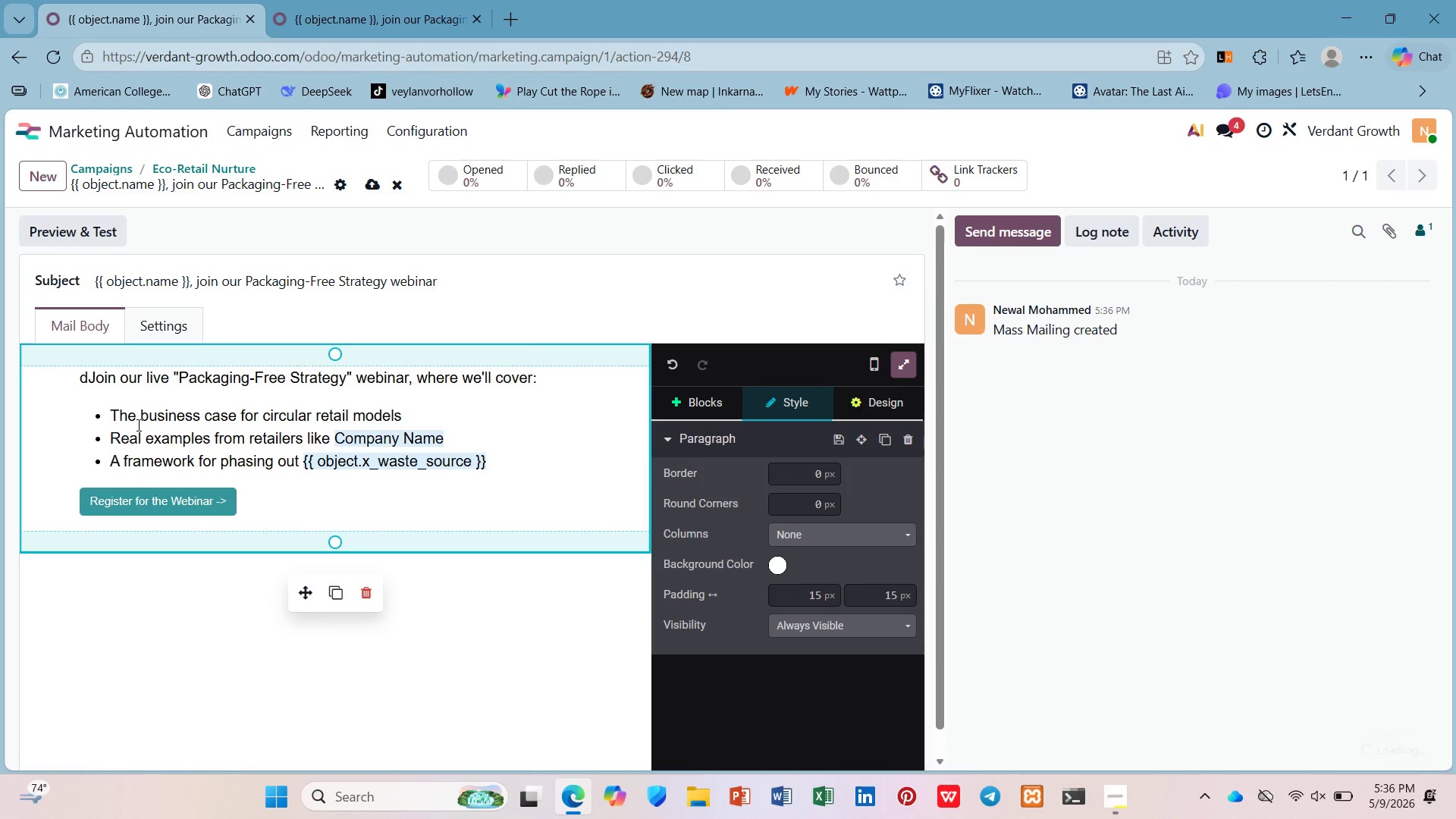 
key(ArrowLeft)
 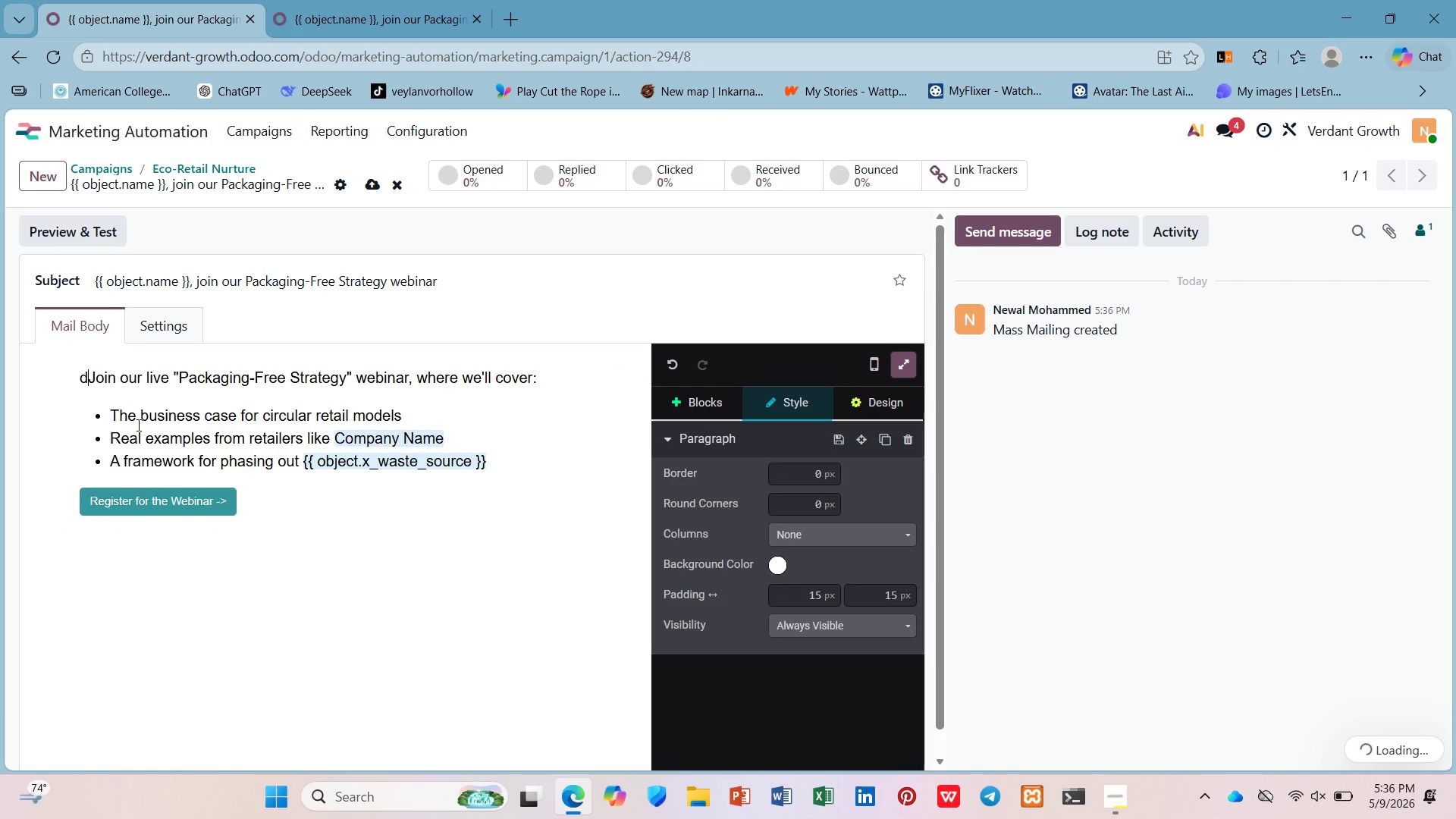 
key(Backspace)
 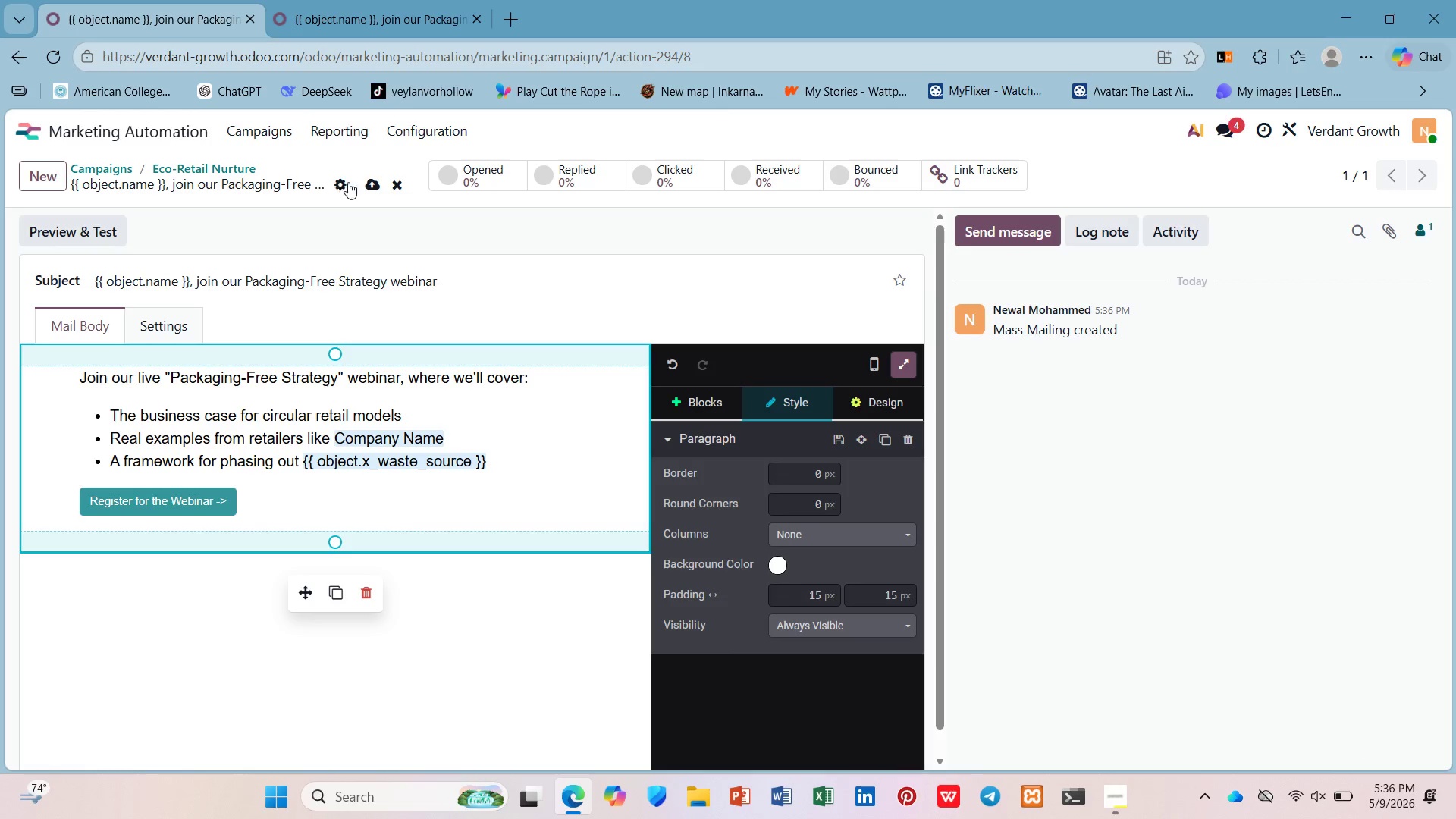 
left_click([371, 180])
 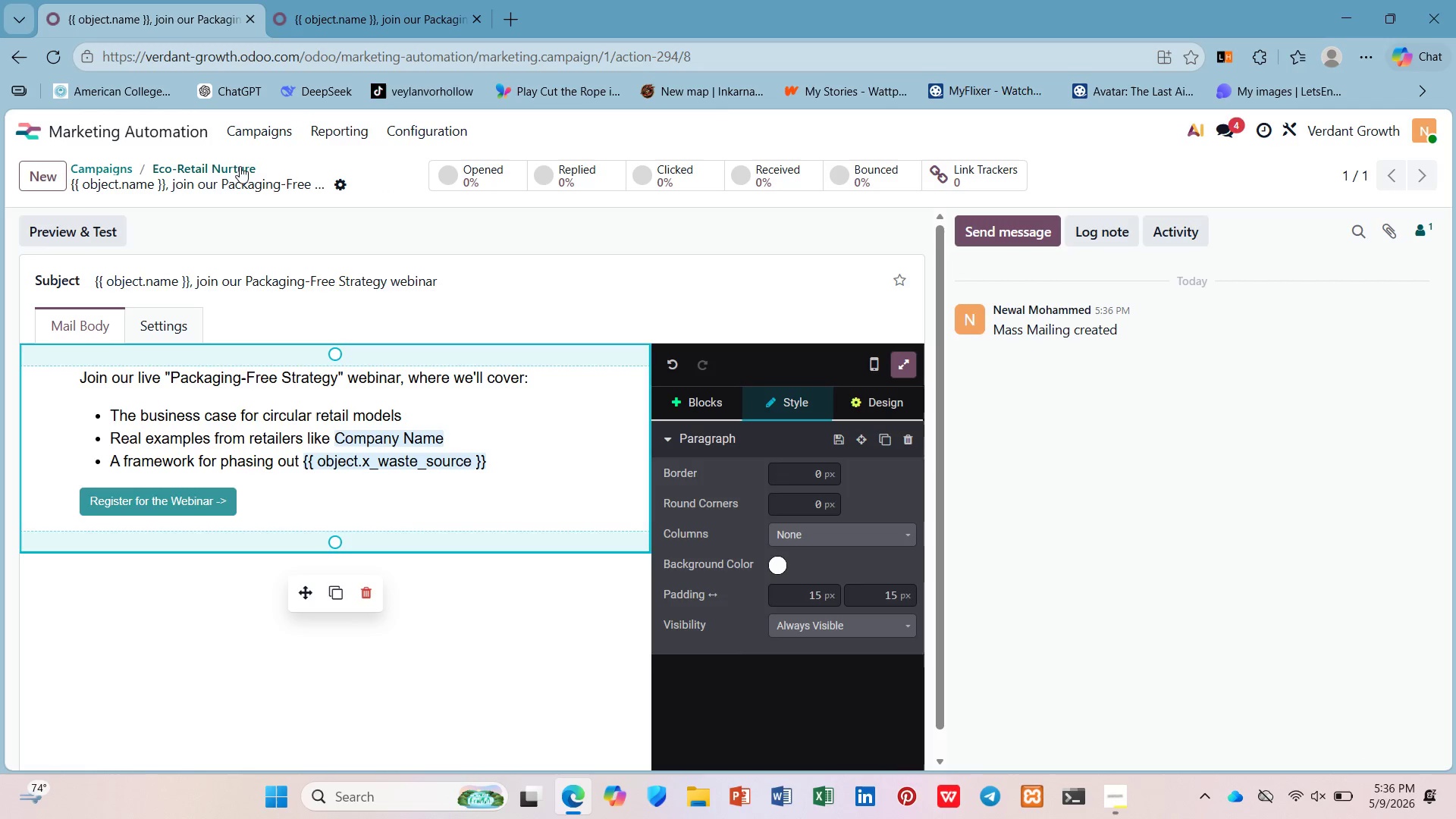 
left_click([228, 161])
 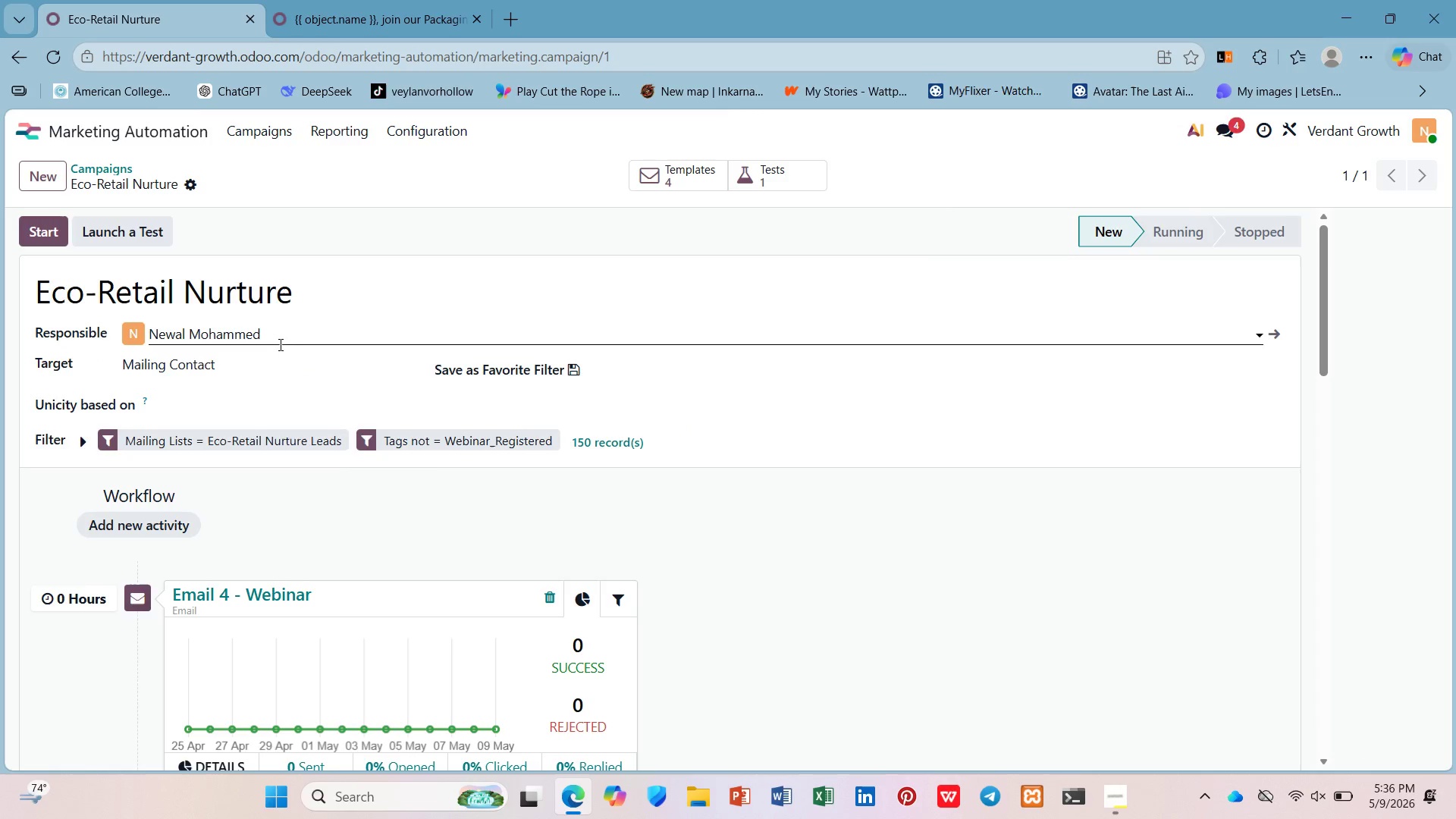 
scroll: coordinate [290, 402], scroll_direction: down, amount: 18.0
 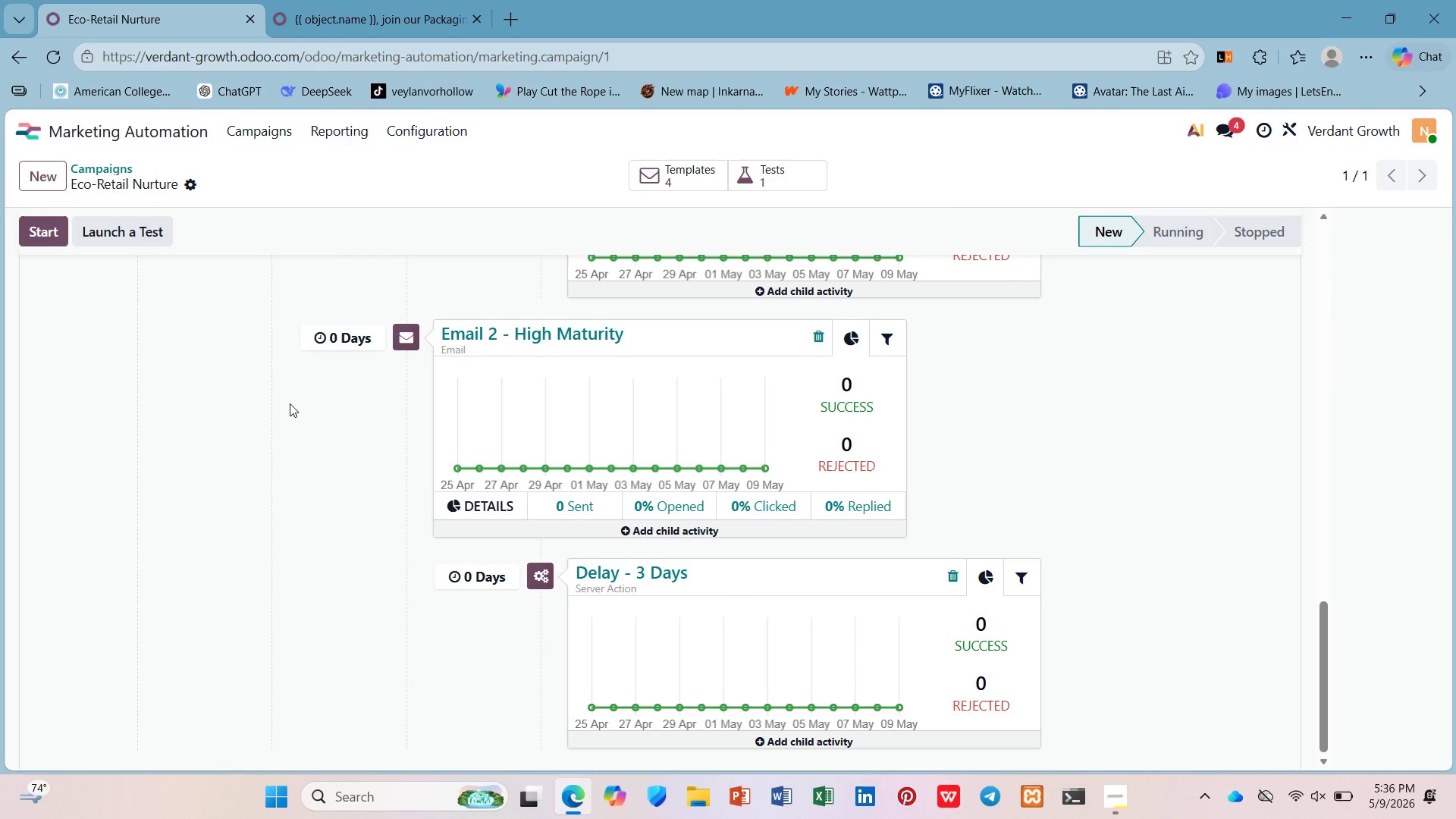 
scroll: coordinate [290, 413], scroll_direction: up, amount: 13.0
 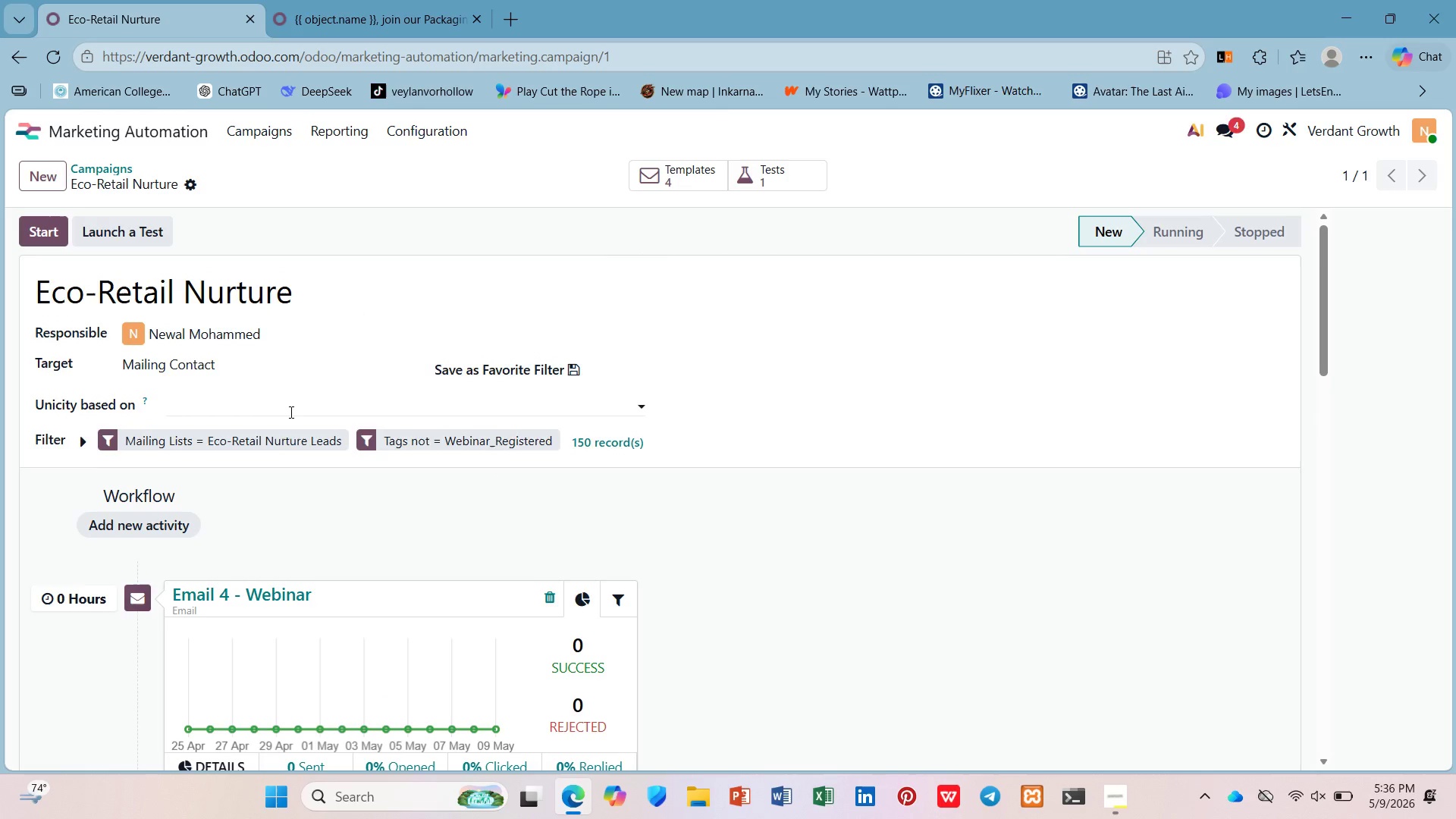 
scroll: coordinate [290, 413], scroll_direction: down, amount: 3.0
 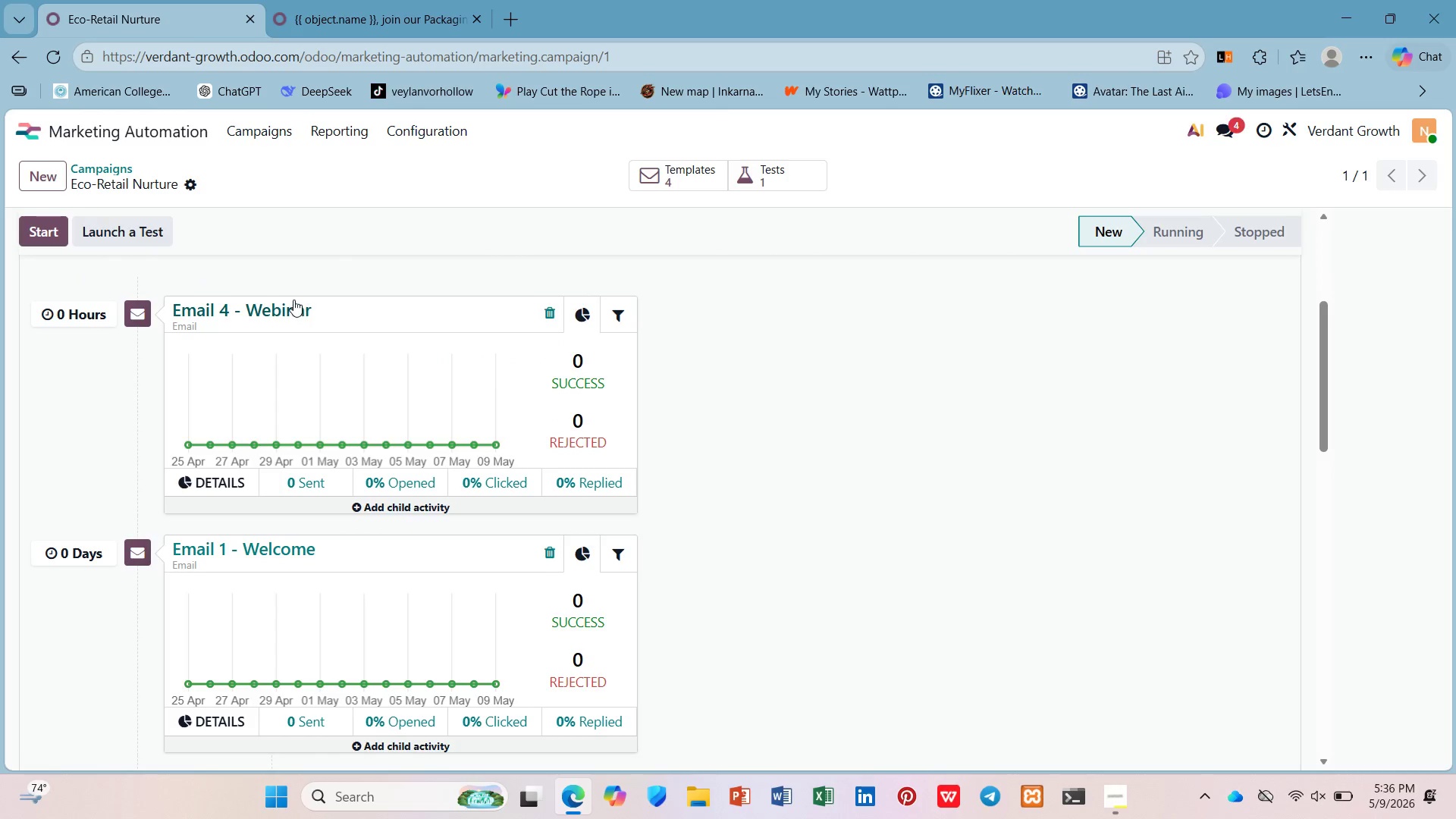 
left_click([296, 294])
 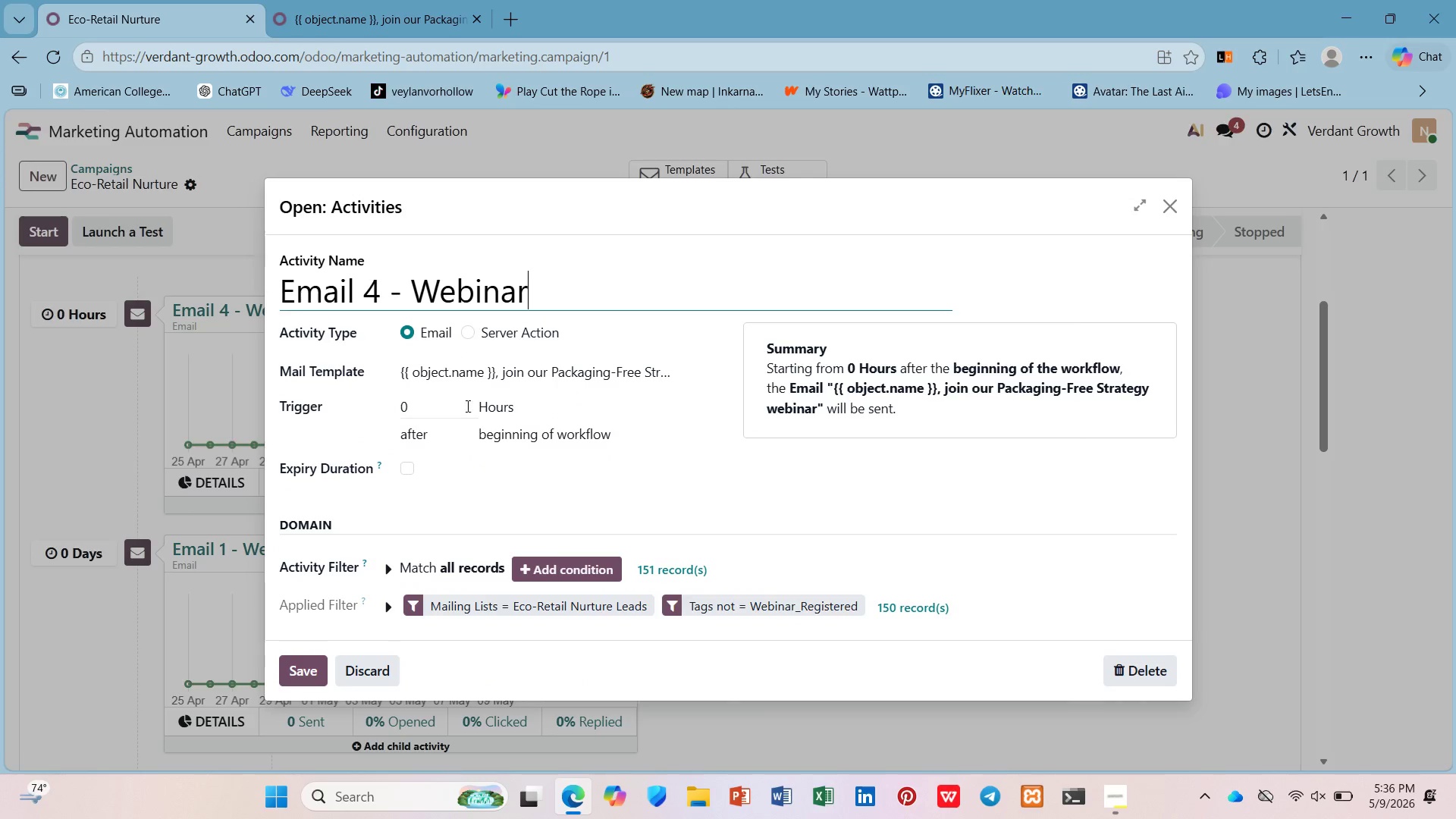 
wait(6.12)
 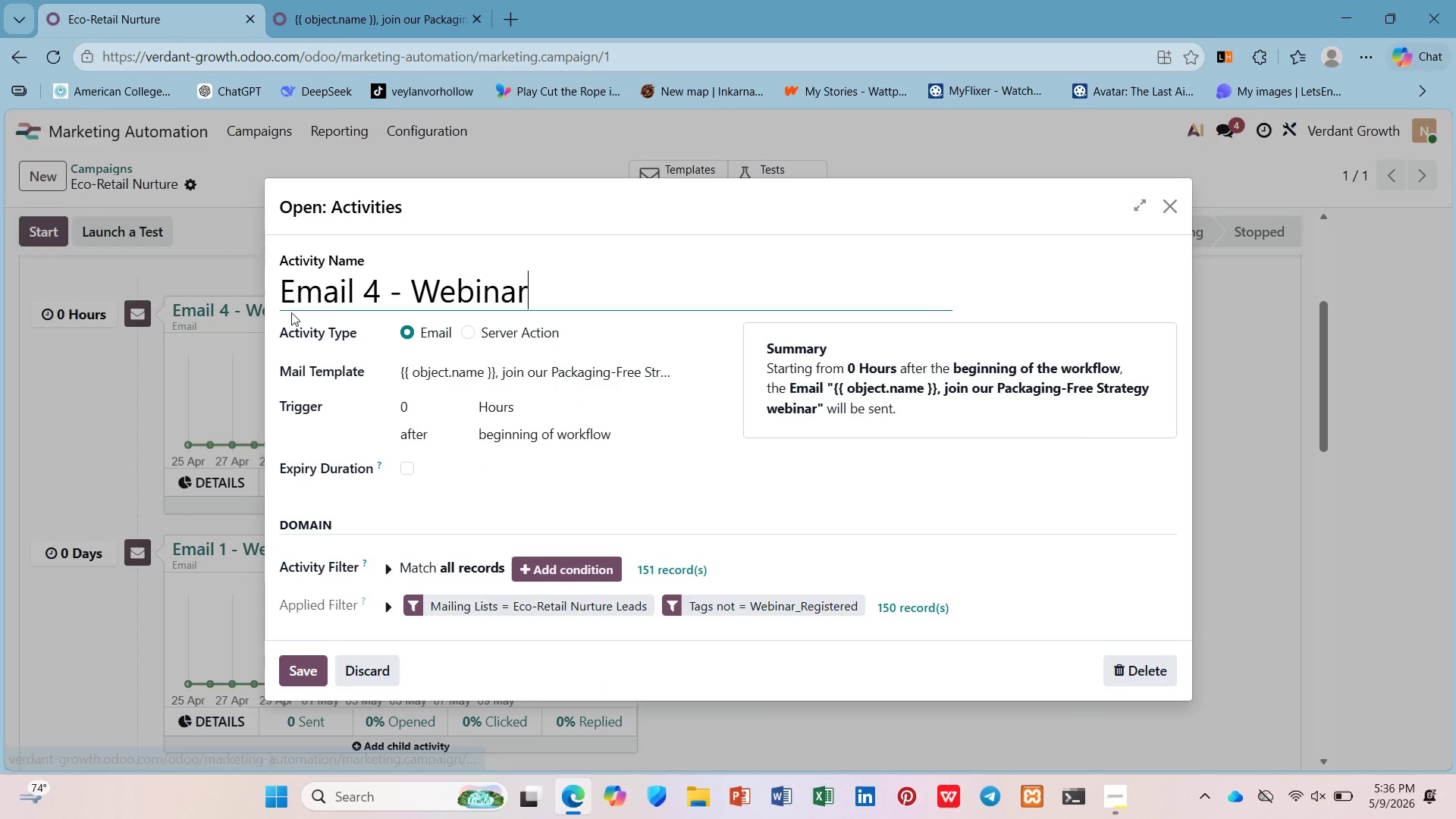 
left_click([497, 434])
 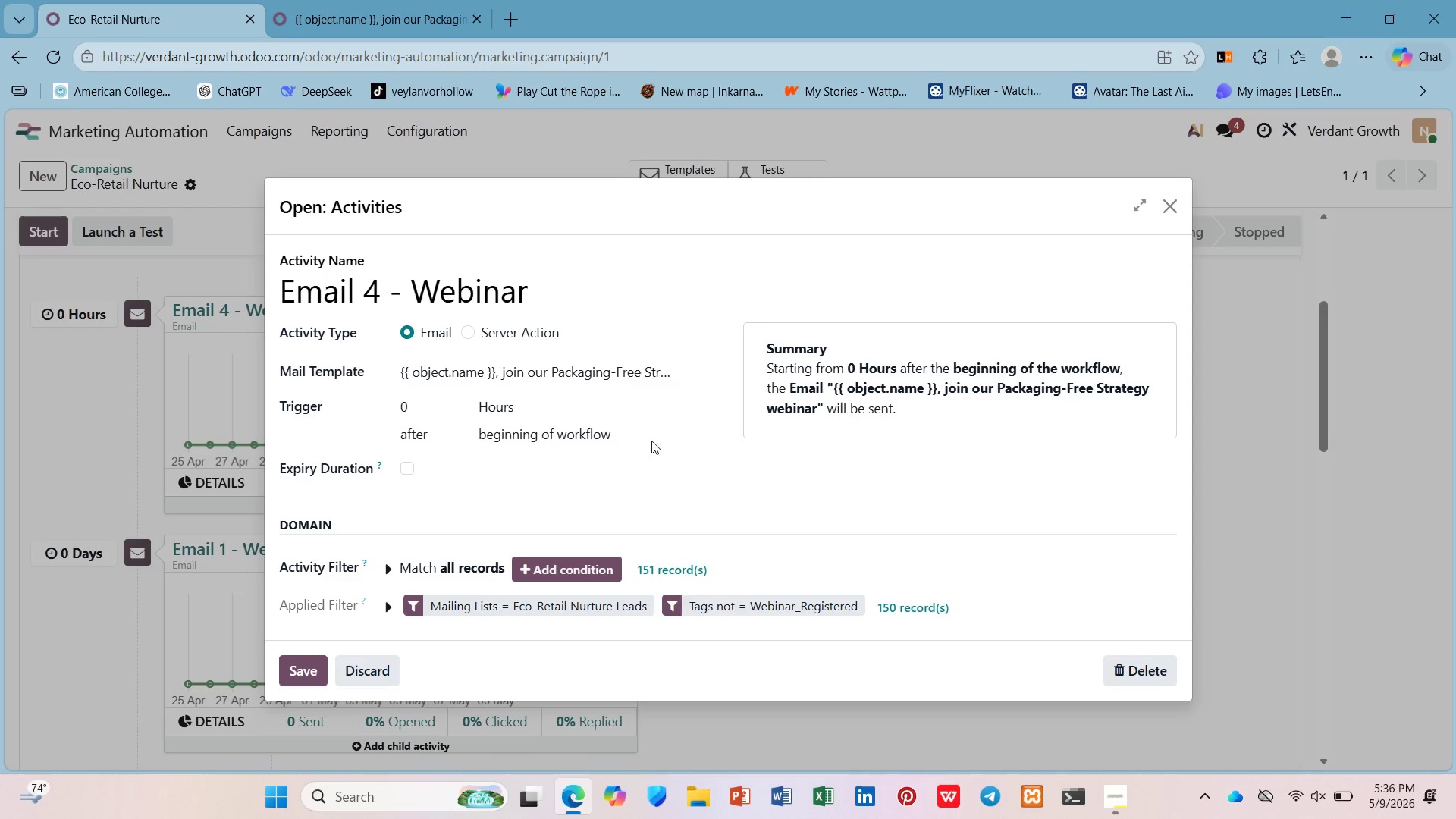 
left_click([505, 430])
 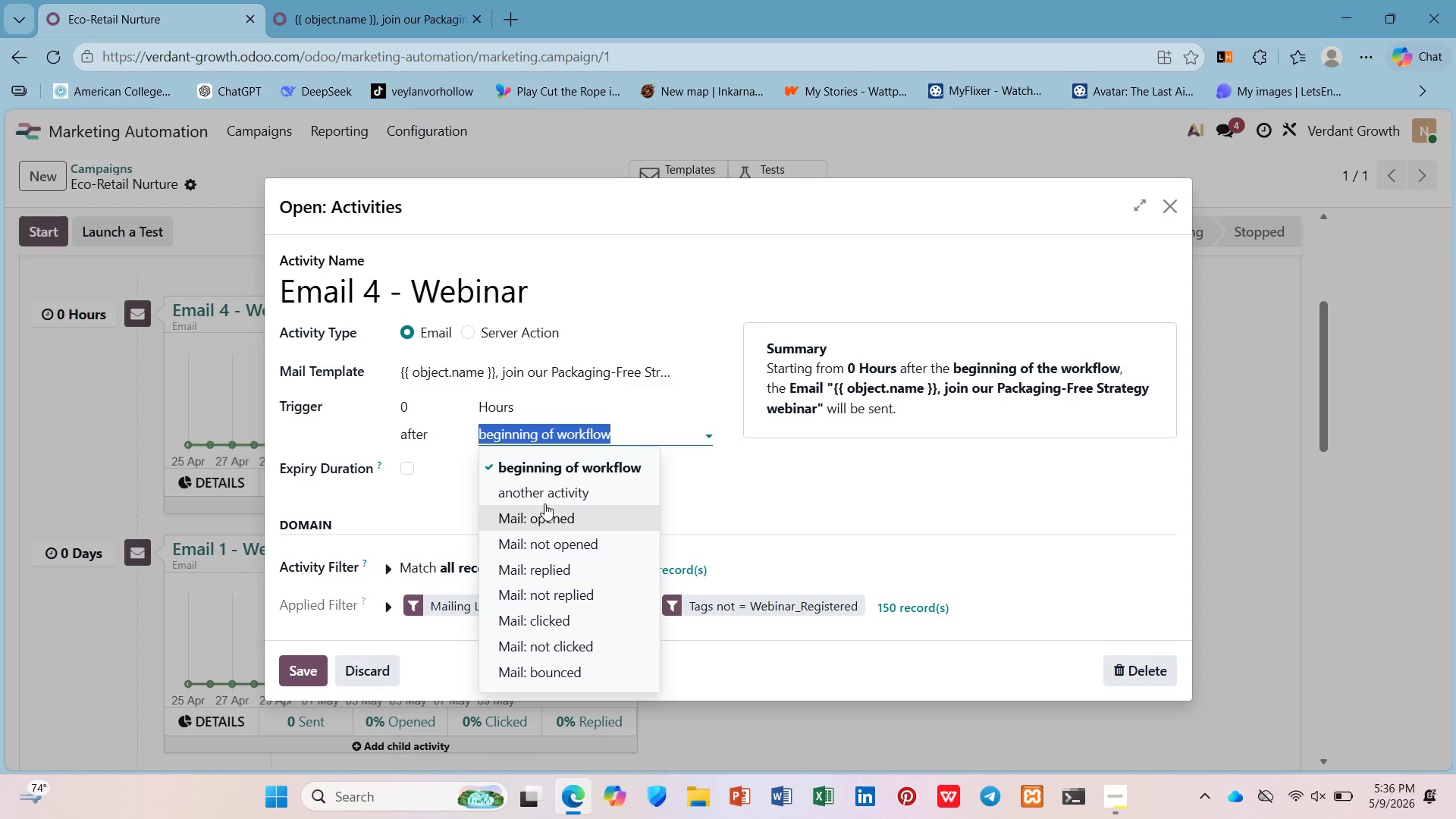 
left_click([544, 483])
 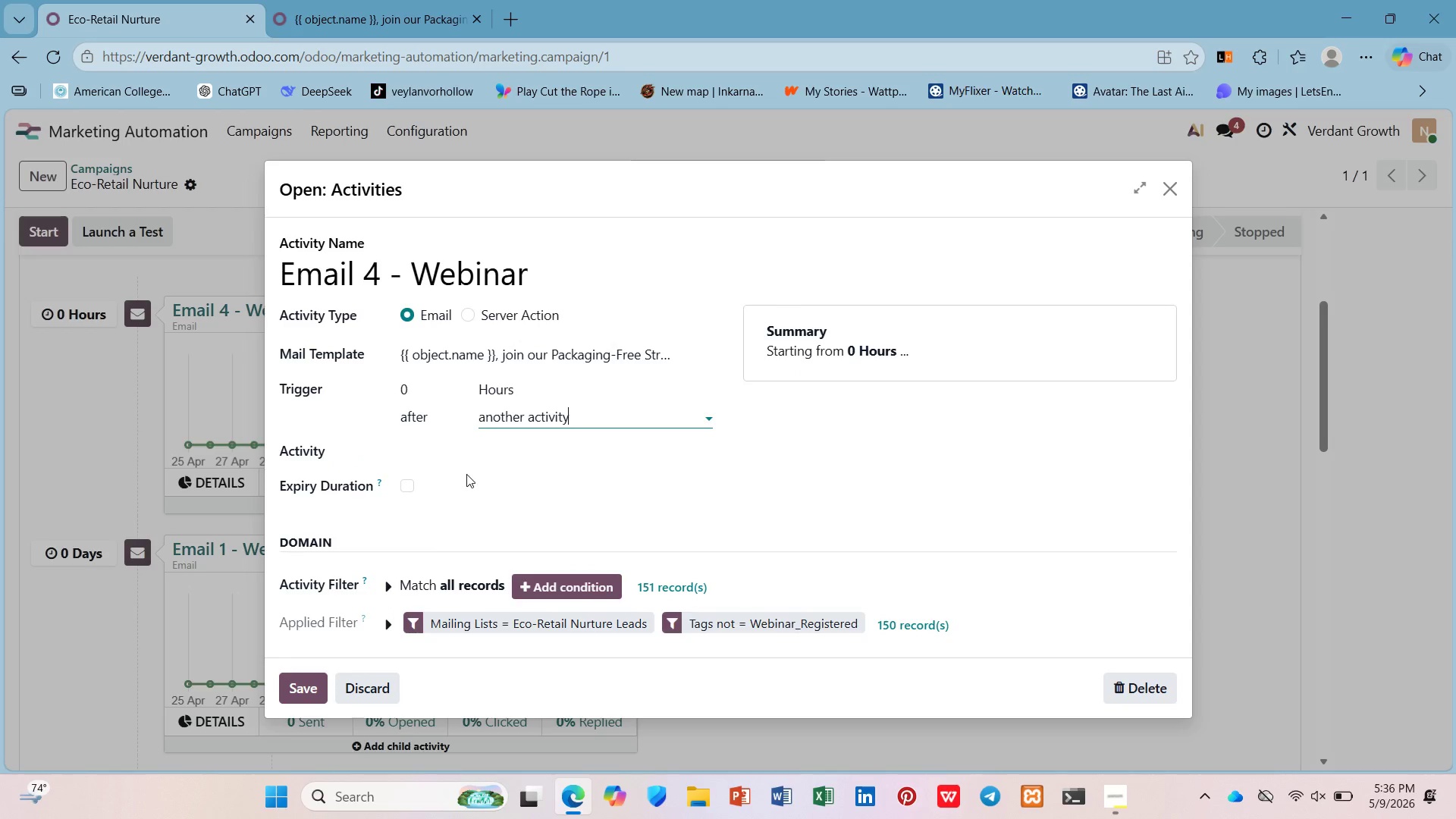 
left_click([469, 450])
 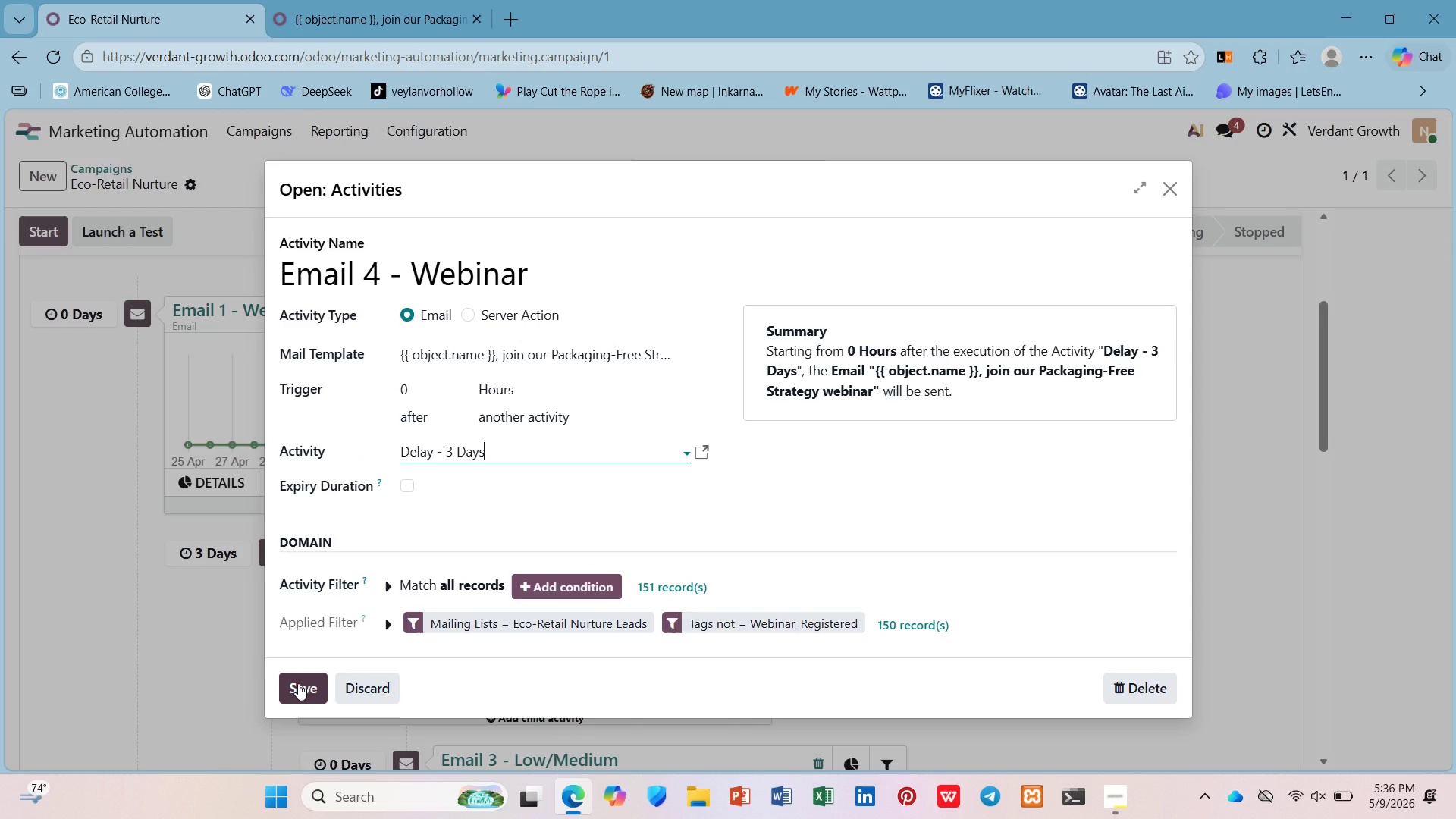 
left_click([297, 683])
 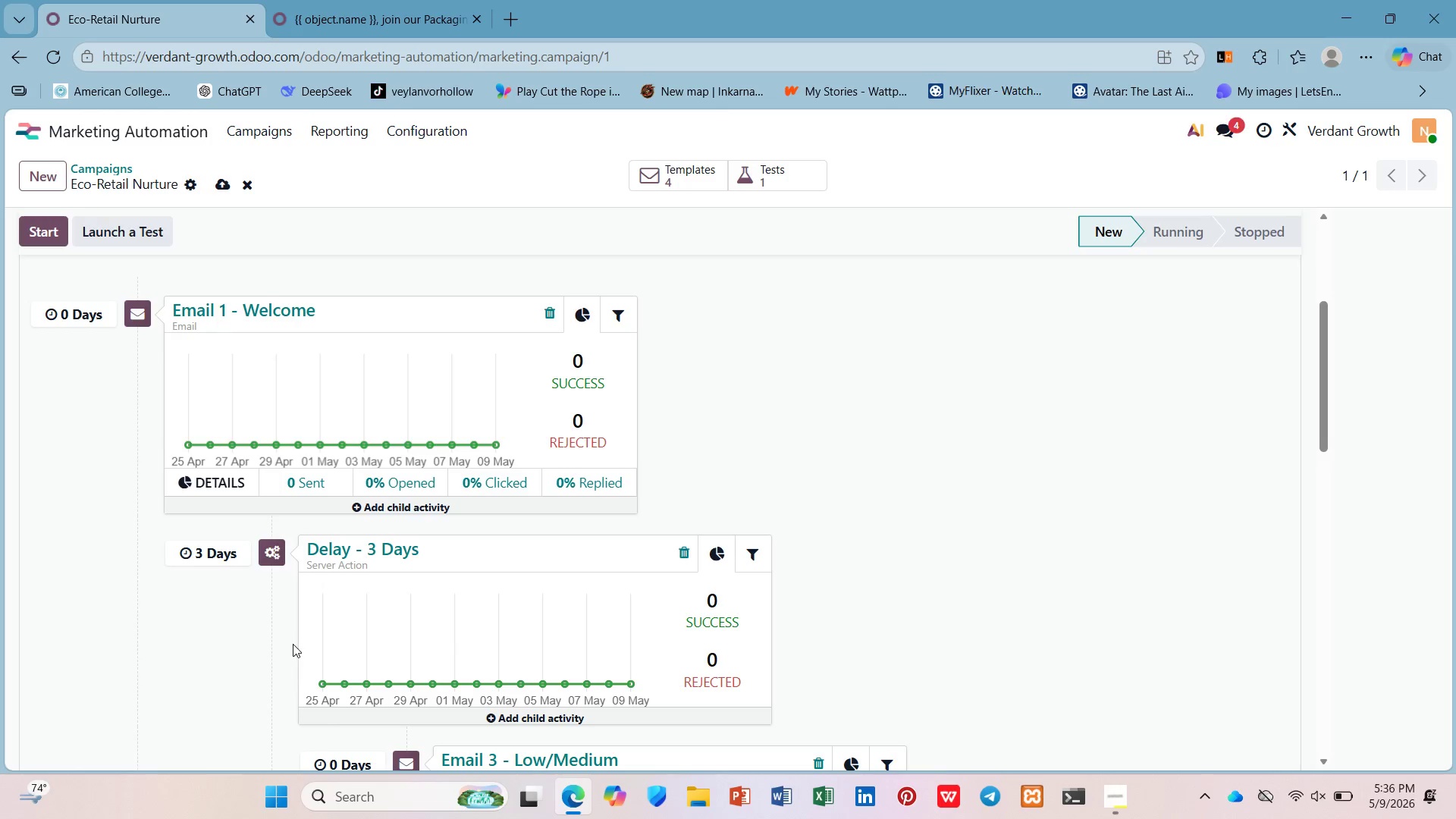 
wait(5.89)
 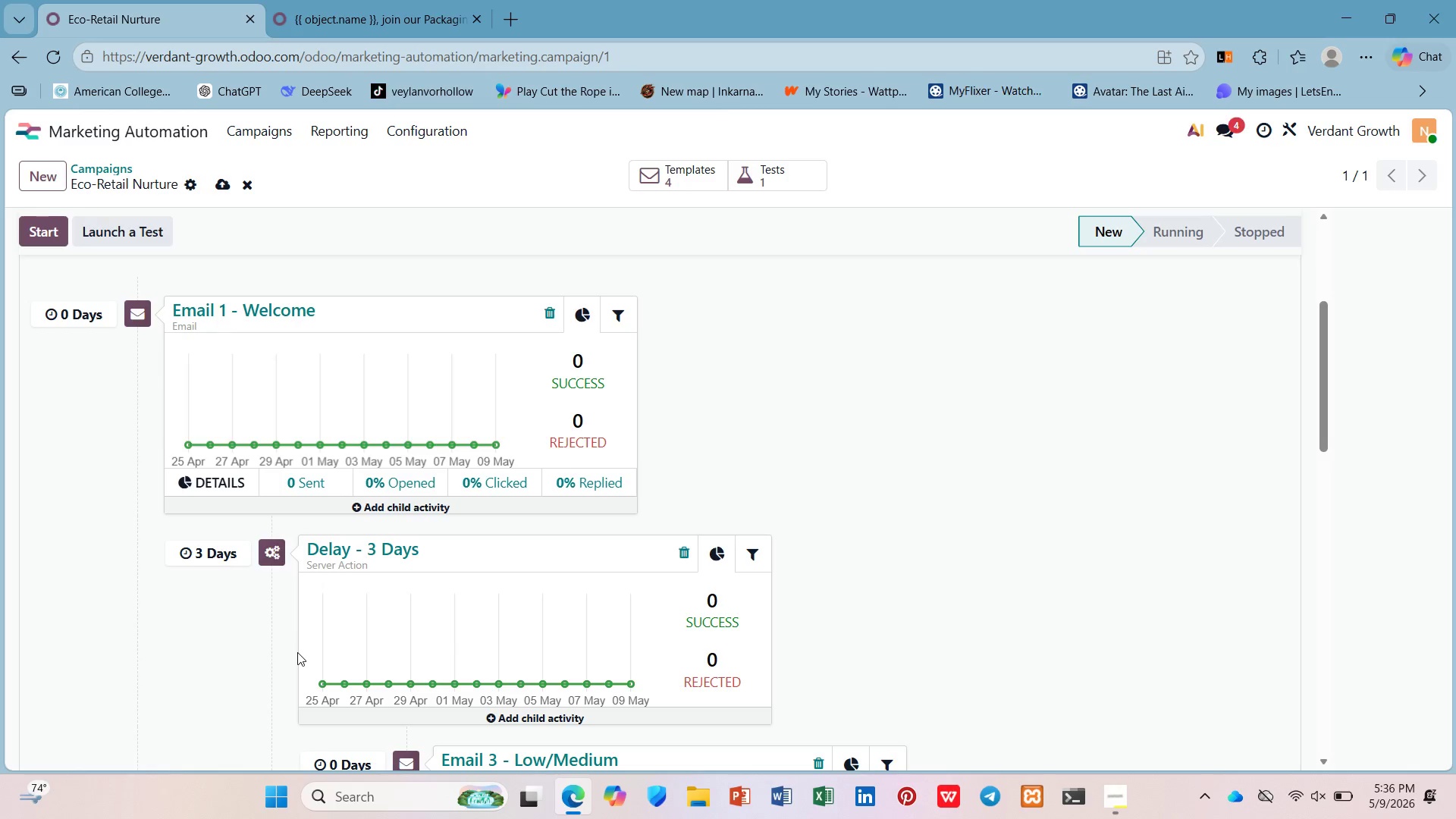 
scroll: coordinate [450, 669], scroll_direction: down, amount: 17.0
 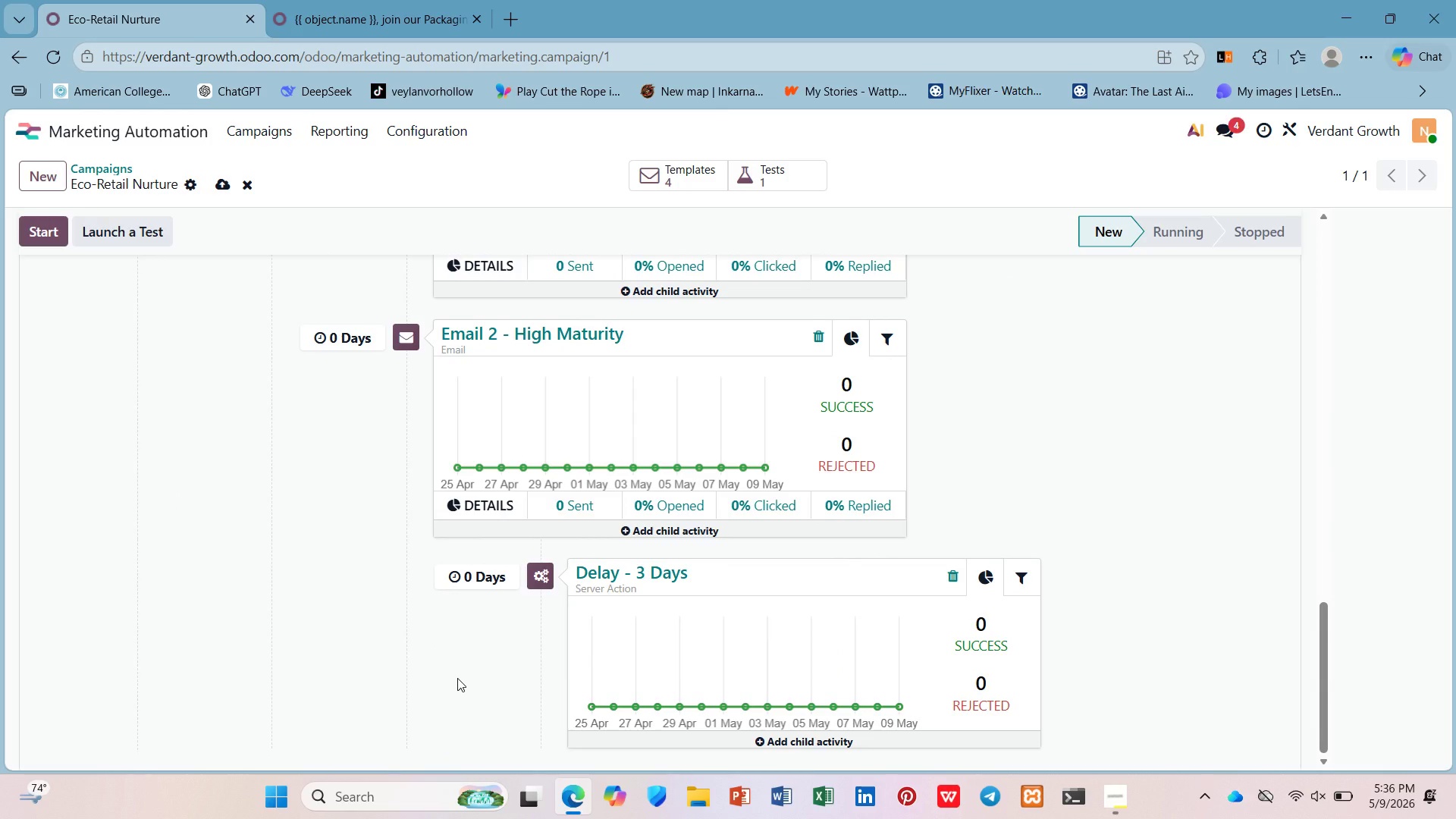 
scroll: coordinate [471, 655], scroll_direction: up, amount: 9.0
 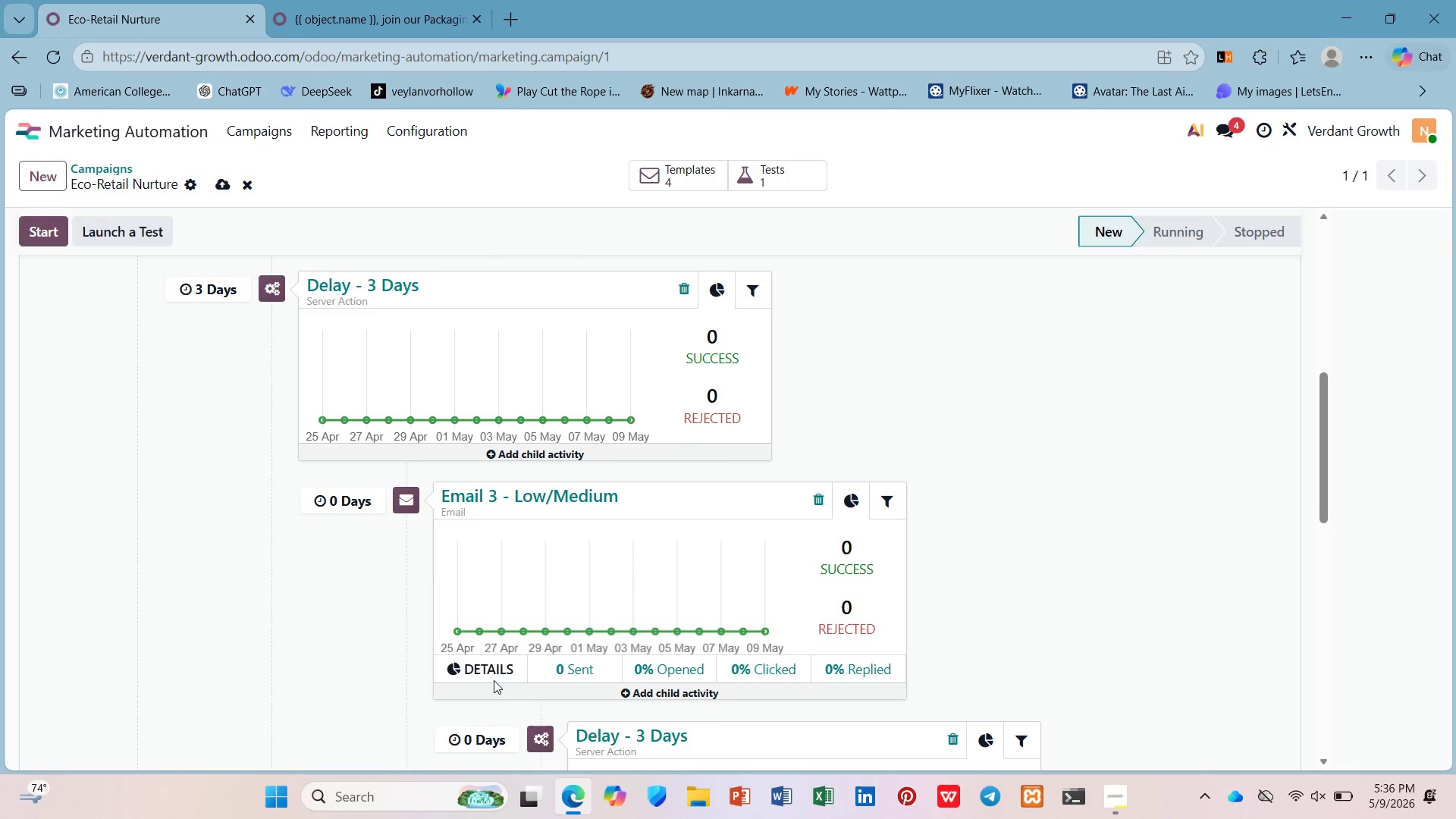 
scroll: coordinate [499, 674], scroll_direction: down, amount: 5.0
 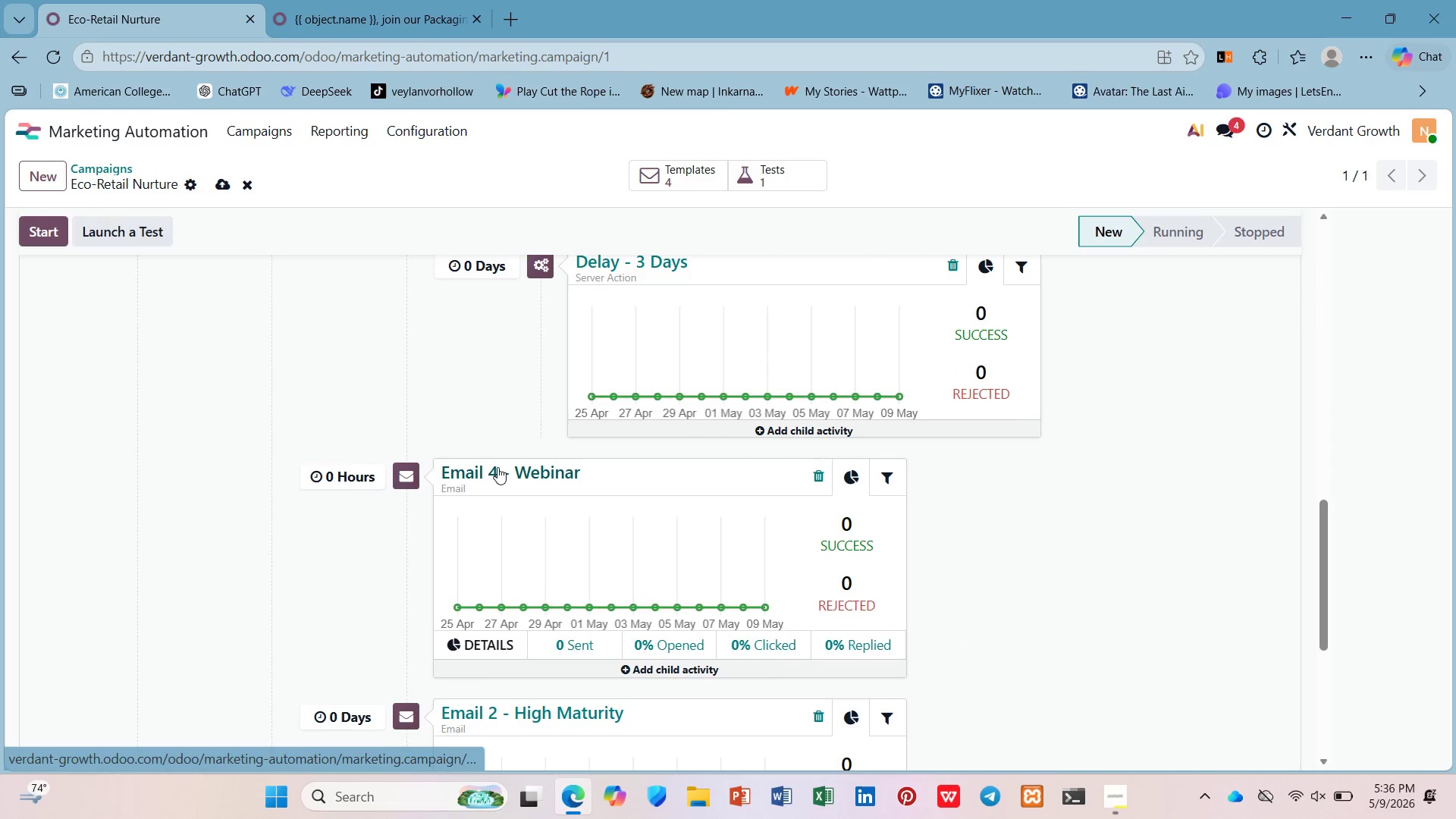 
left_click_drag(start_coordinate=[497, 467], to_coordinate=[502, 469])
 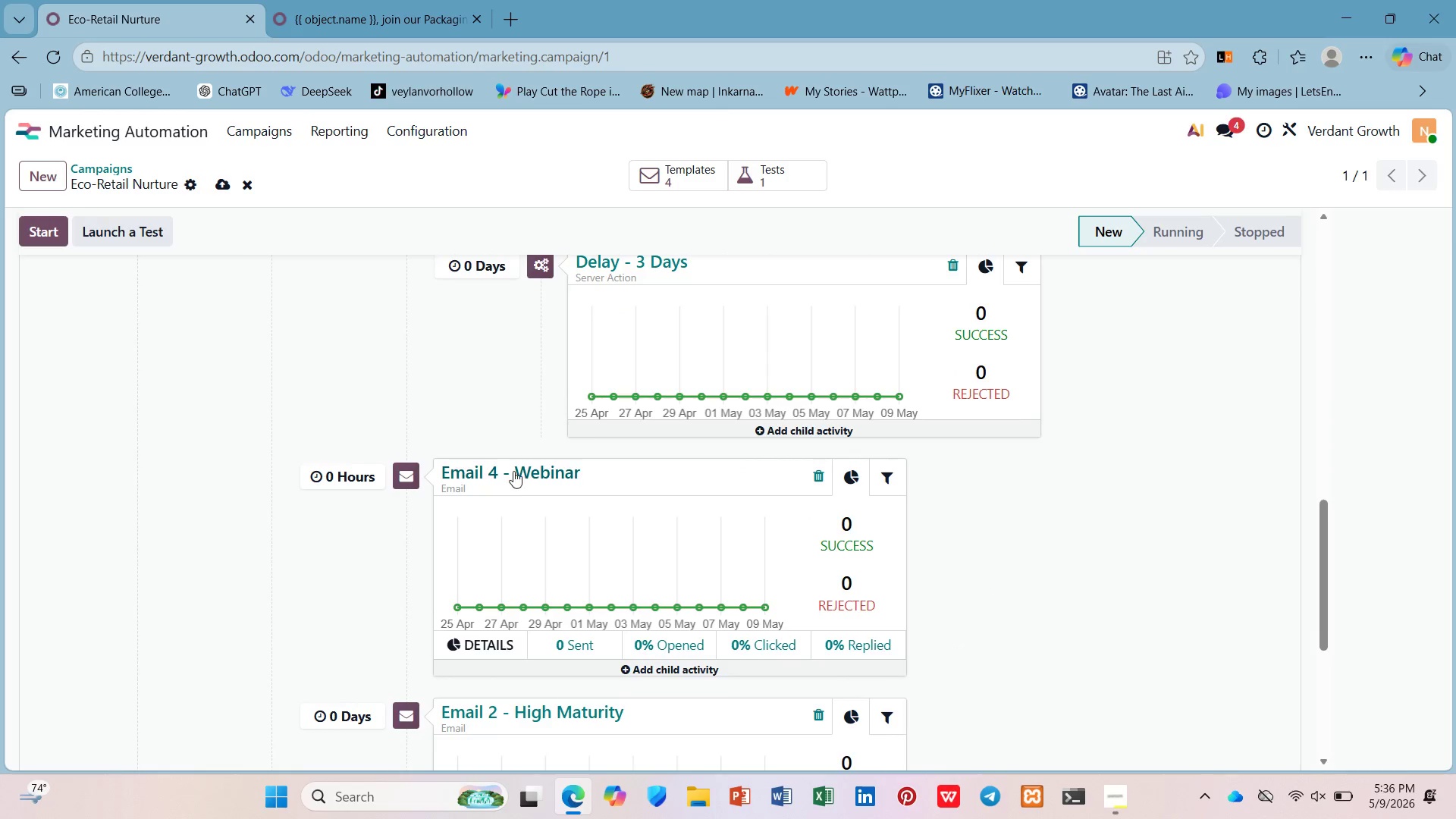 
left_click([518, 463])
 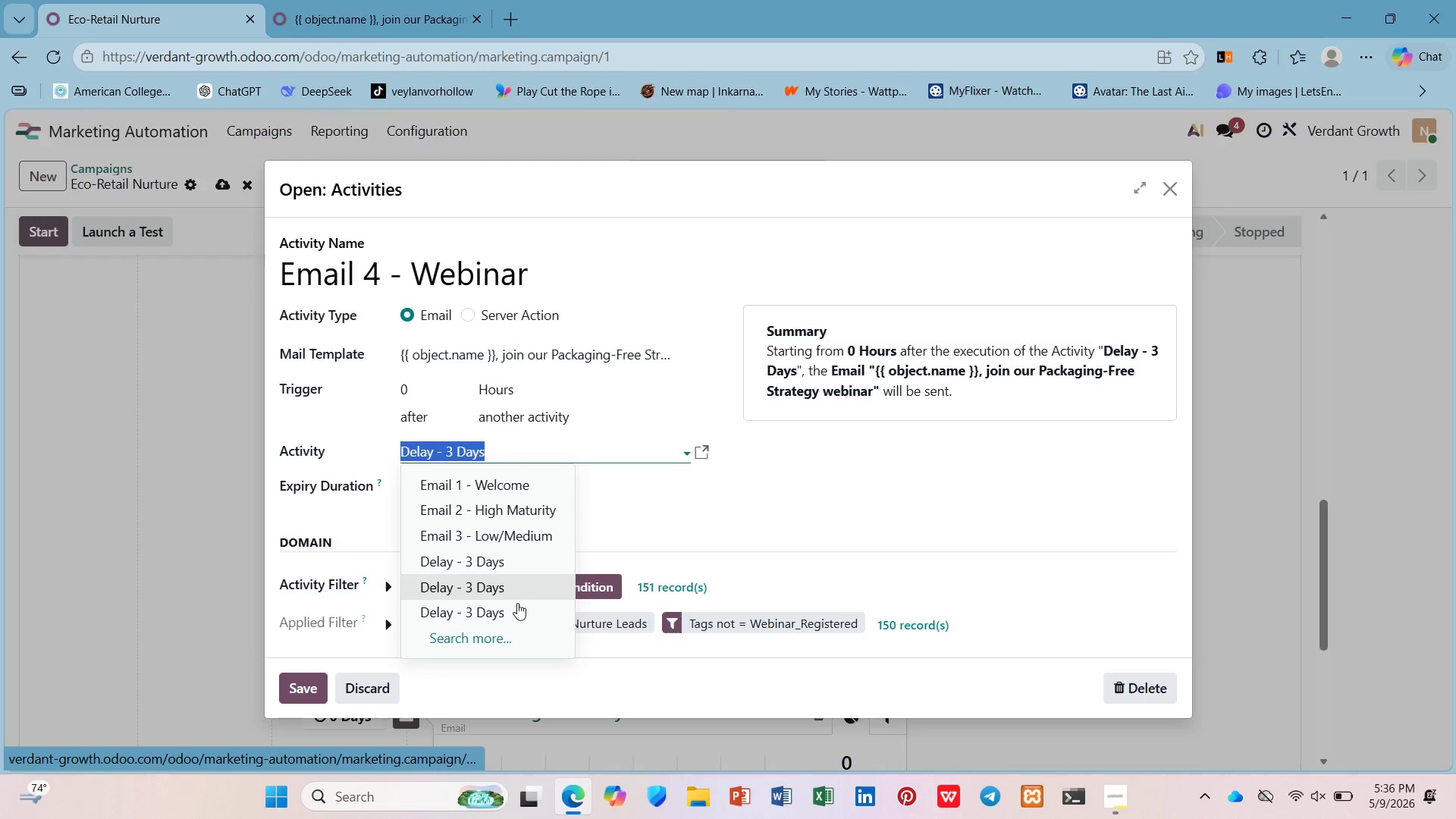 
left_click([513, 587])
 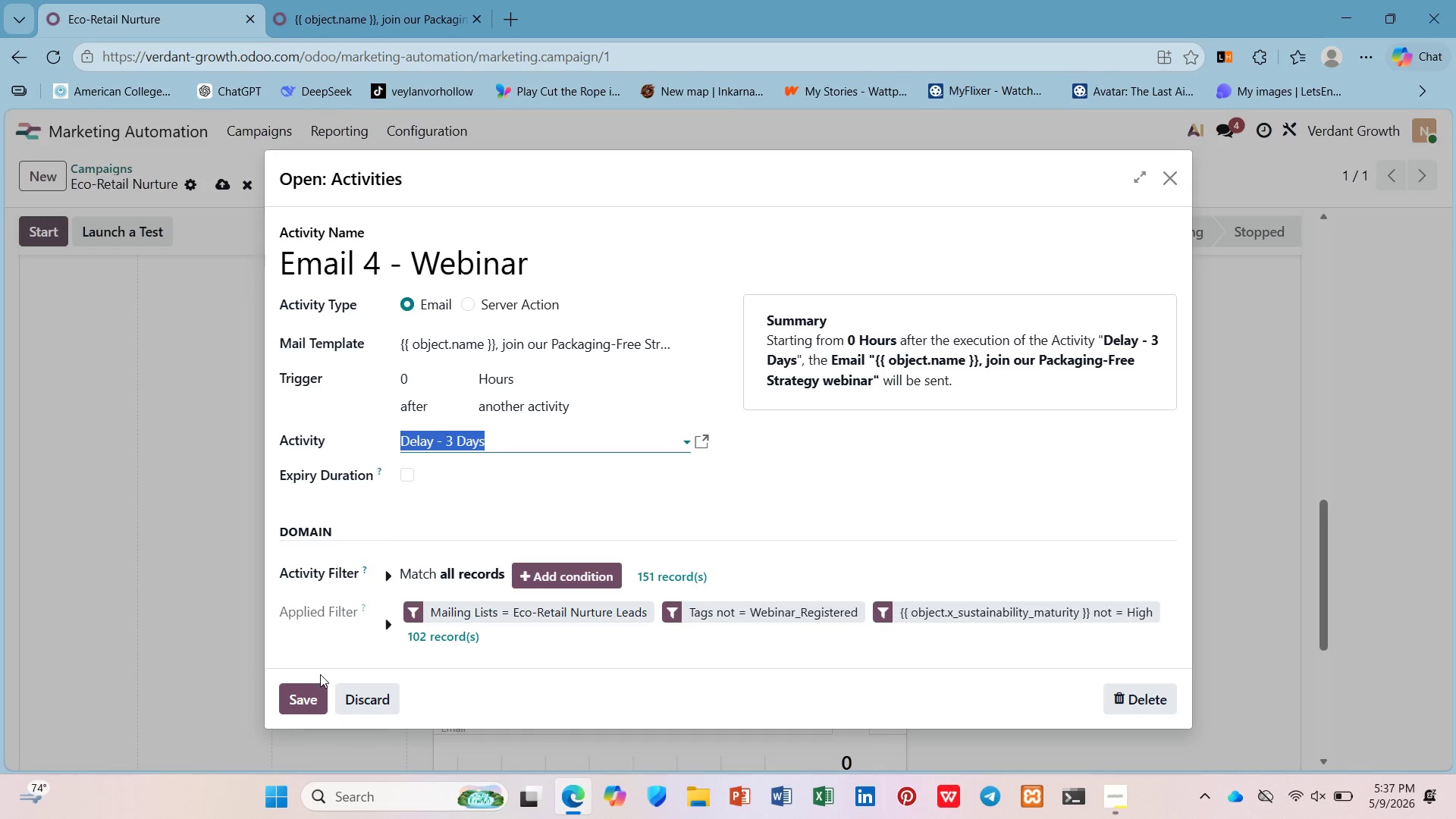 
left_click([315, 691])
 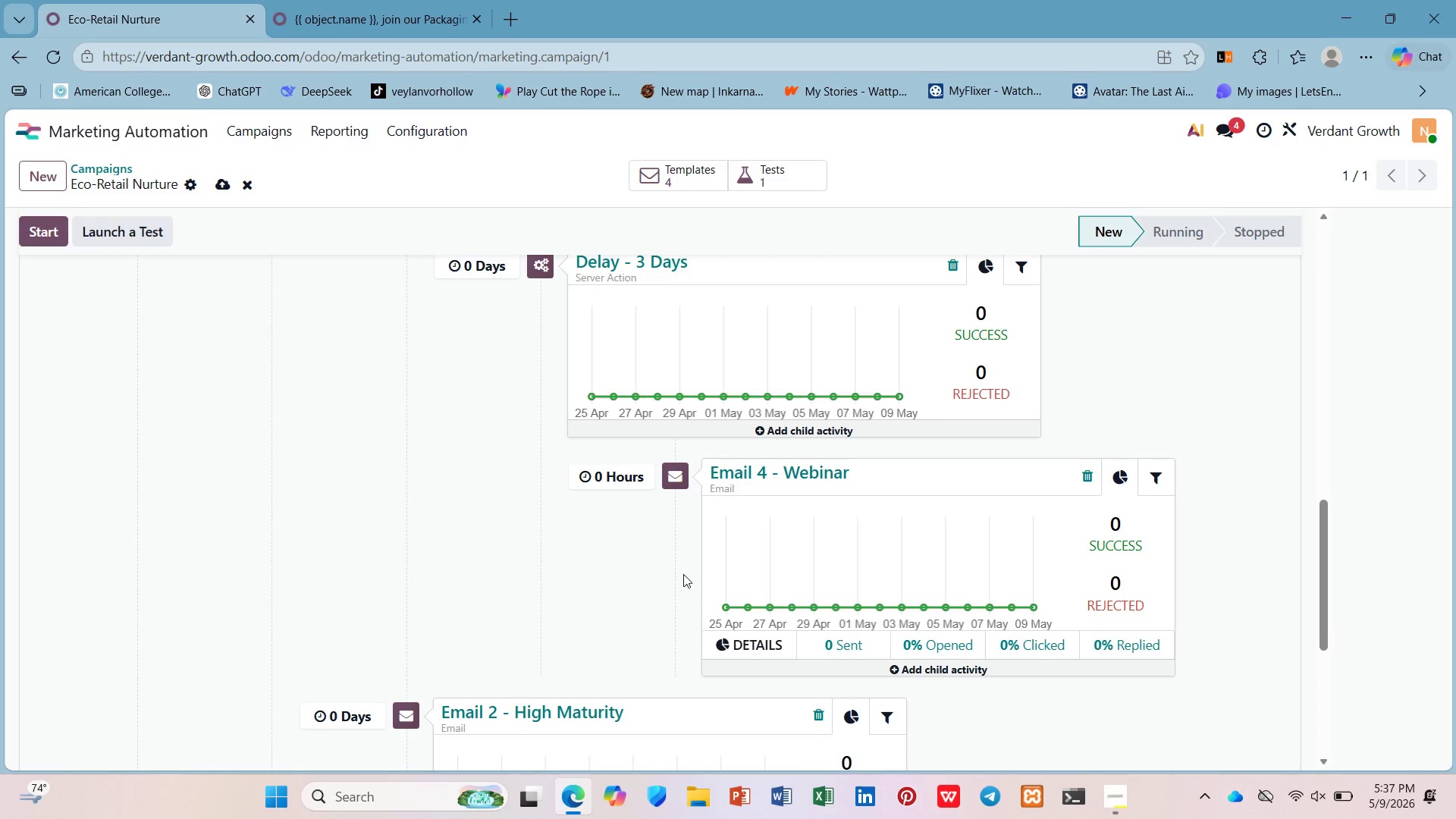 
scroll: coordinate [676, 587], scroll_direction: down, amount: 9.0
 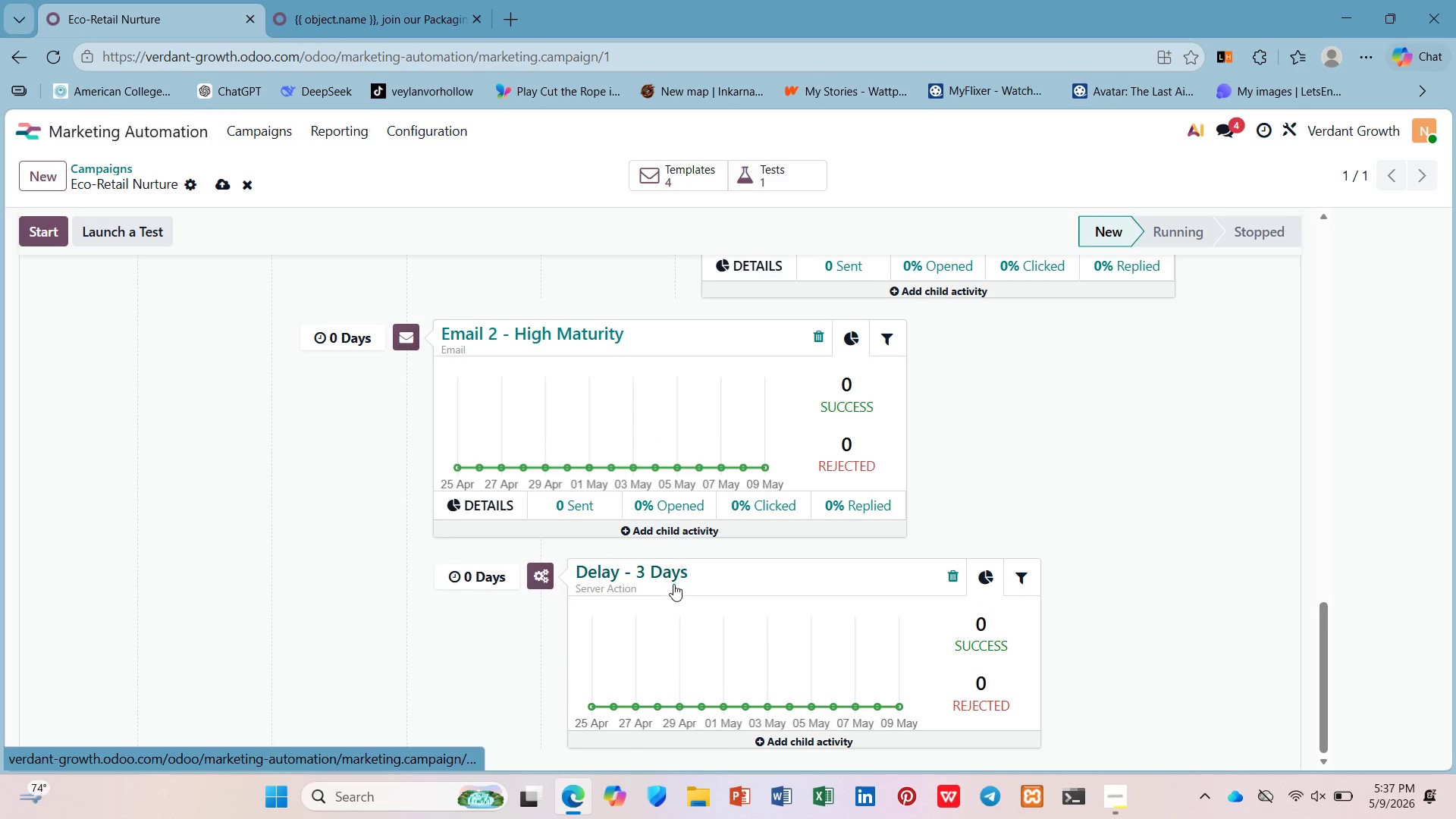 
scroll: coordinate [674, 596], scroll_direction: up, amount: 8.0
 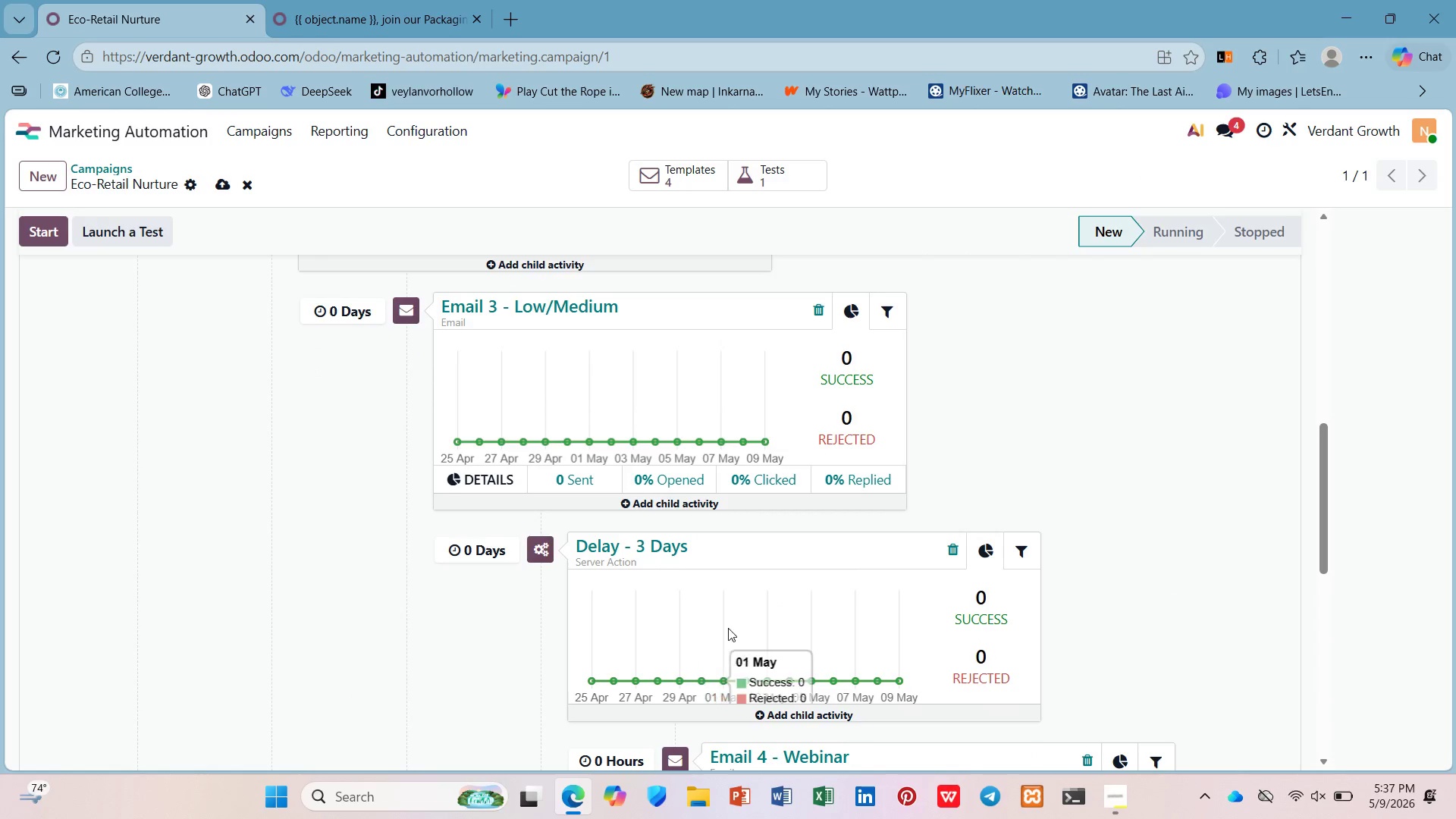 
scroll: coordinate [732, 631], scroll_direction: down, amount: 2.0
 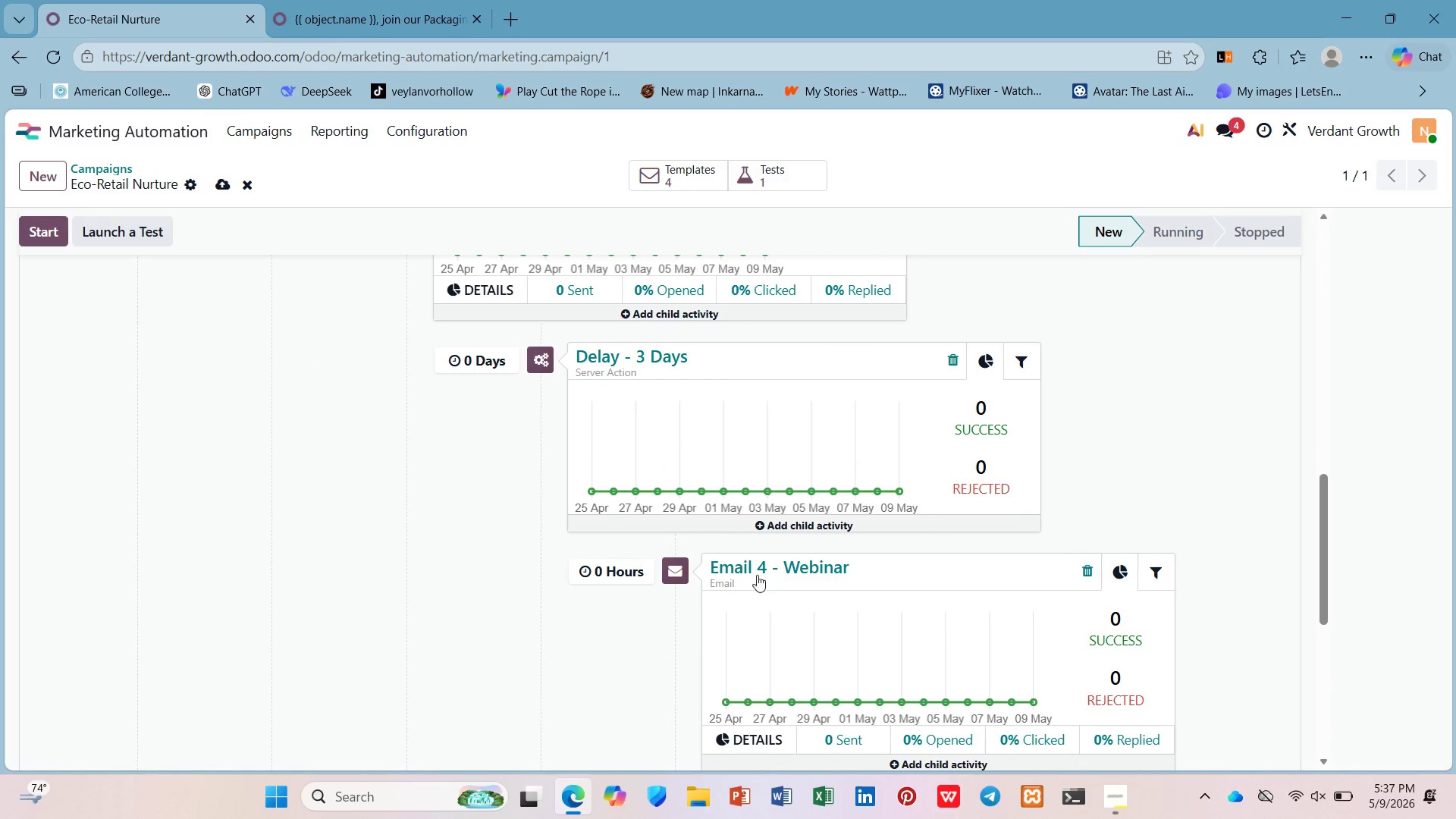 
left_click([764, 559])
 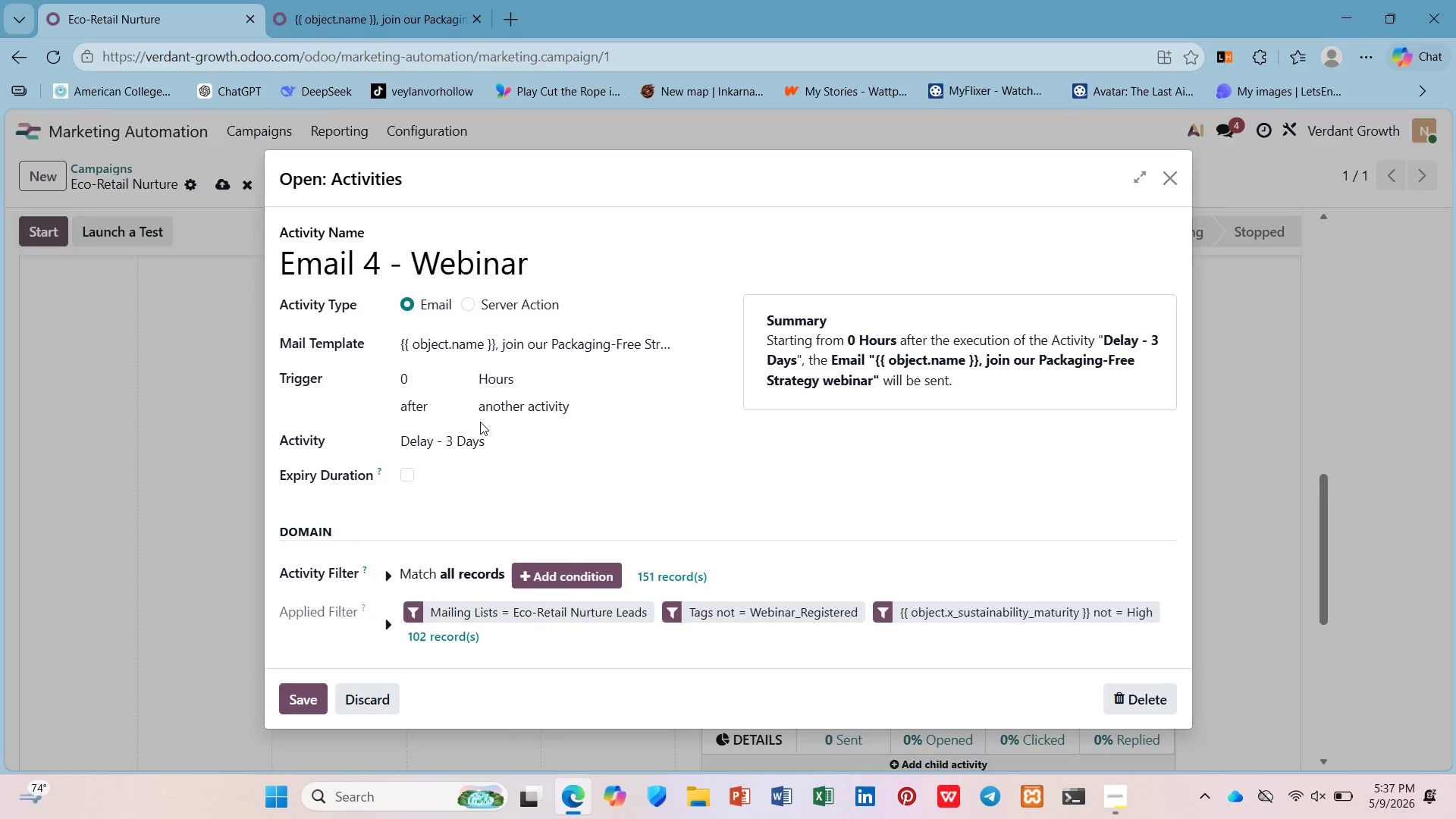 
double_click([479, 434])
 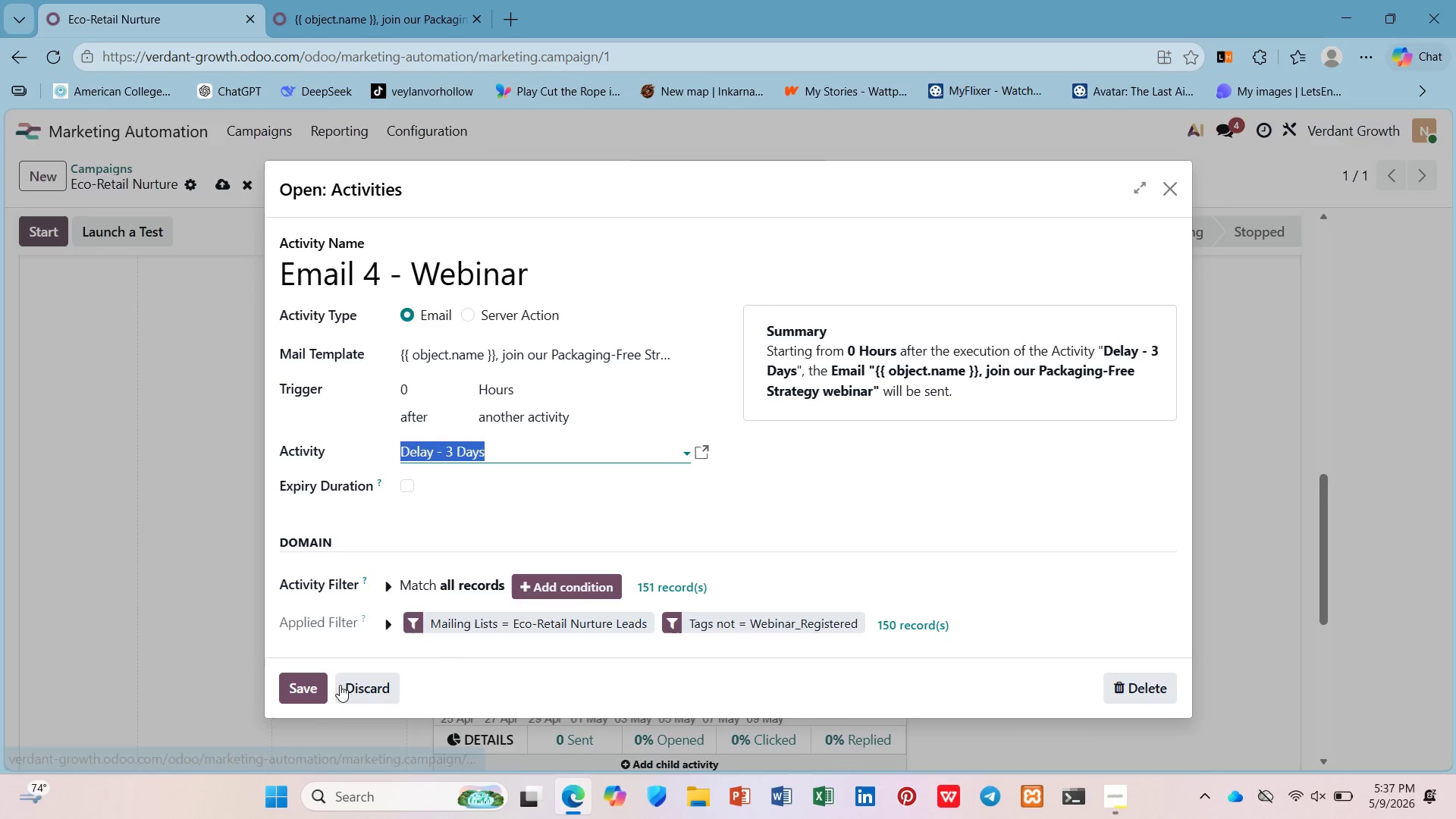 
left_click([304, 689])
 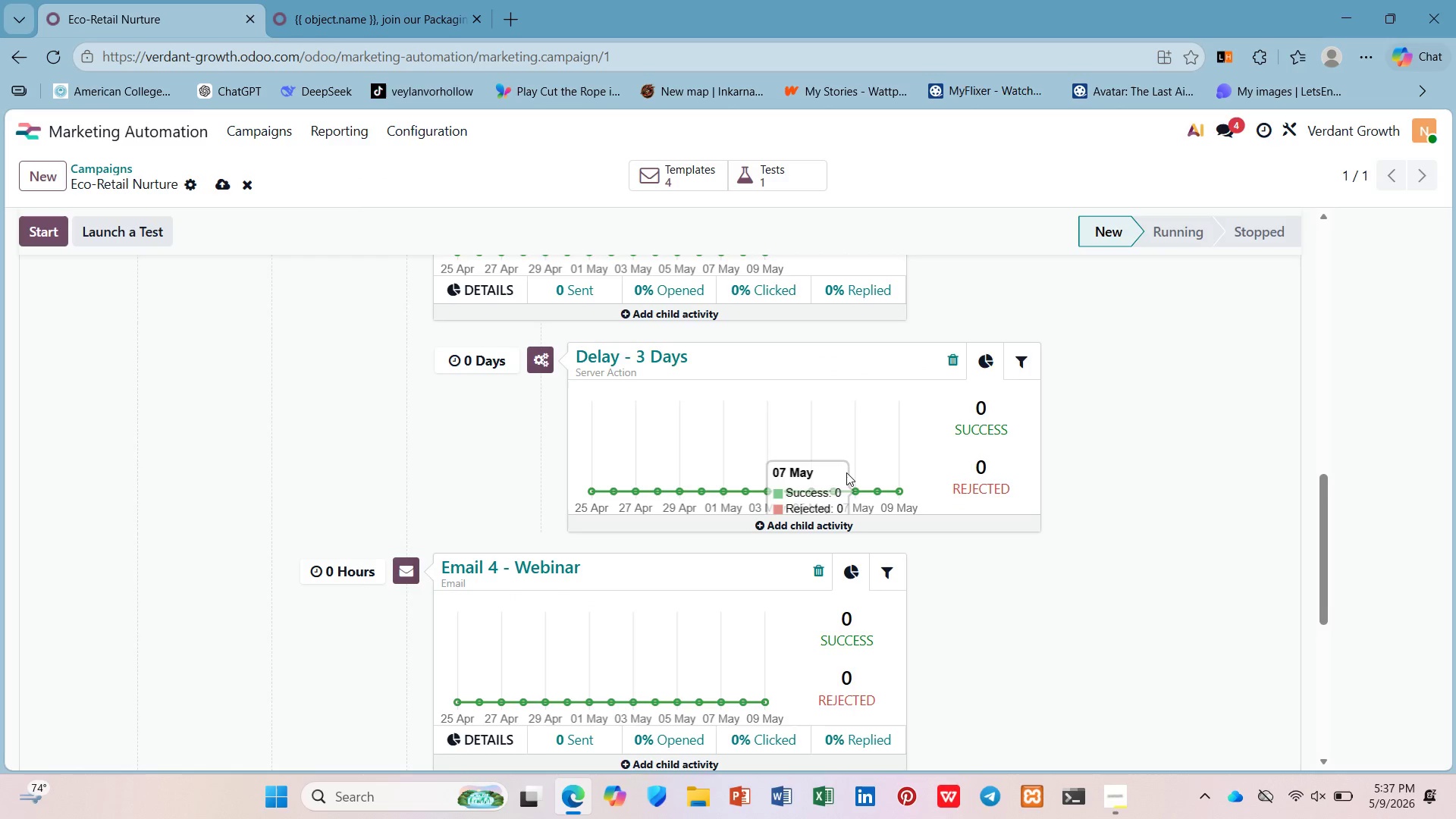 
scroll: coordinate [847, 493], scroll_direction: down, amount: 17.0
 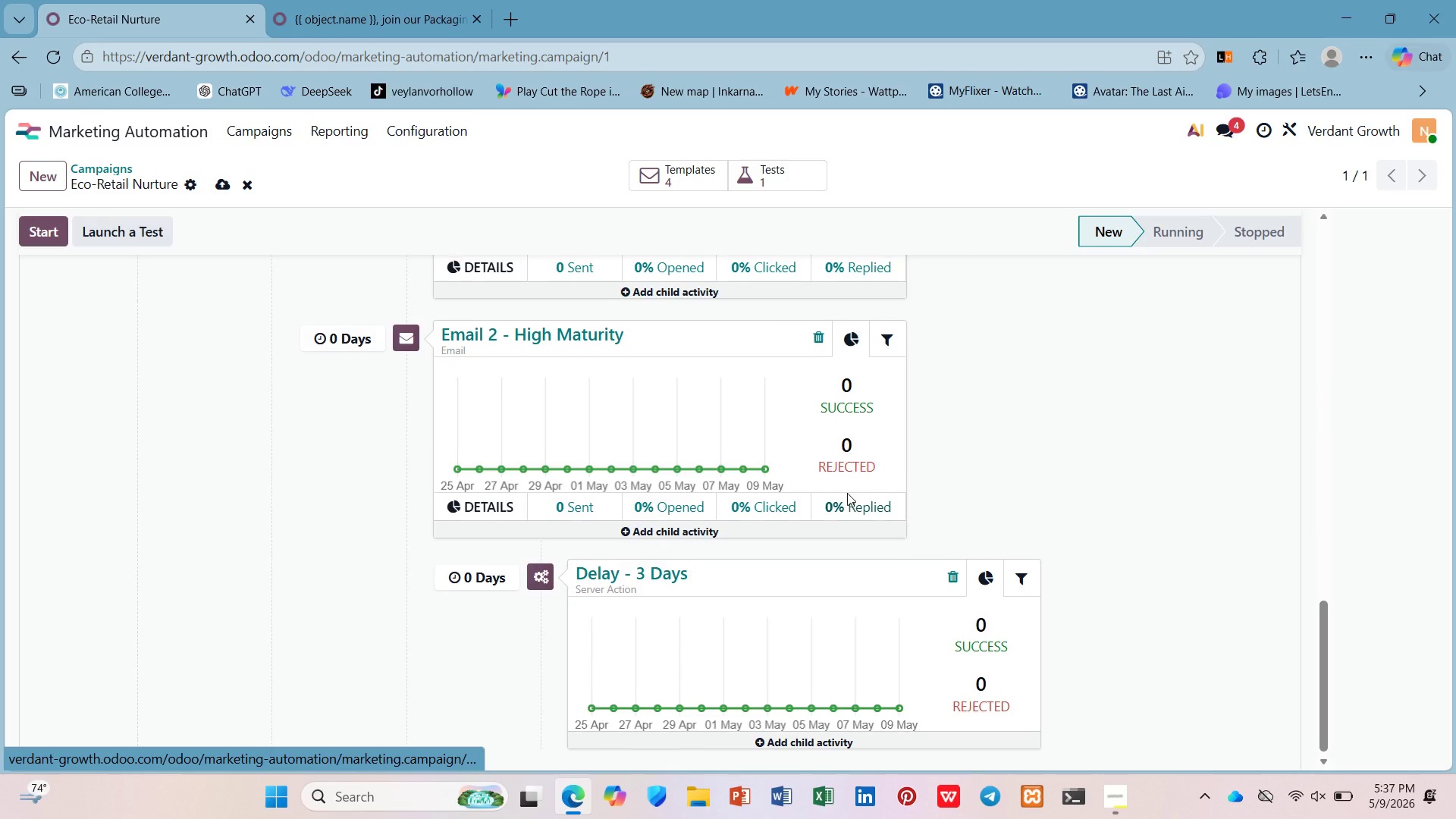 
scroll: coordinate [848, 516], scroll_direction: up, amount: 10.0
 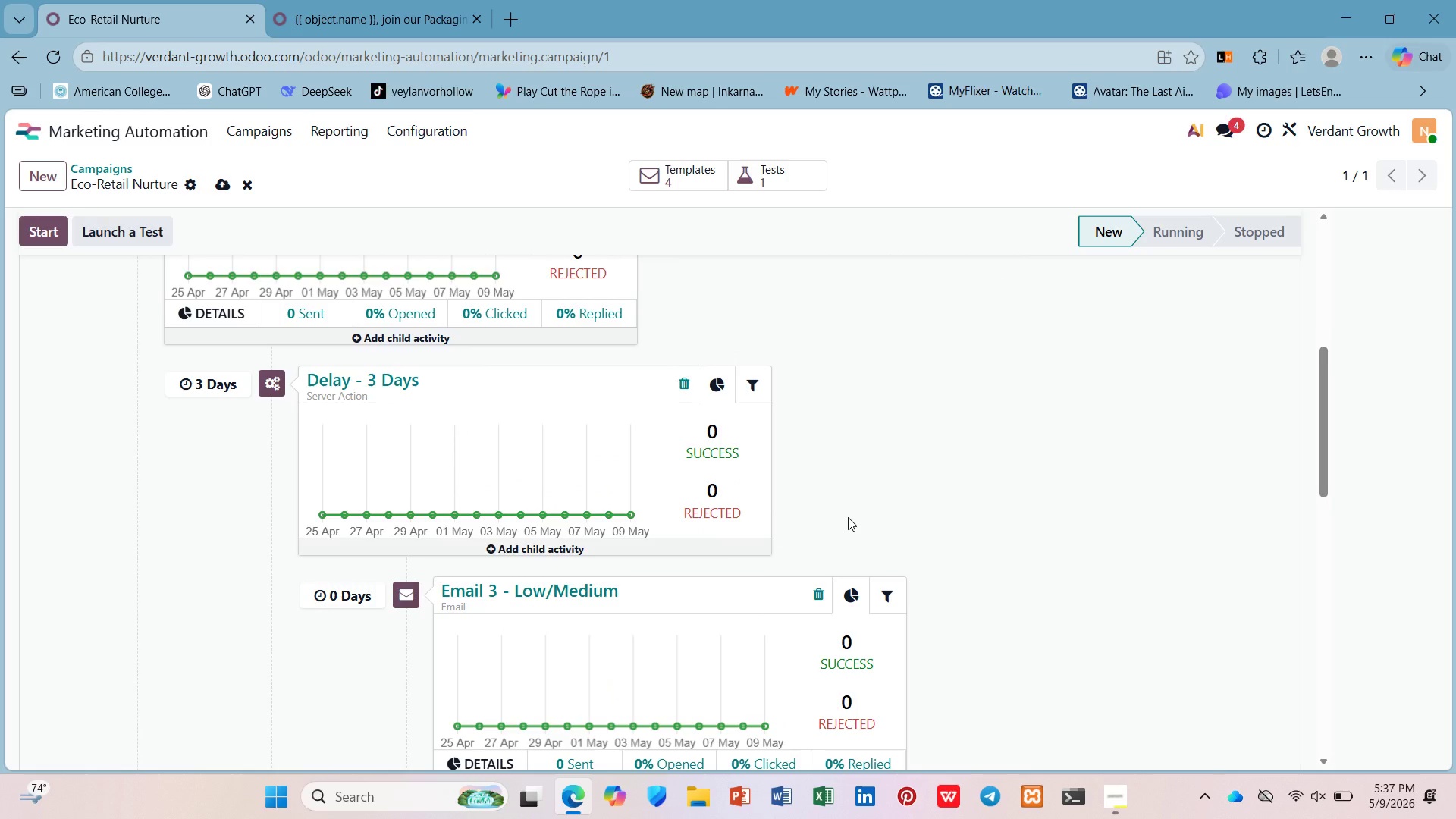 
scroll: coordinate [848, 521], scroll_direction: down, amount: 5.0
 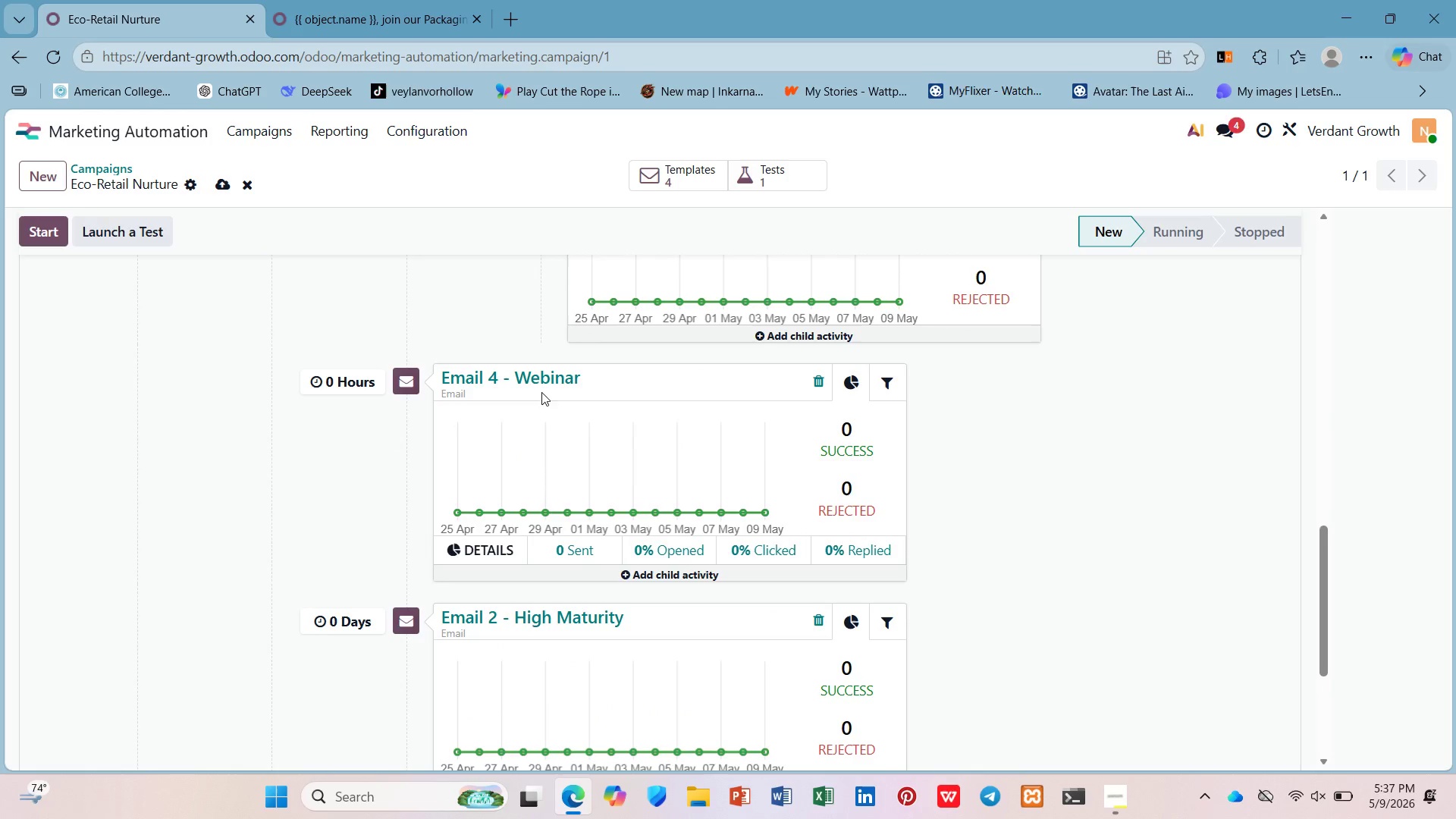 
left_click([554, 366])
 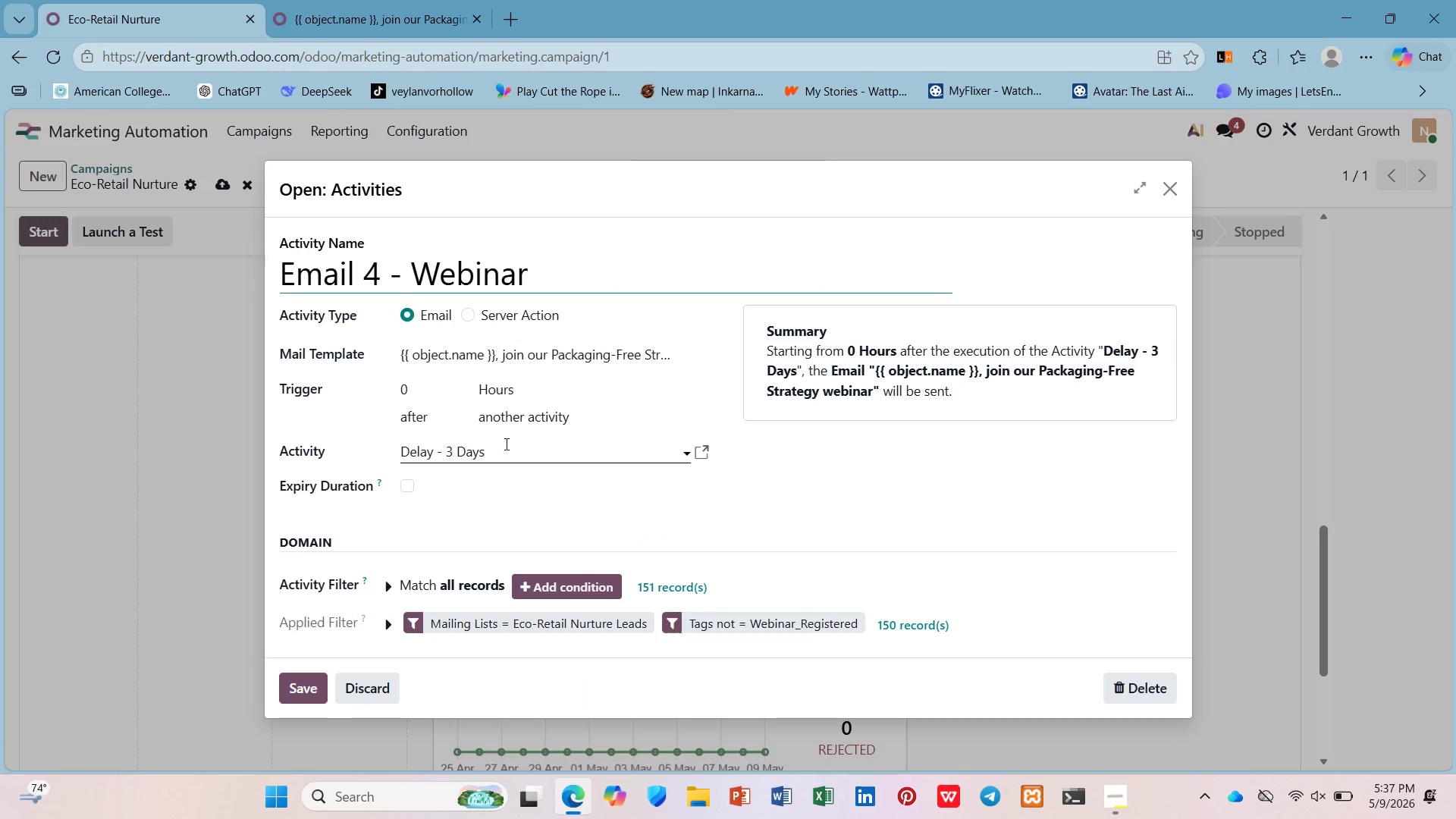 
left_click([505, 444])
 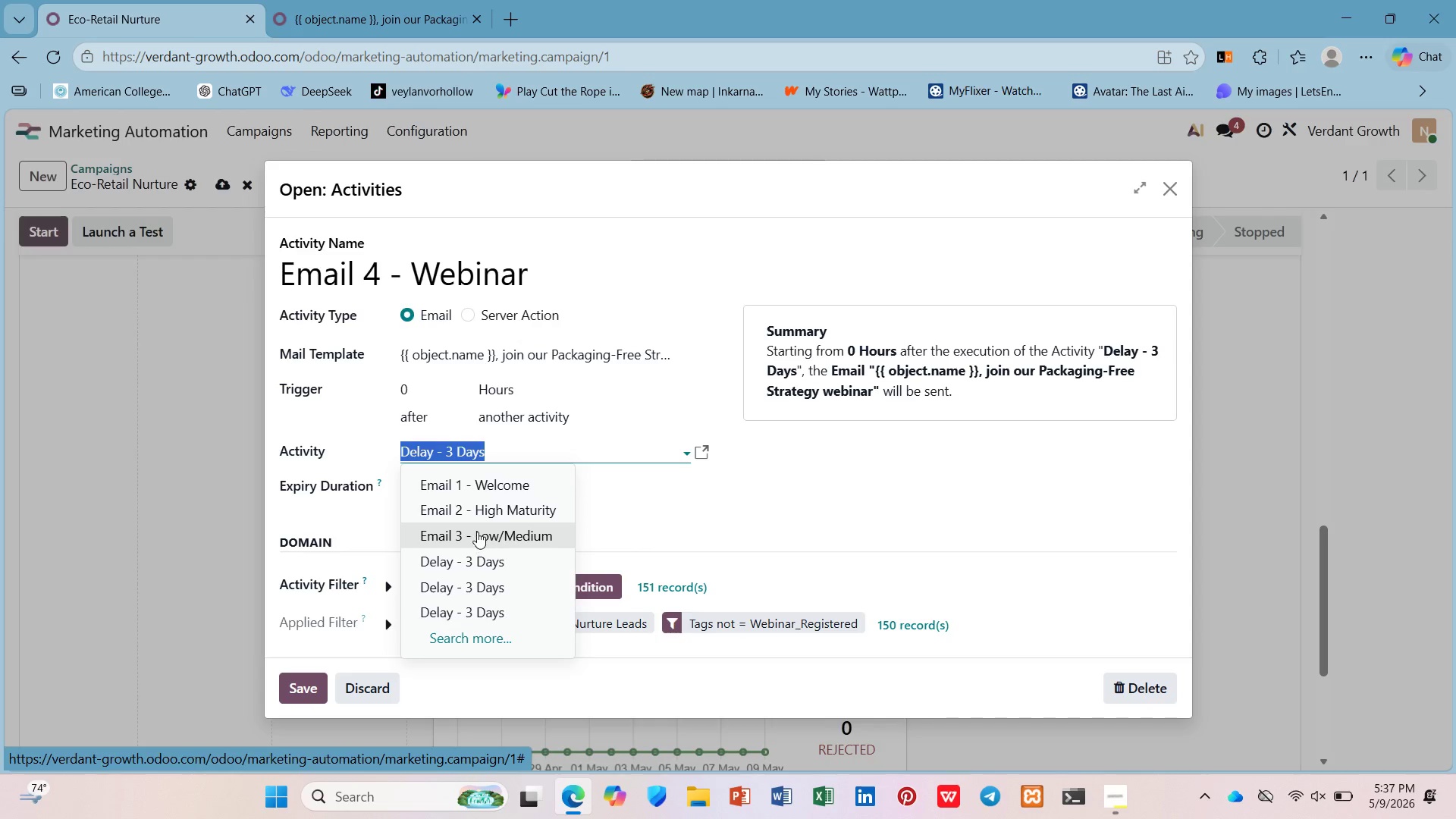 
left_click([477, 585])
 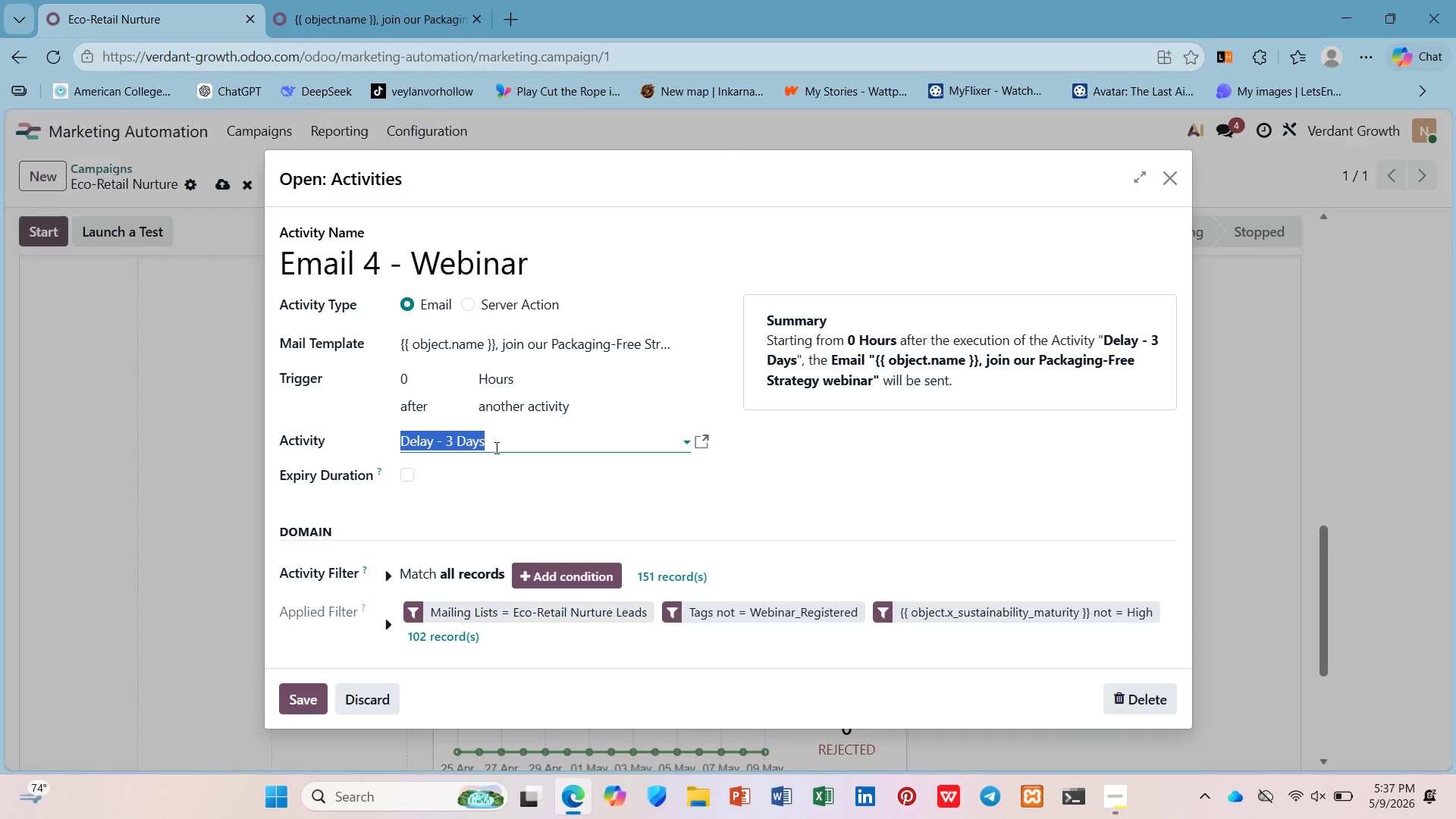 
left_click([495, 446])
 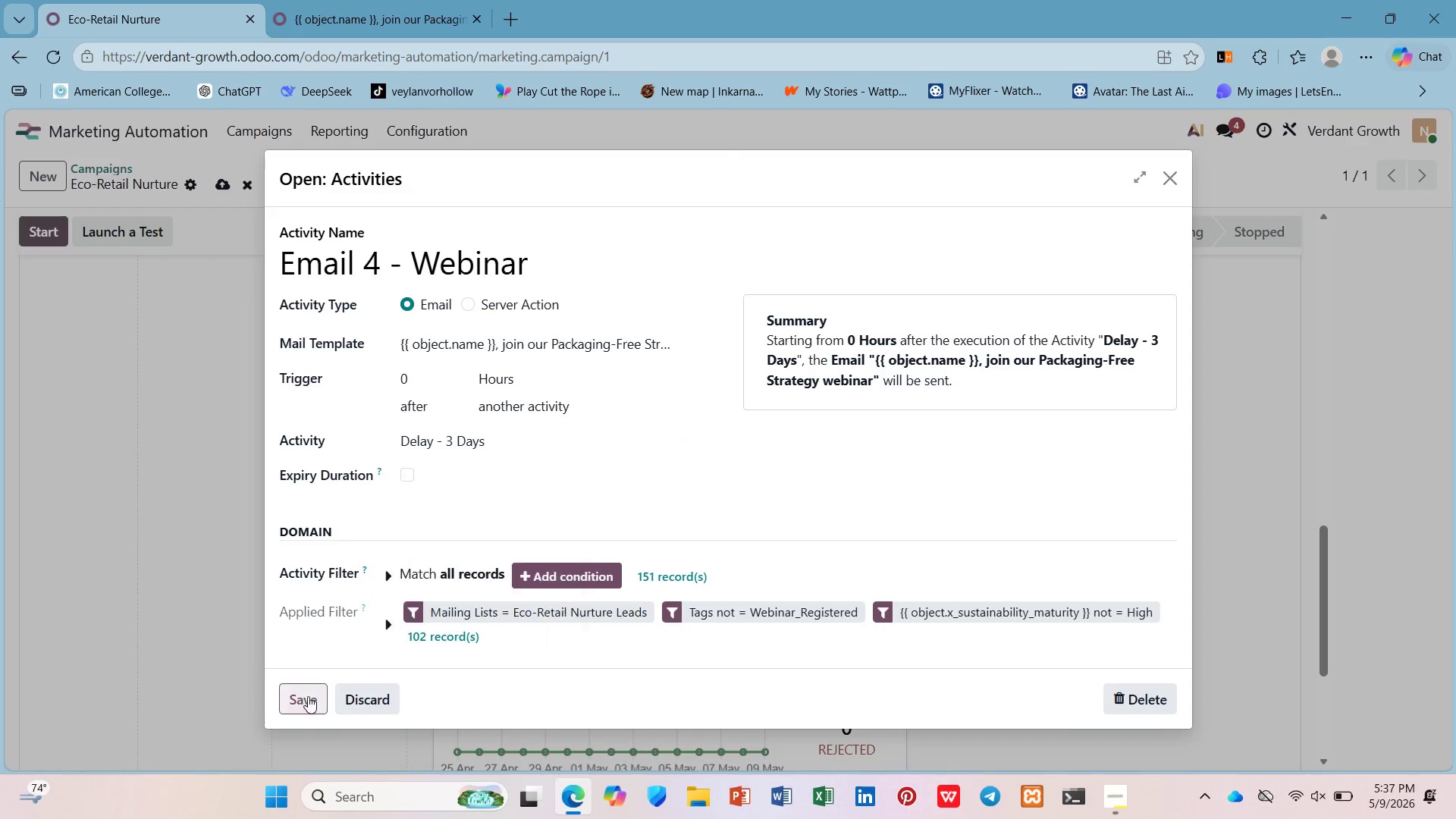 
wait(5.27)
 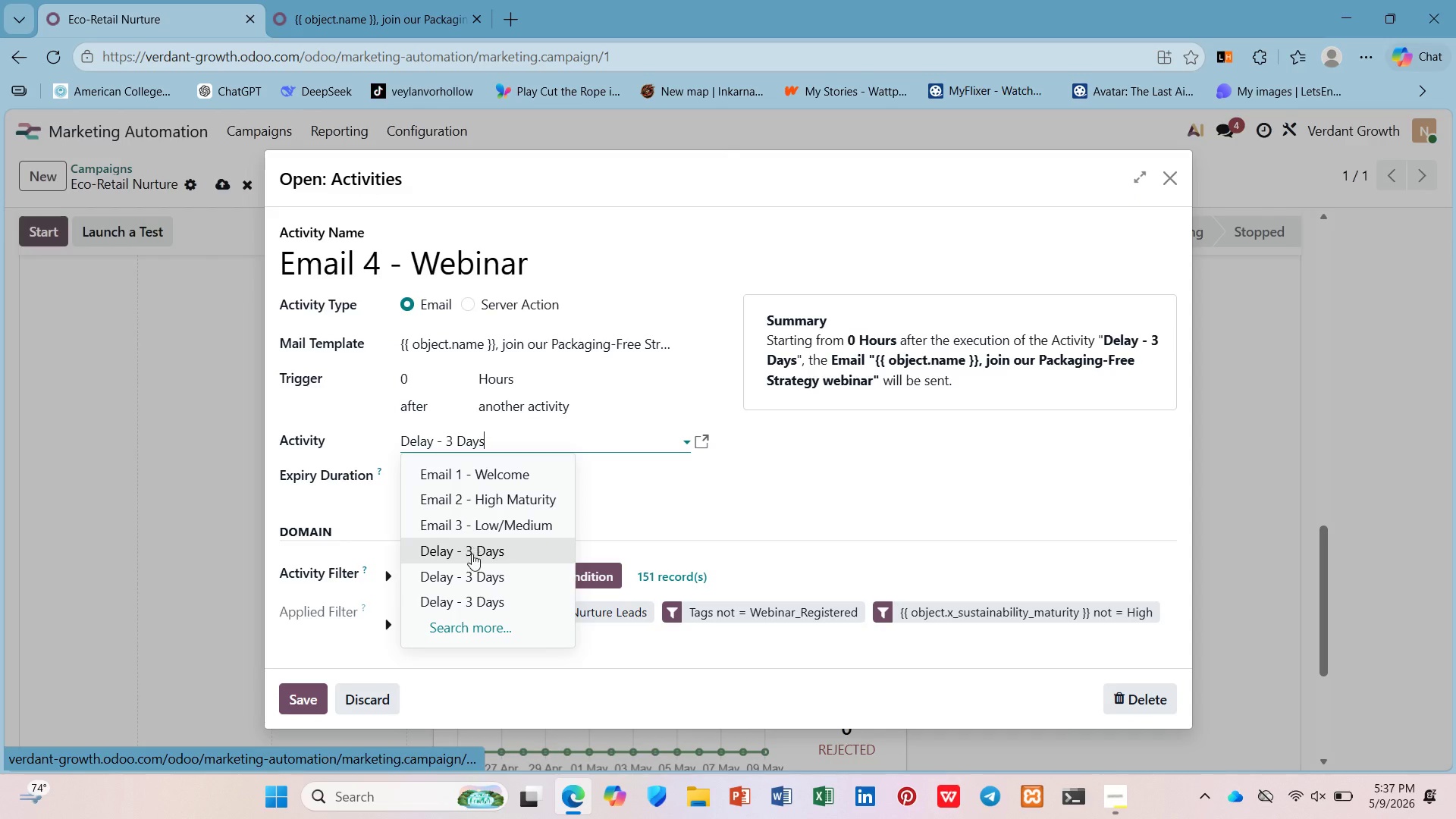 
scroll: coordinate [783, 611], scroll_direction: none, amount: 0.0
 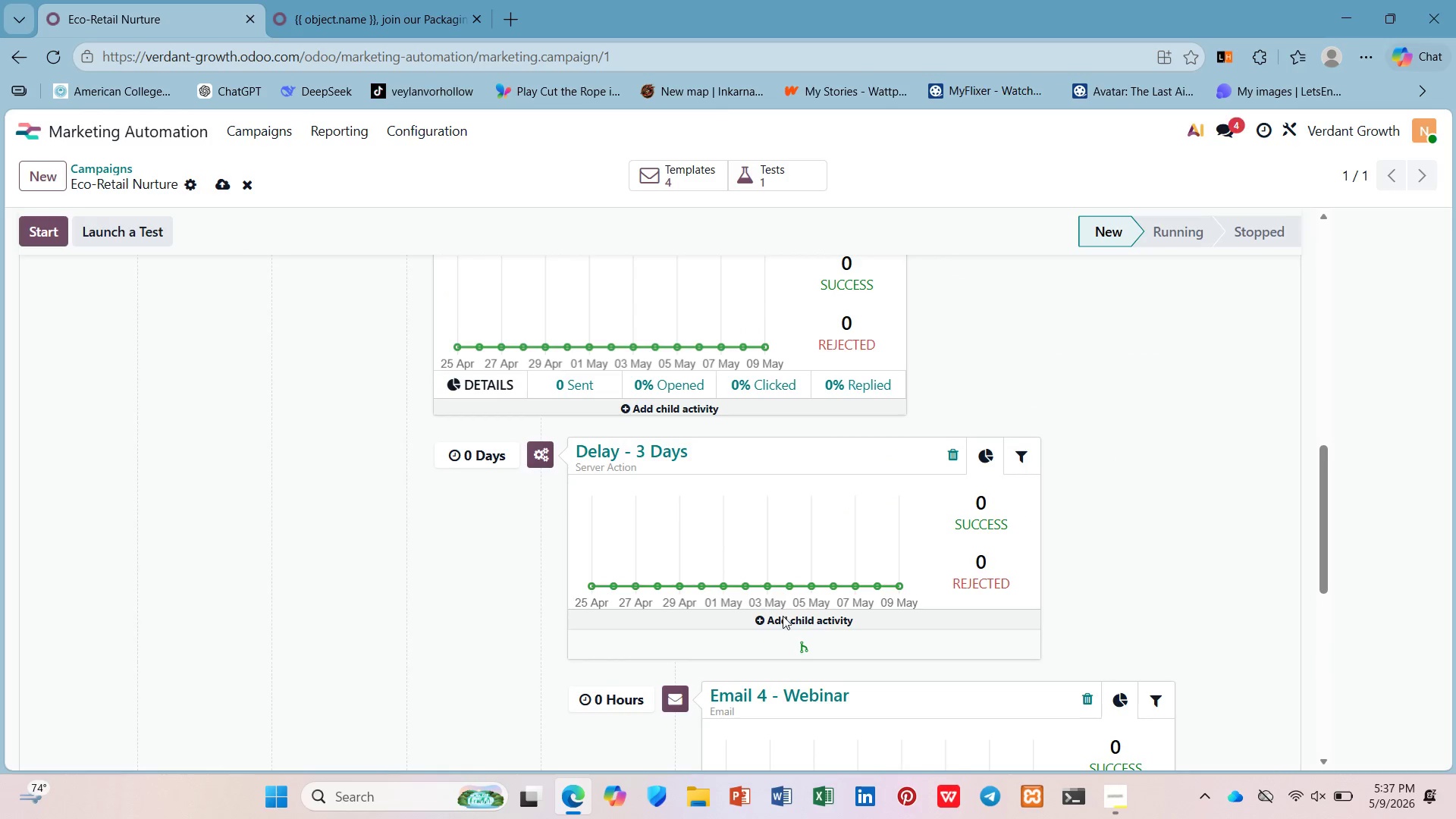 
scroll: coordinate [783, 618], scroll_direction: up, amount: 2.0
 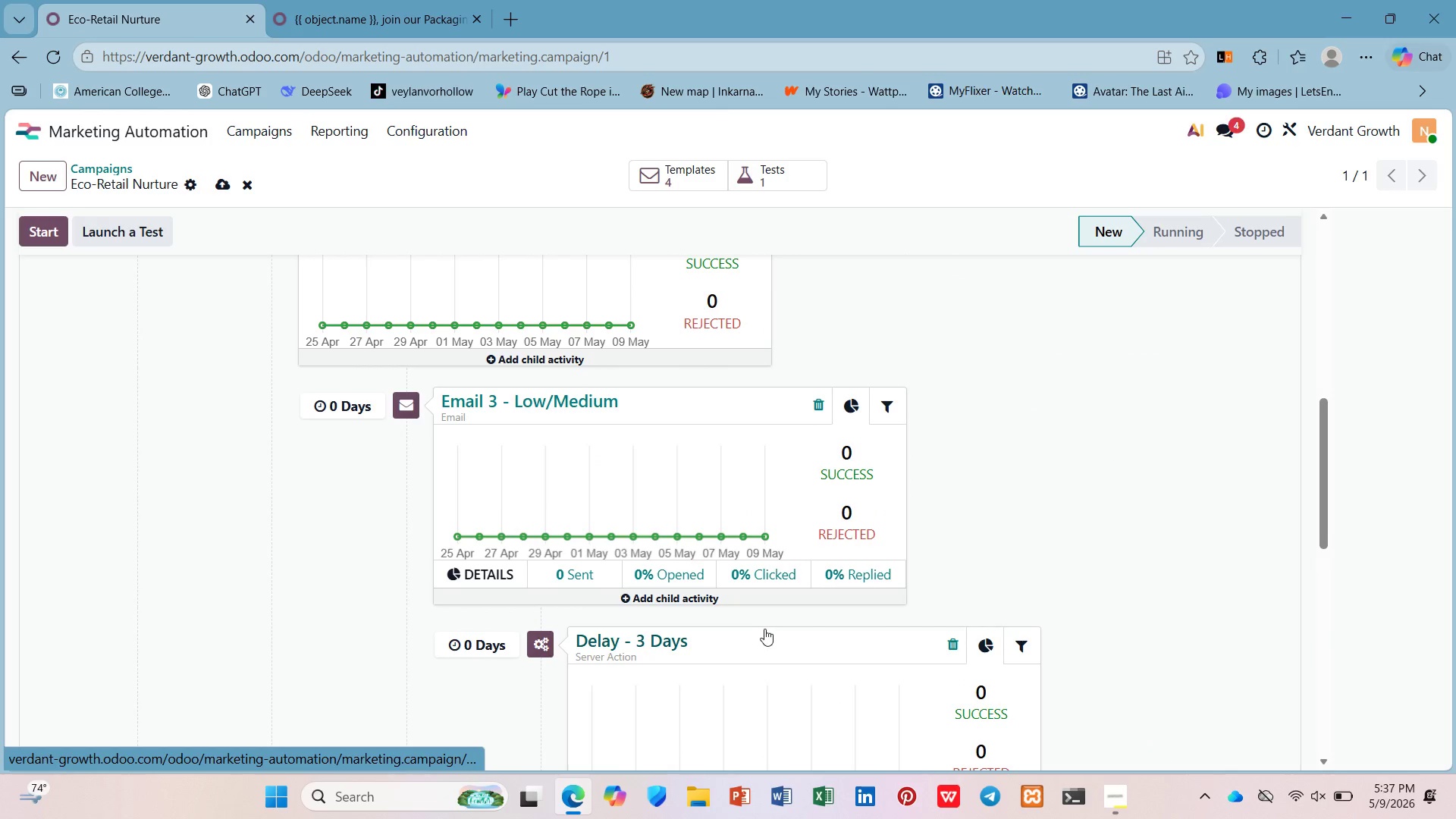 
scroll: coordinate [745, 625], scroll_direction: down, amount: 10.0
 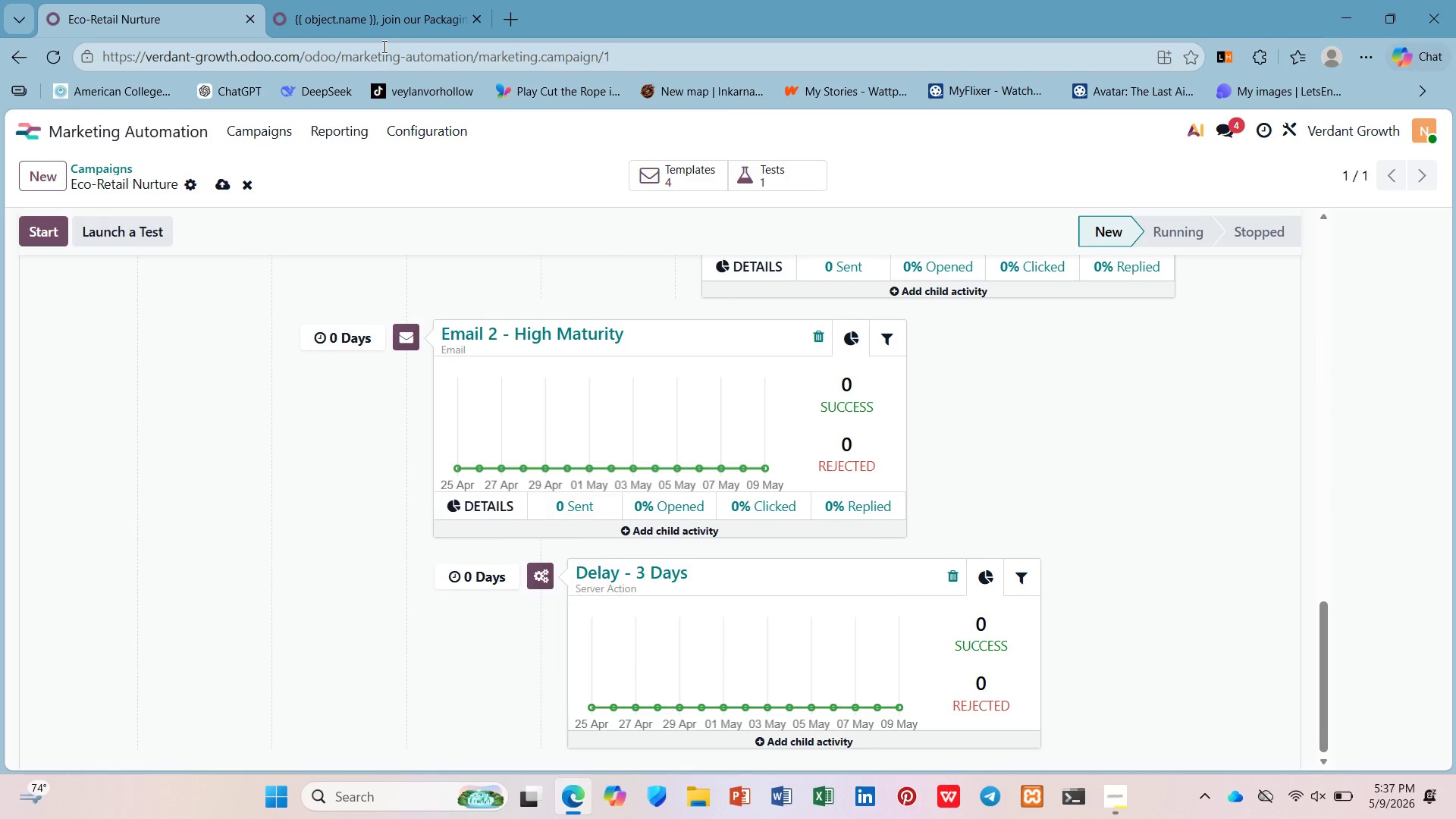 
wait(22.89)
 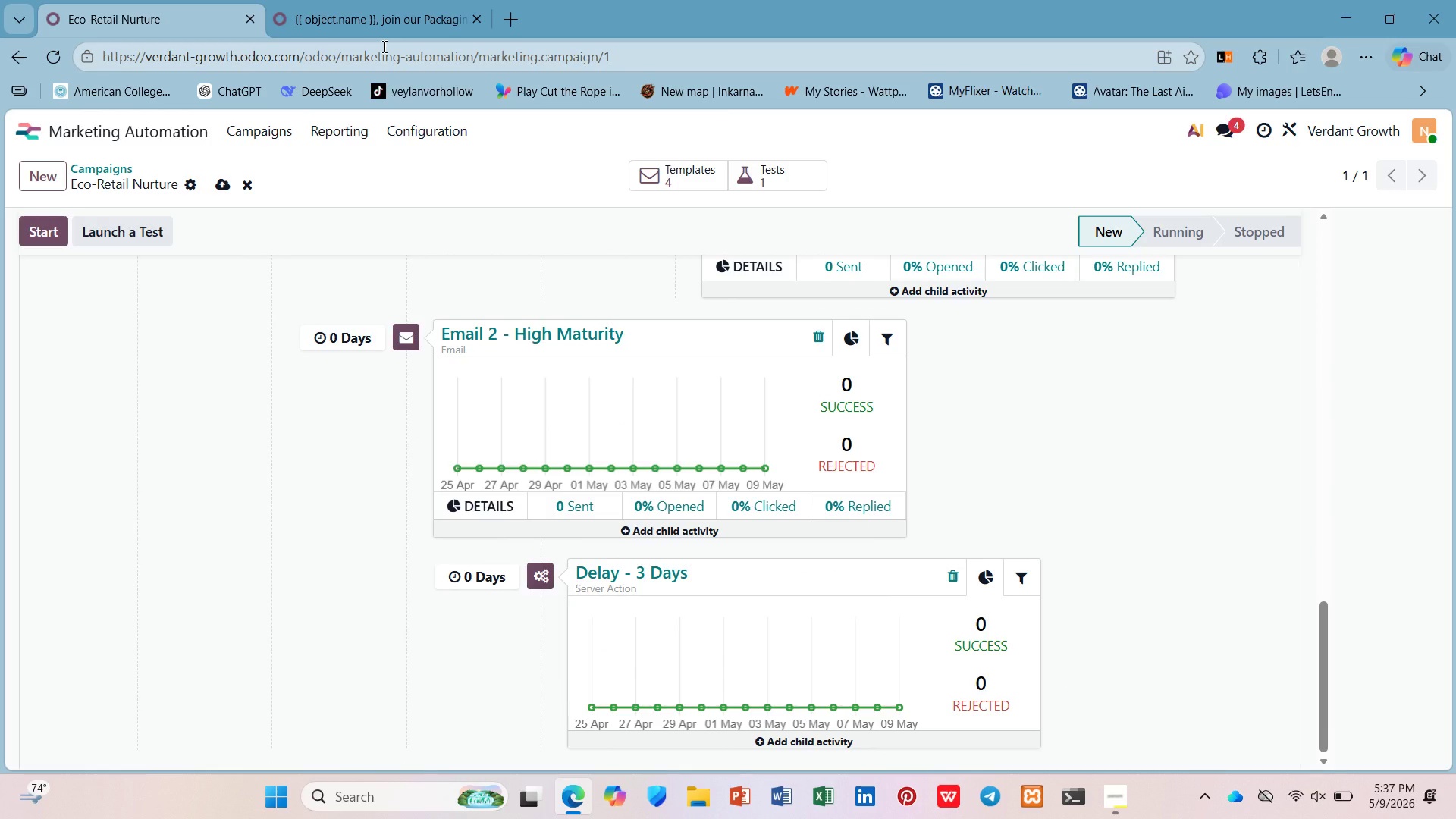 
hold_key(key=ControlLeft, duration=1.19)
scroll: coordinate [786, 418], scroll_direction: down, amount: 4.0
 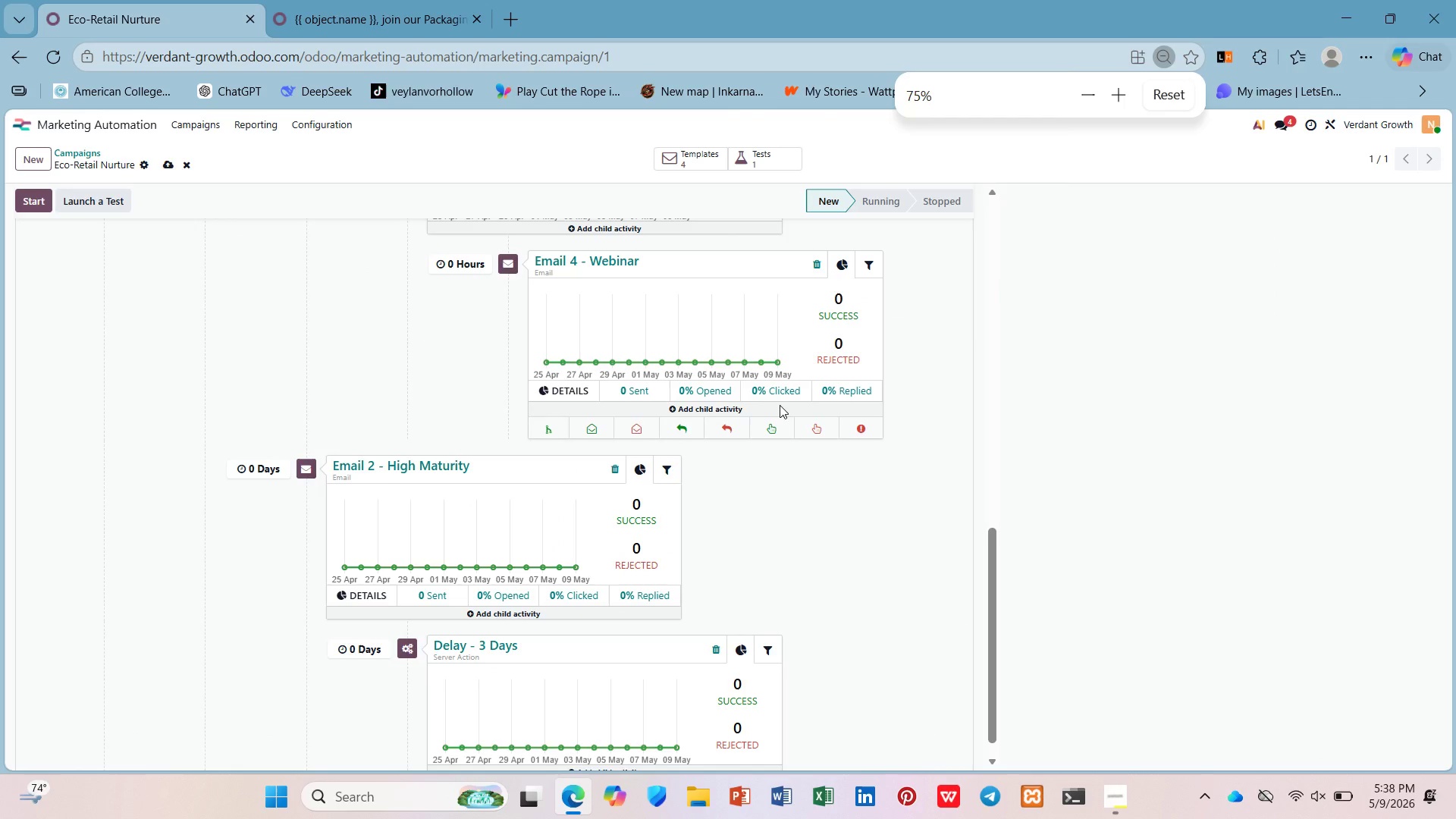 
hold_key(key=ControlLeft, duration=0.52)
scroll: coordinate [777, 396], scroll_direction: down, amount: 2.0
 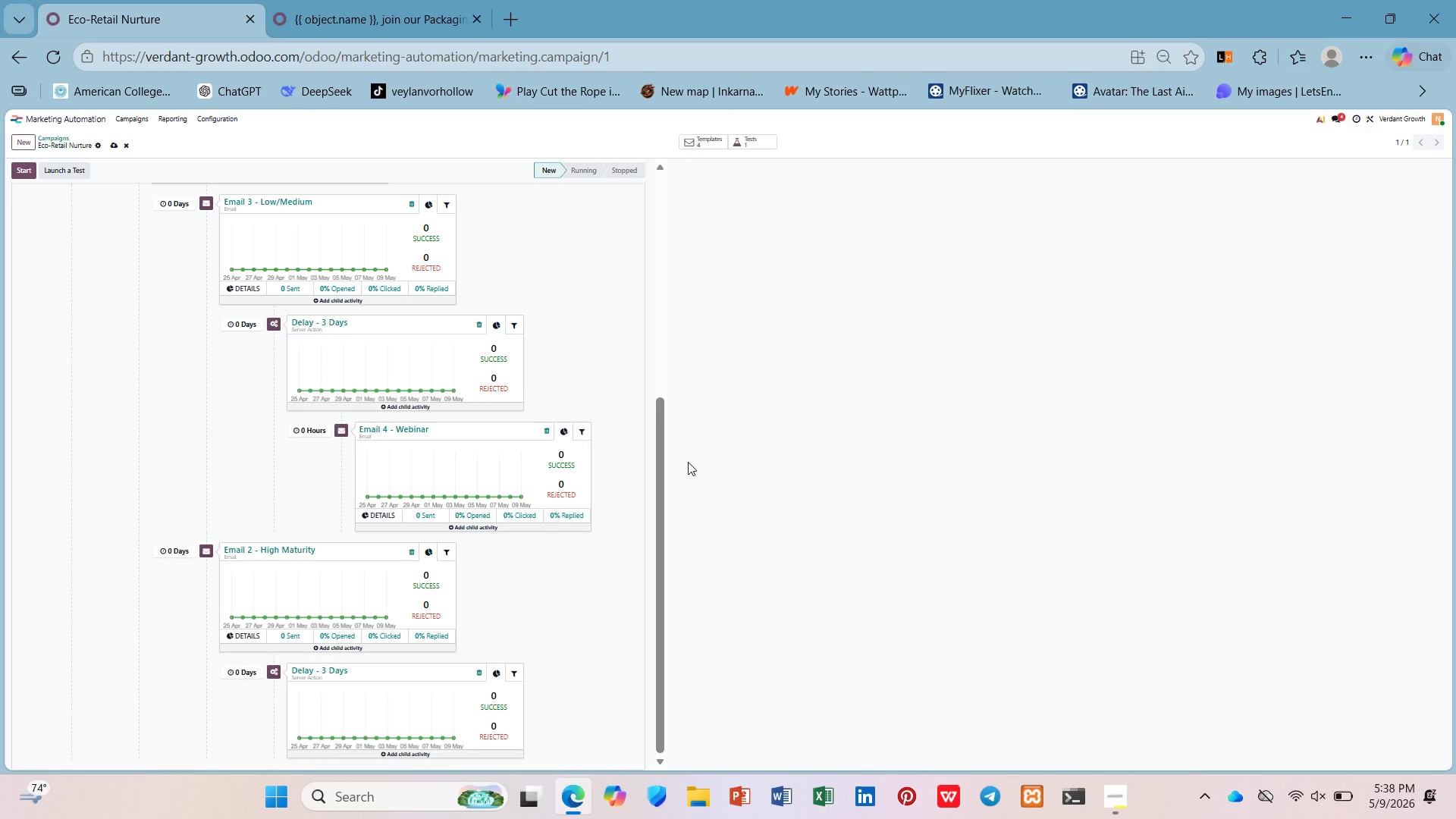 
left_click_drag(start_coordinate=[659, 460], to_coordinate=[622, 231])
 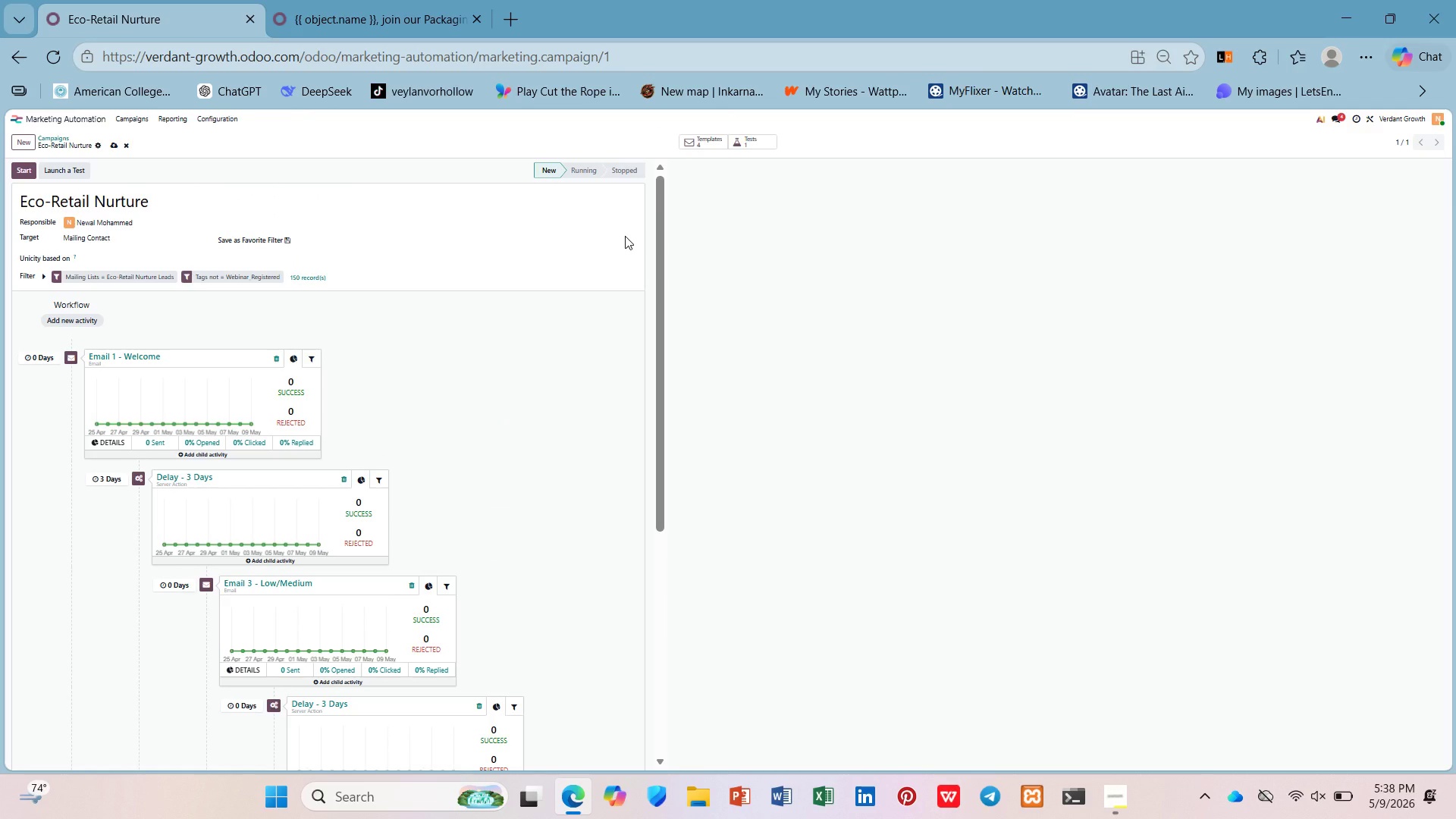 
wait(20.48)
 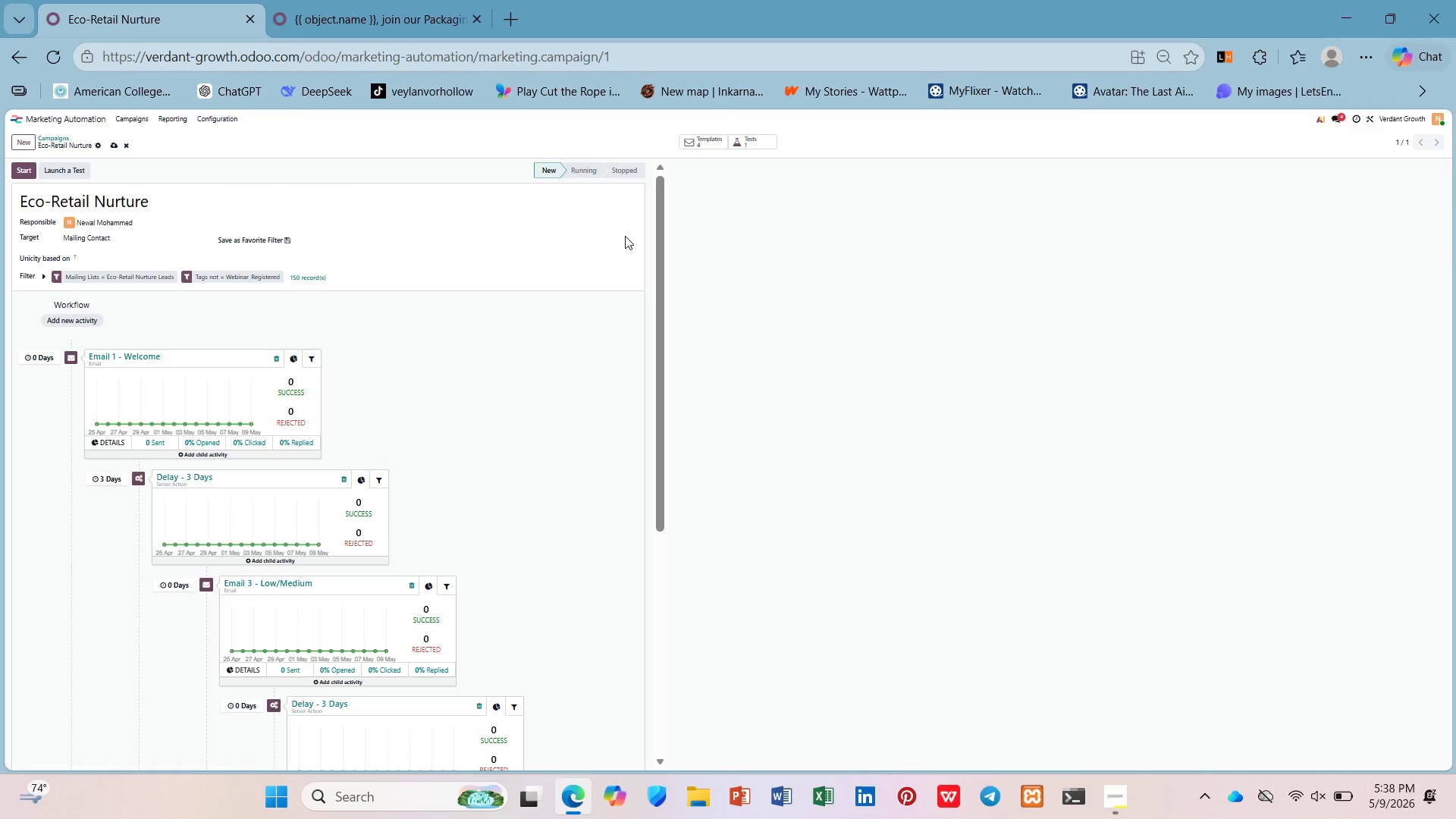 
scroll: coordinate [503, 341], scroll_direction: down, amount: 7.0
 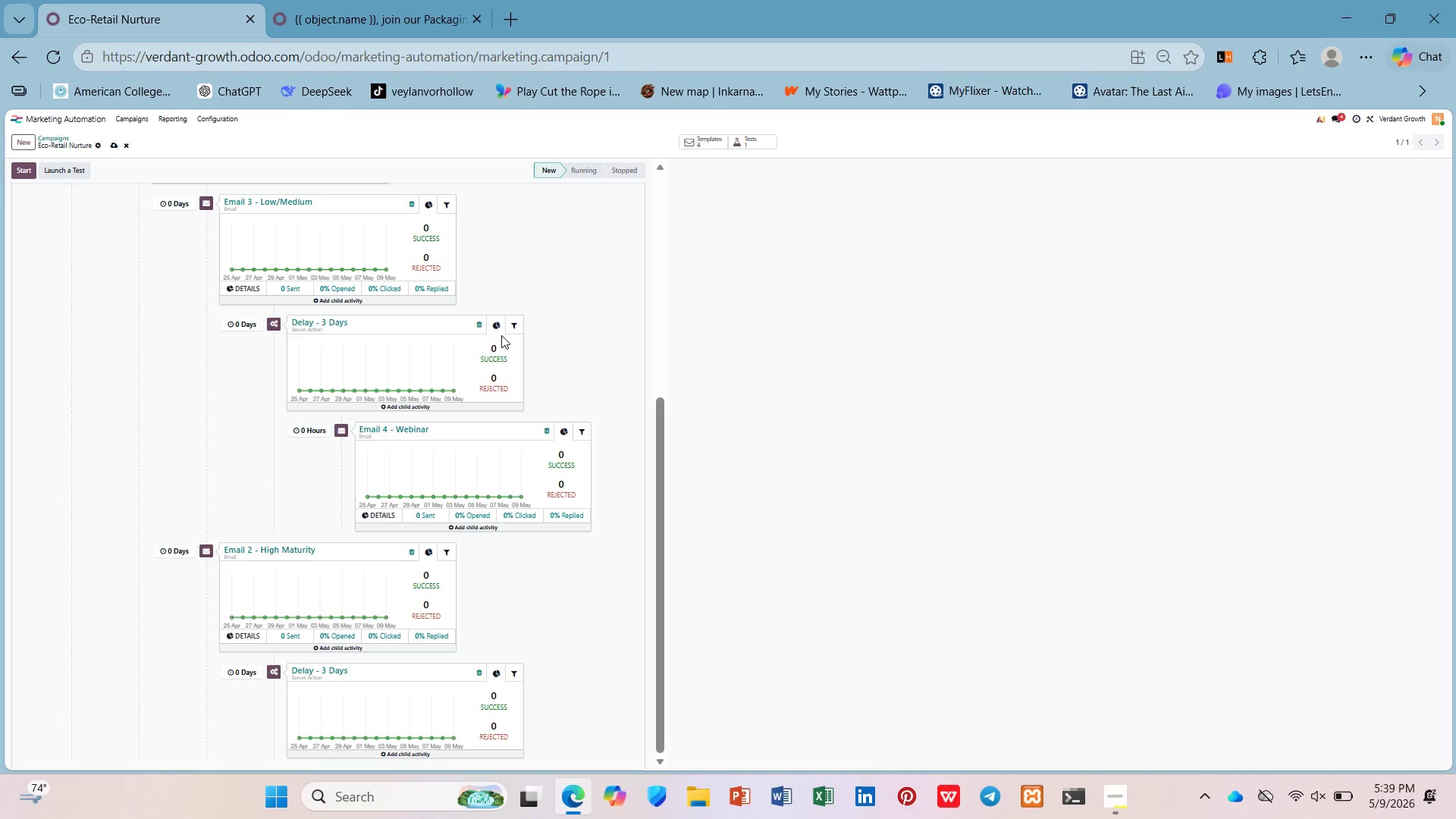 
wait(33.57)
 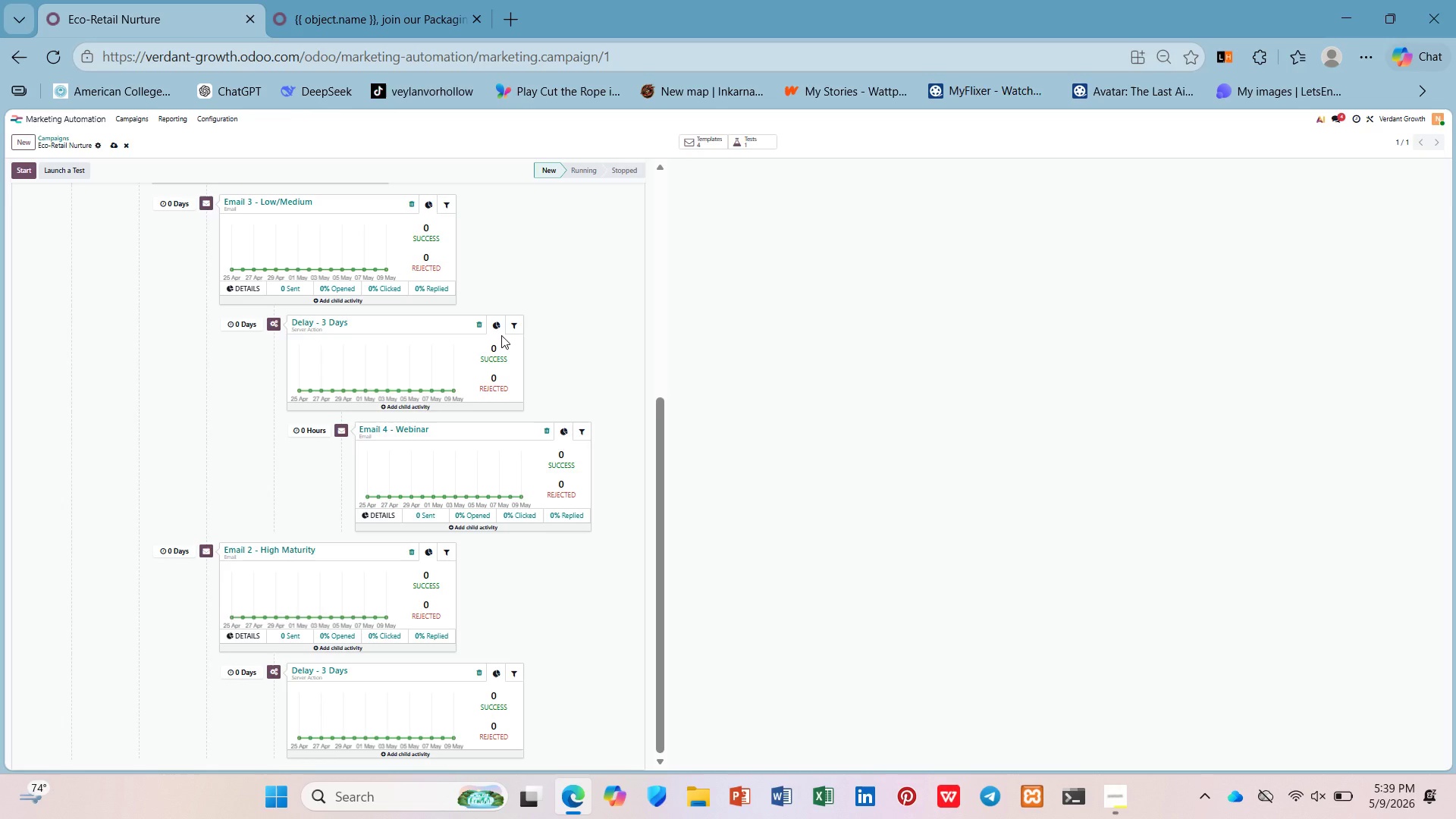 
scroll: coordinate [293, 410], scroll_direction: up, amount: 6.0
 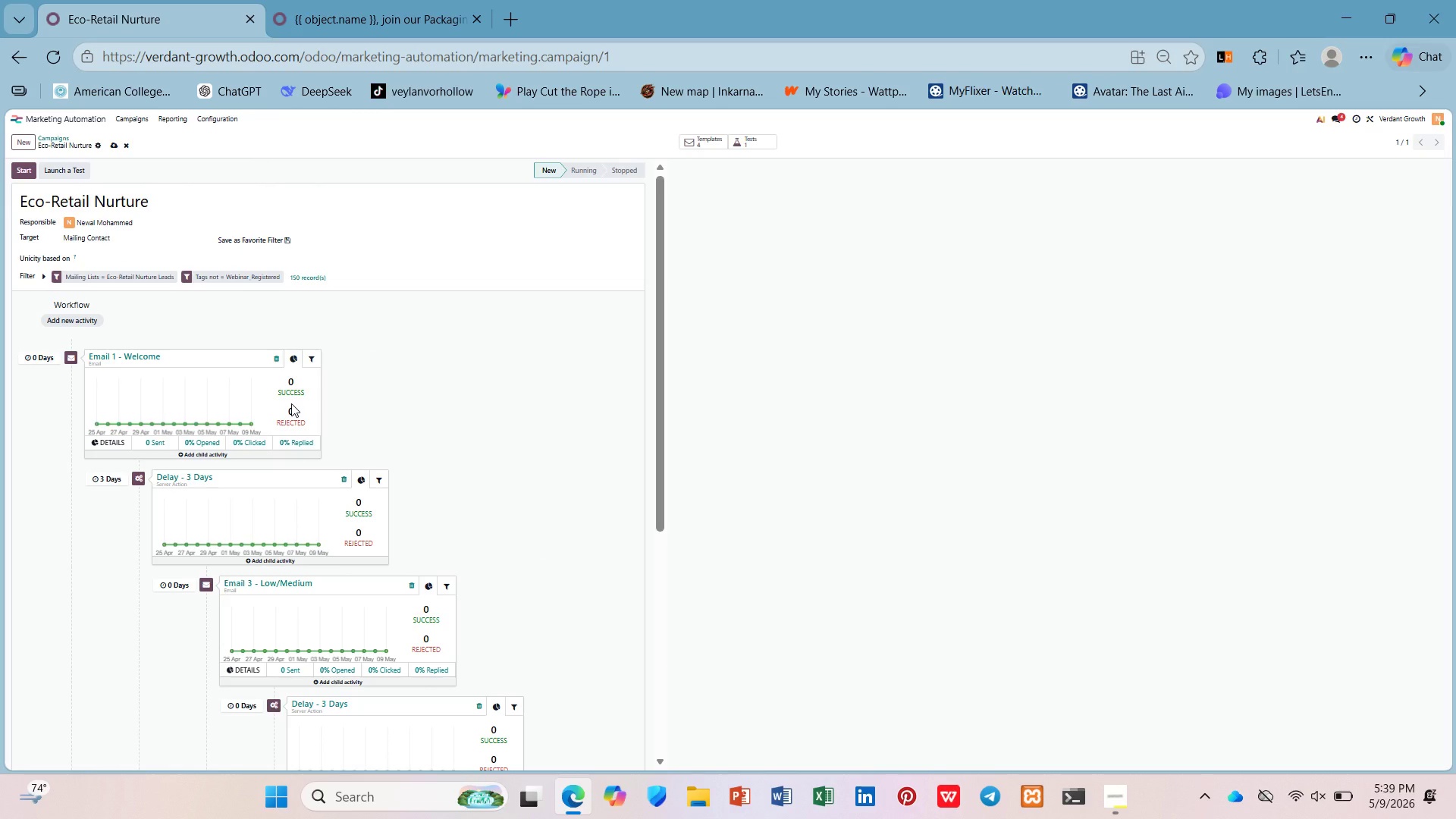 
wait(19.98)
 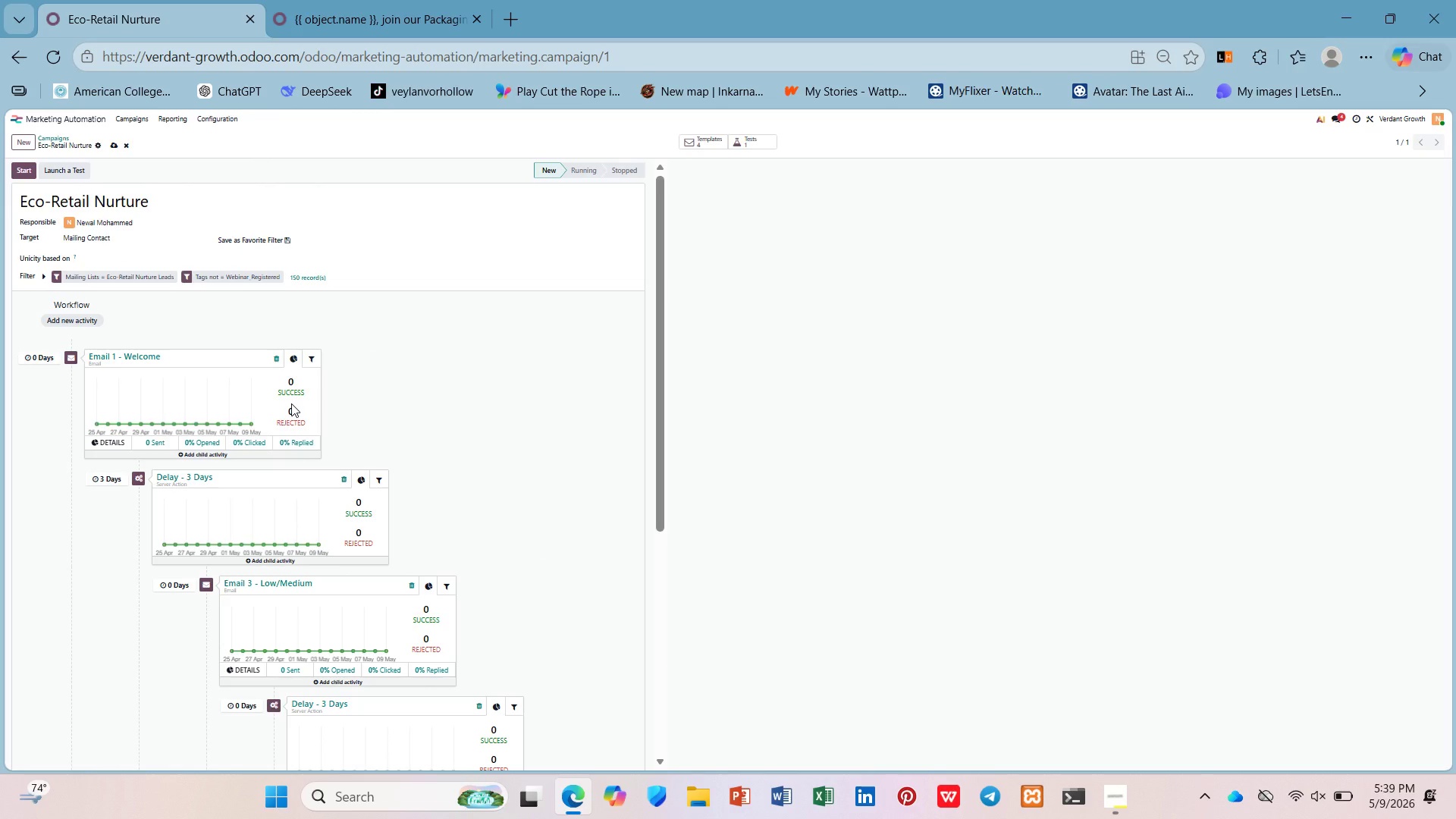 
key(Control+0)
 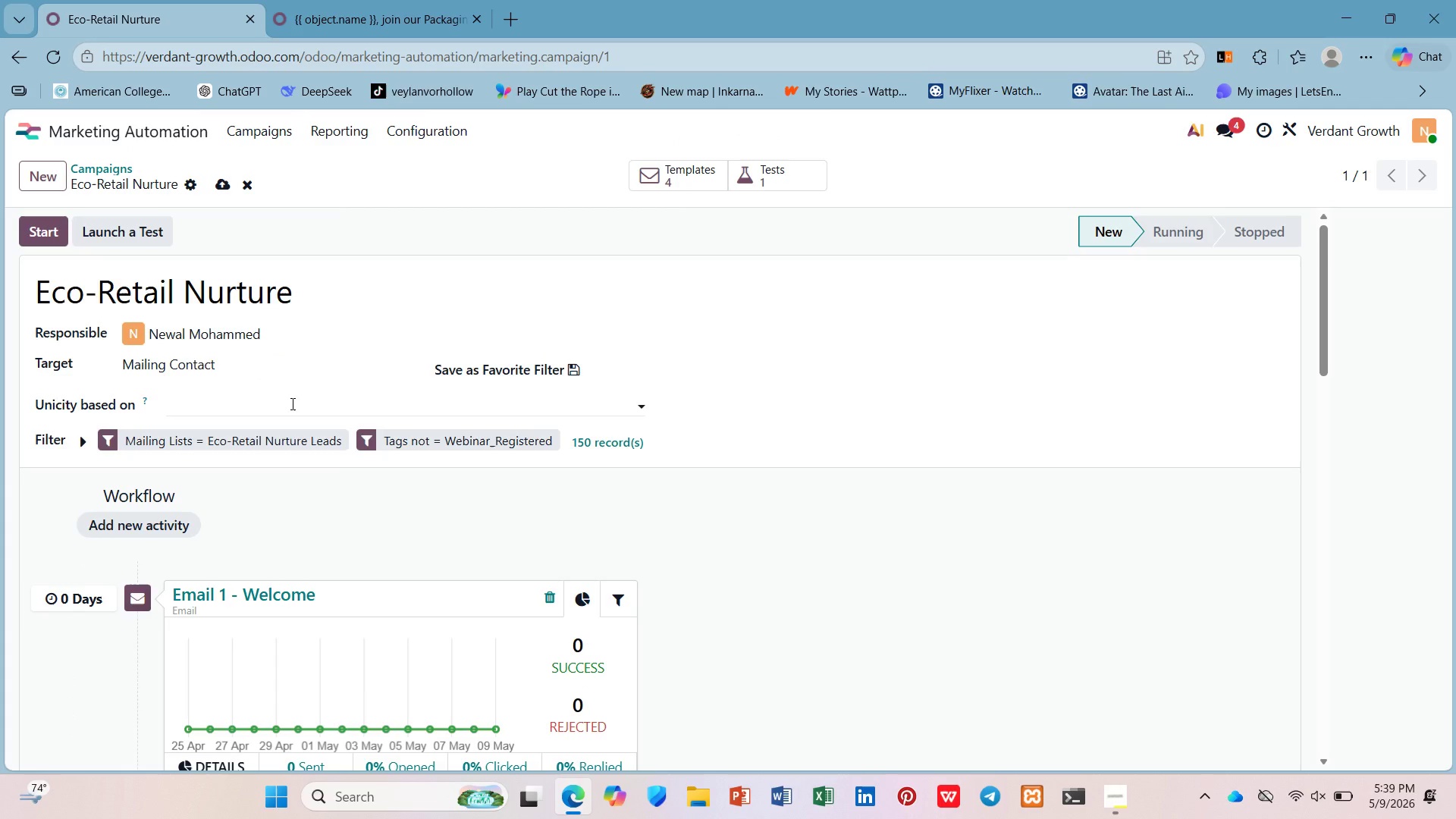 
wait(25.47)
 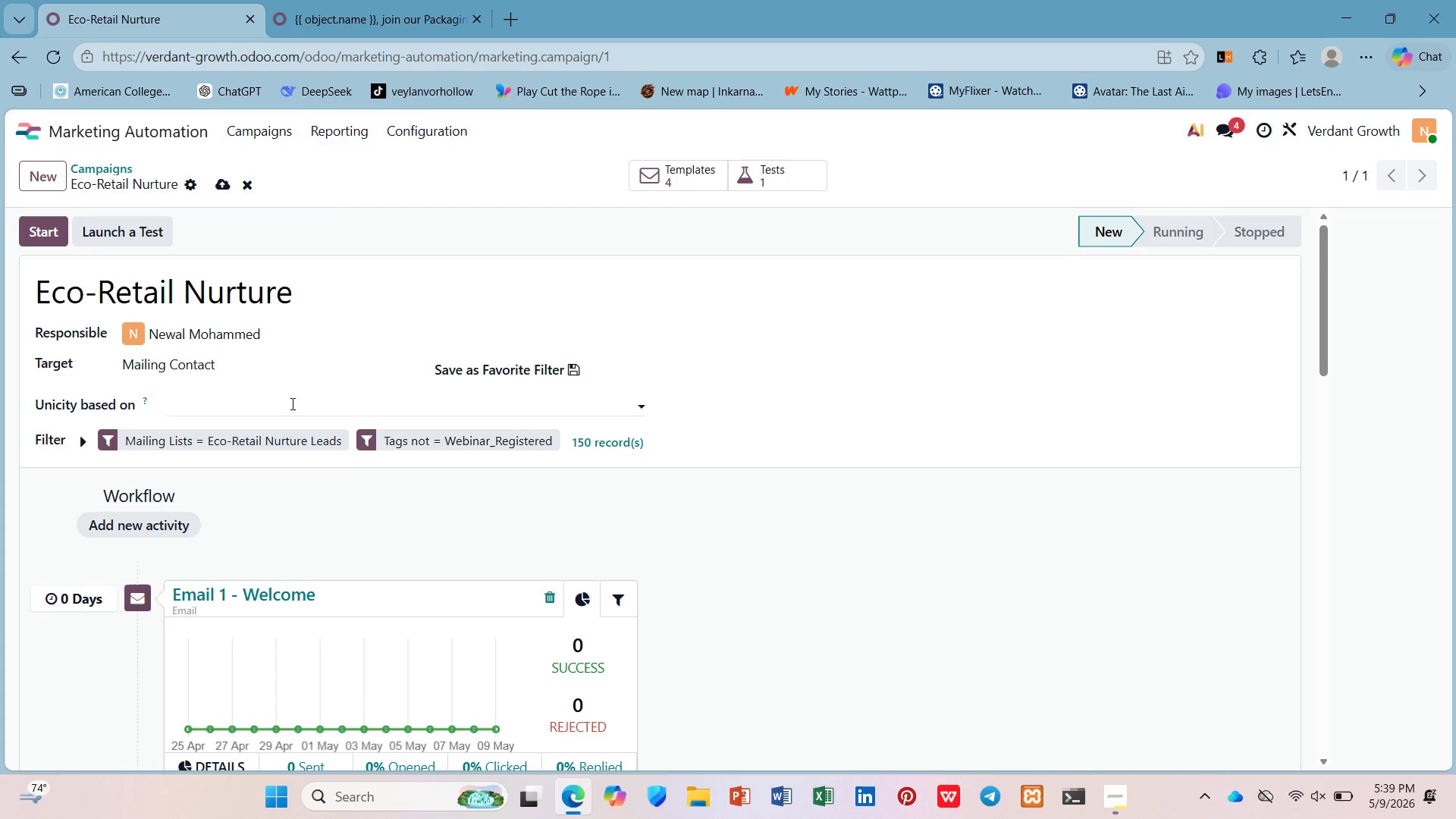 
left_click([263, 587])
 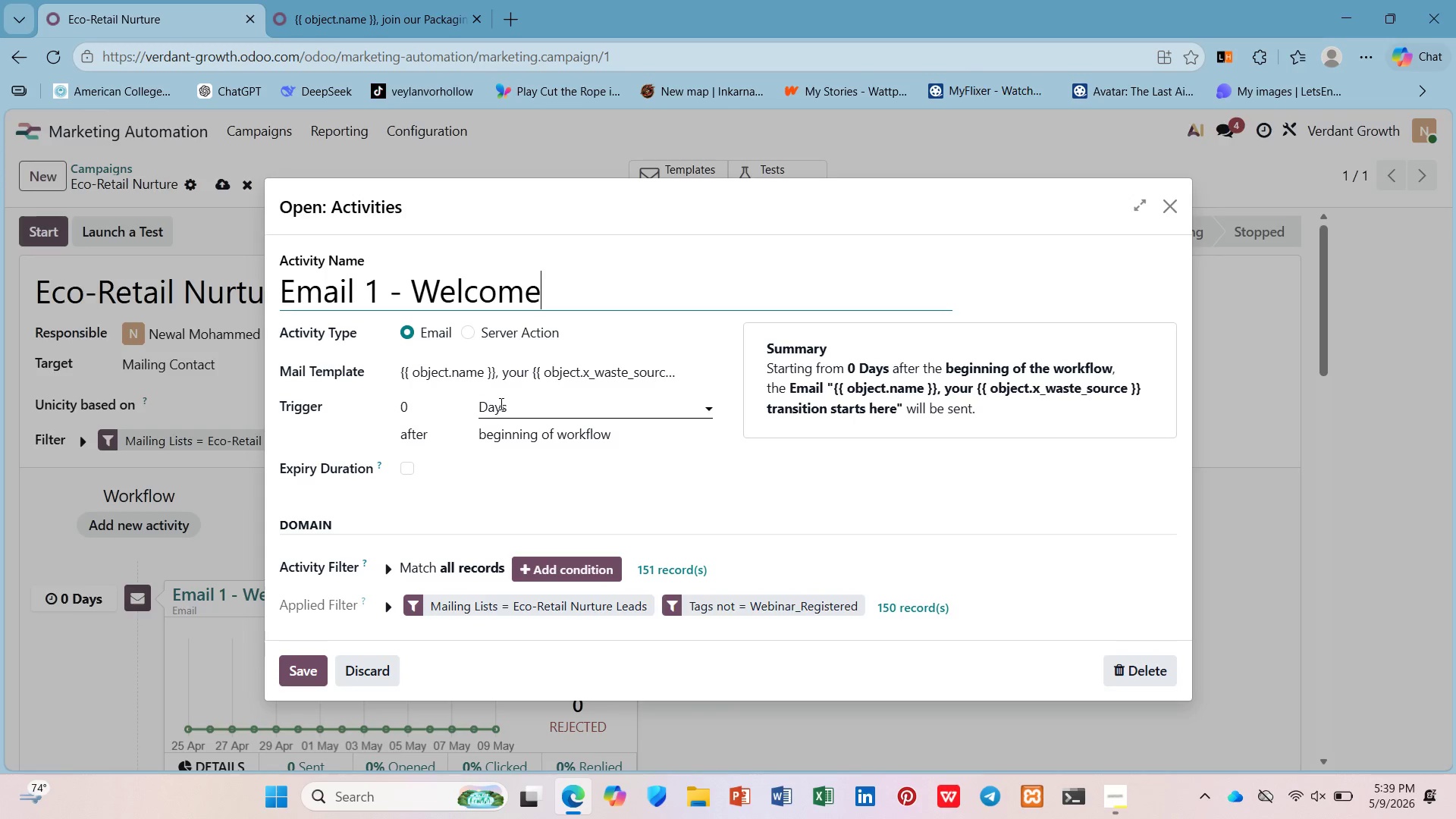 
left_click([500, 402])
 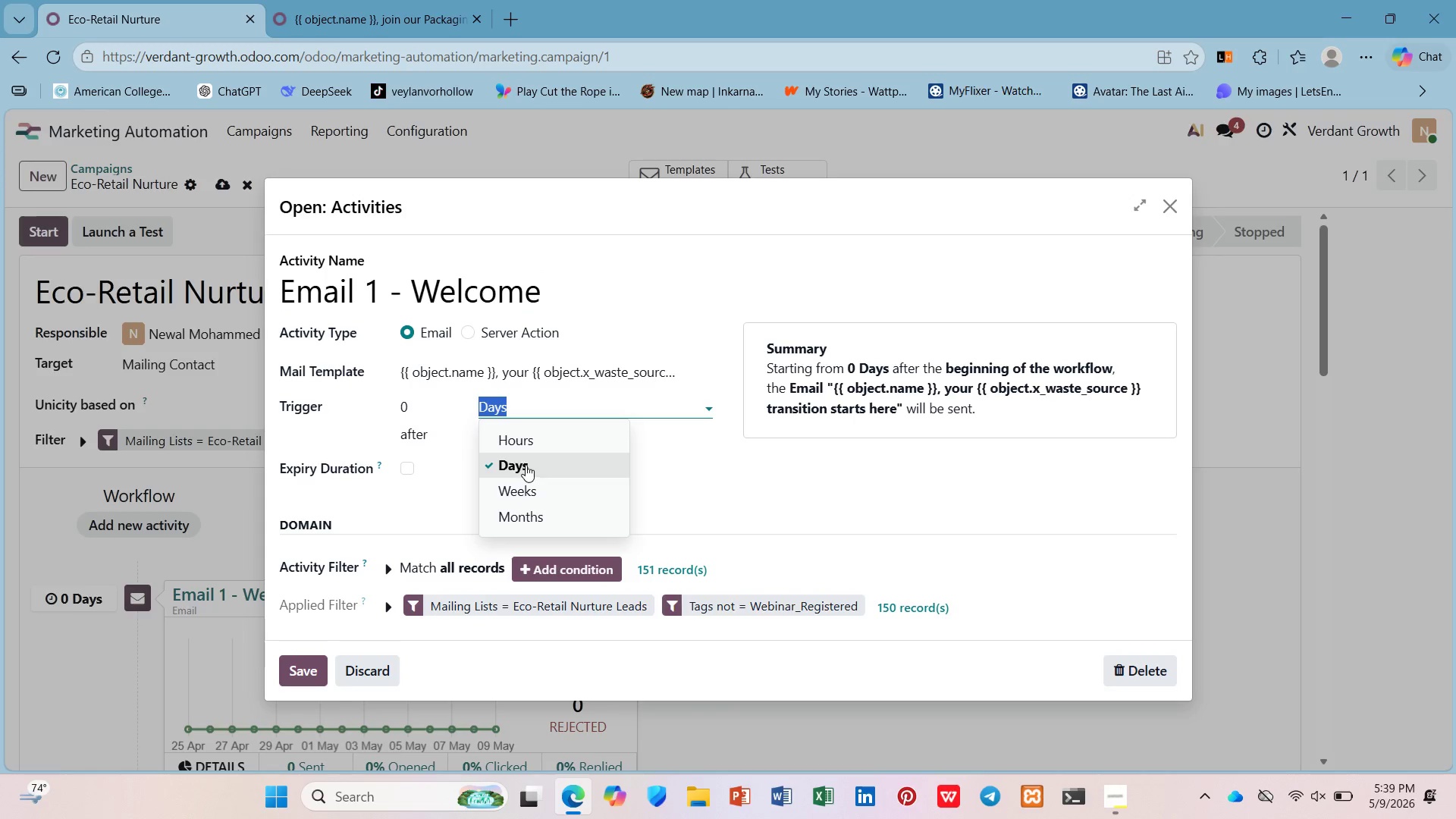 
left_click([532, 447])
 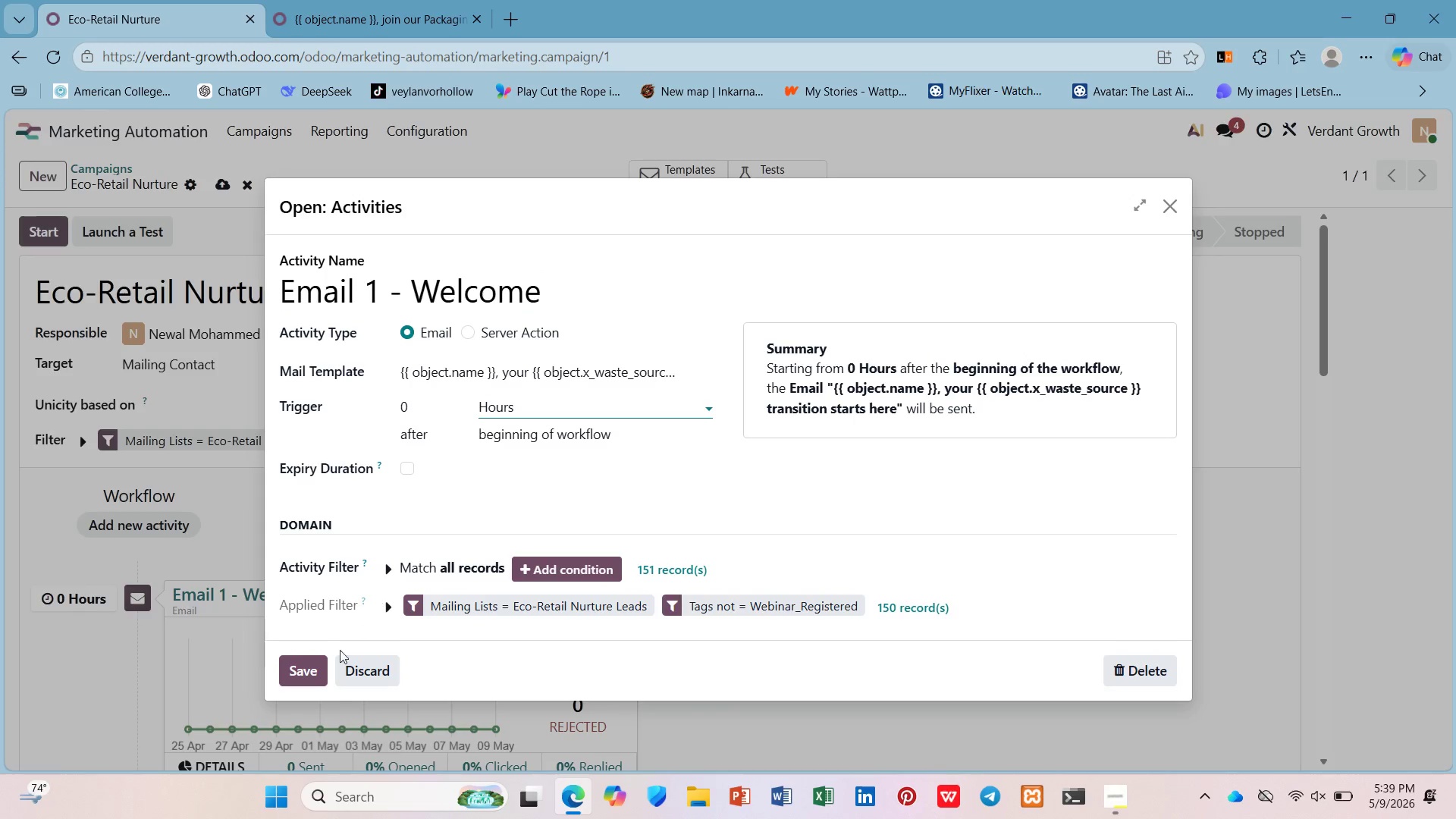 
left_click([311, 676])
 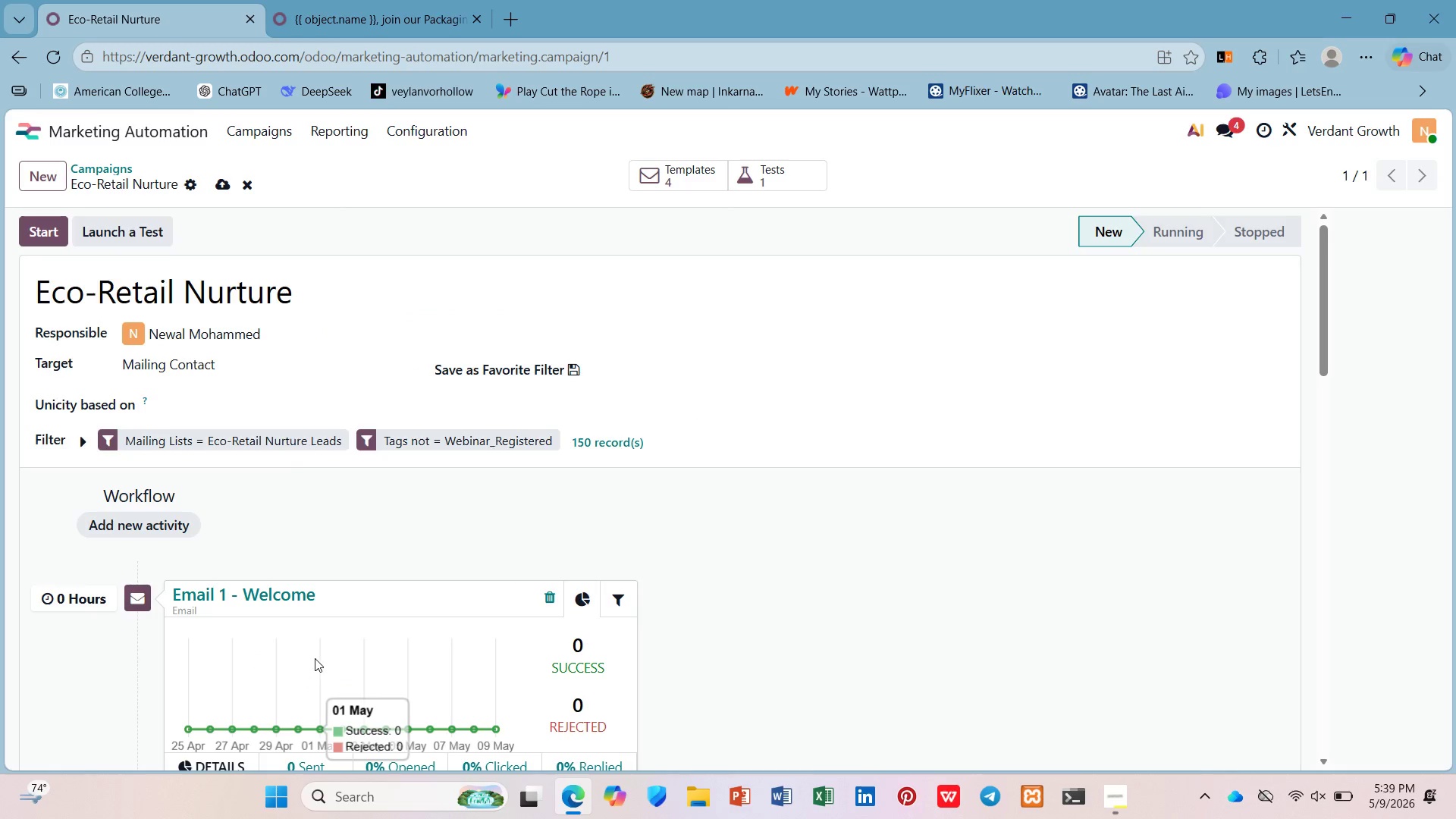 
scroll: coordinate [316, 655], scroll_direction: down, amount: 4.0
 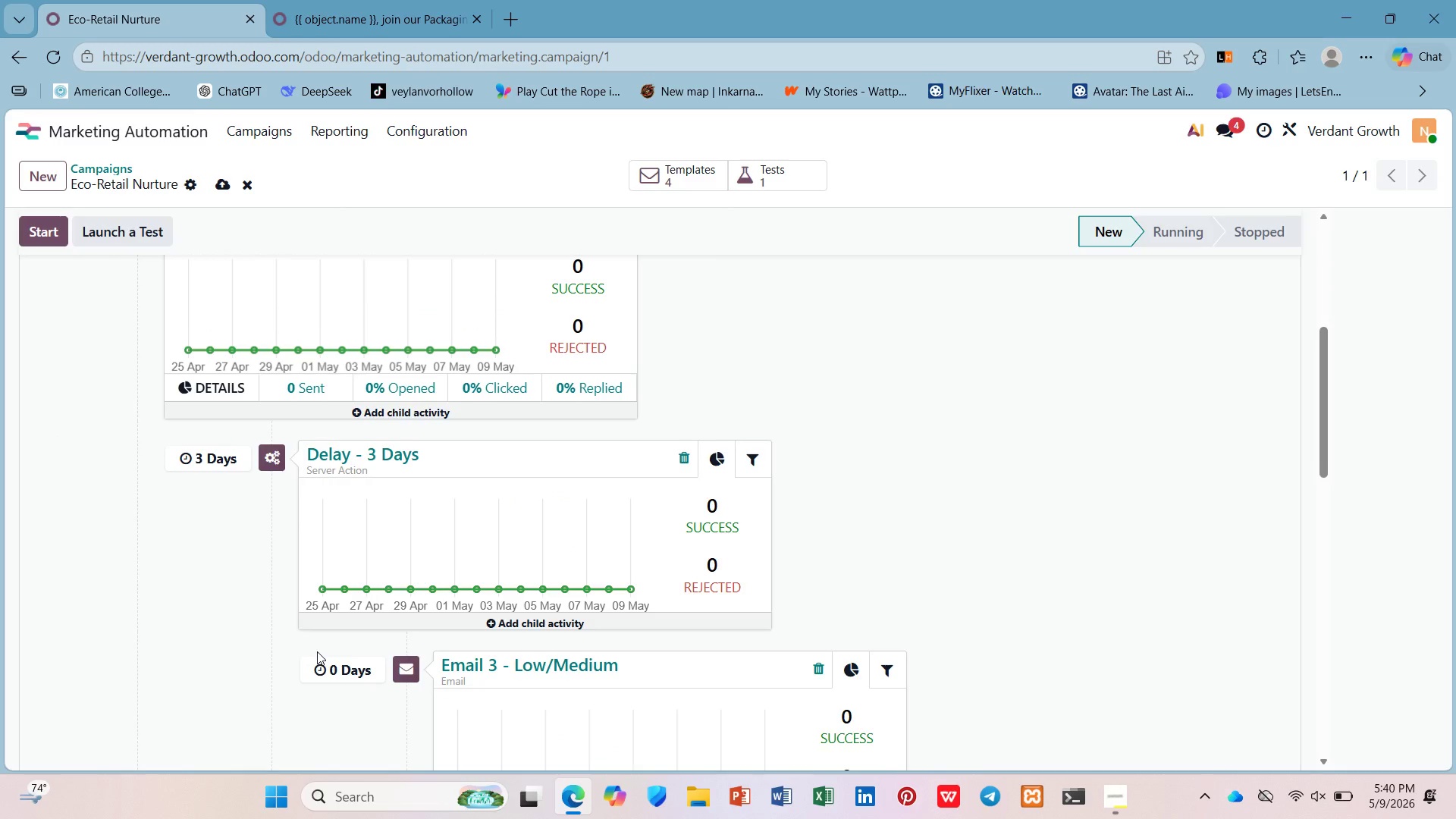 
scroll: coordinate [317, 651], scroll_direction: up, amount: 1.0
 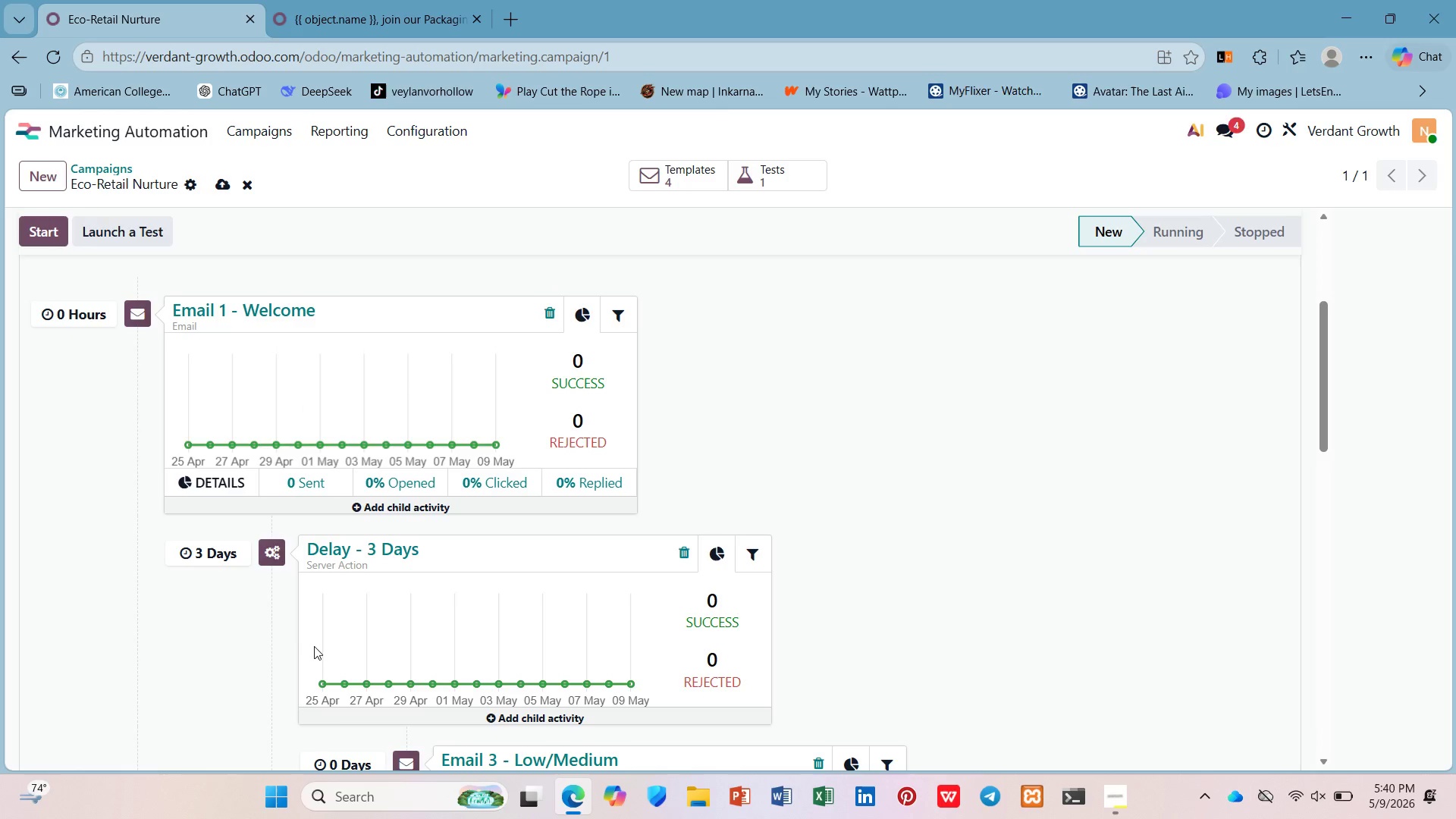 
mouse_move([403, 534])
 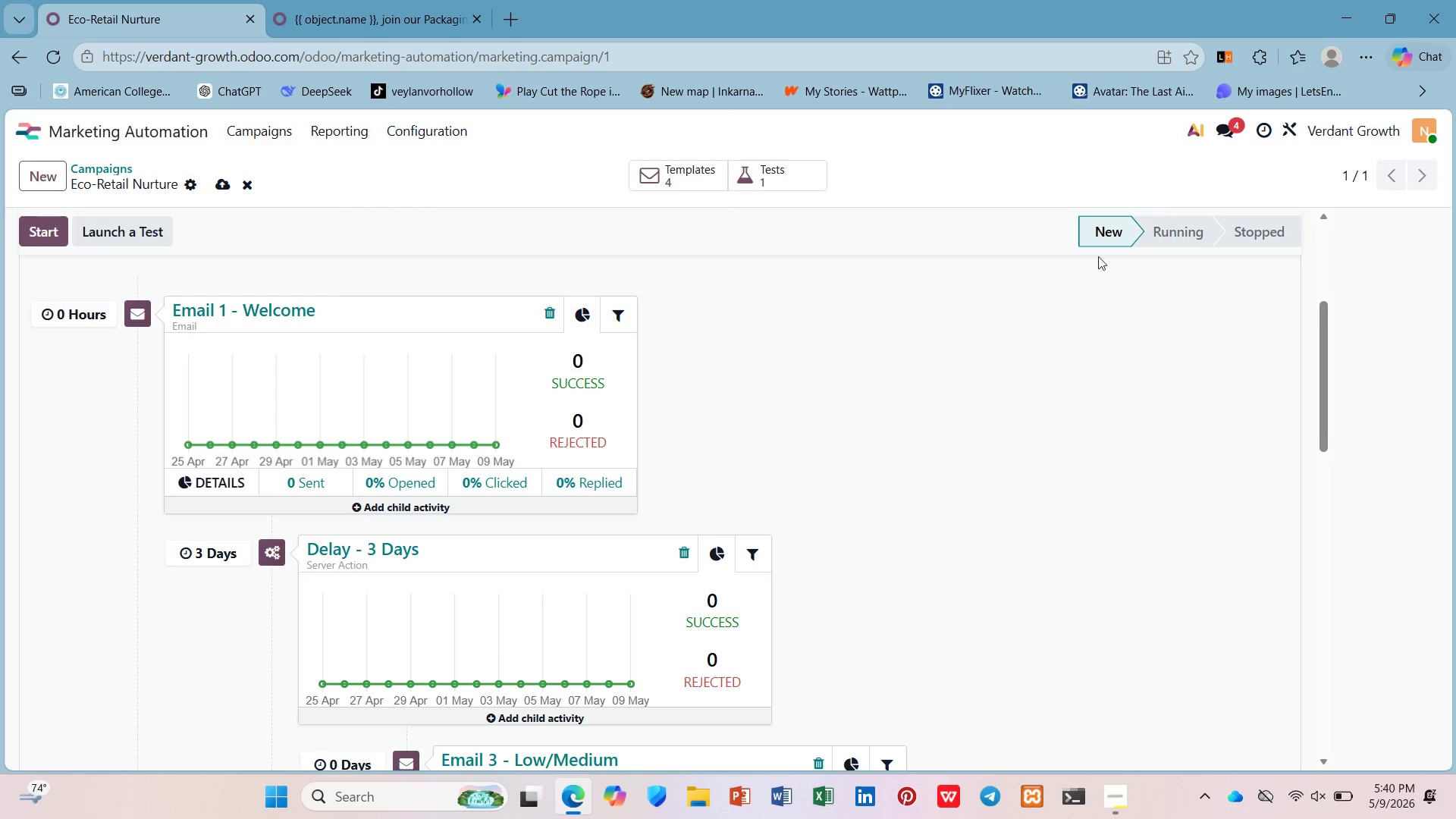 
scroll: coordinate [205, 689], scroll_direction: down, amount: 2.0
 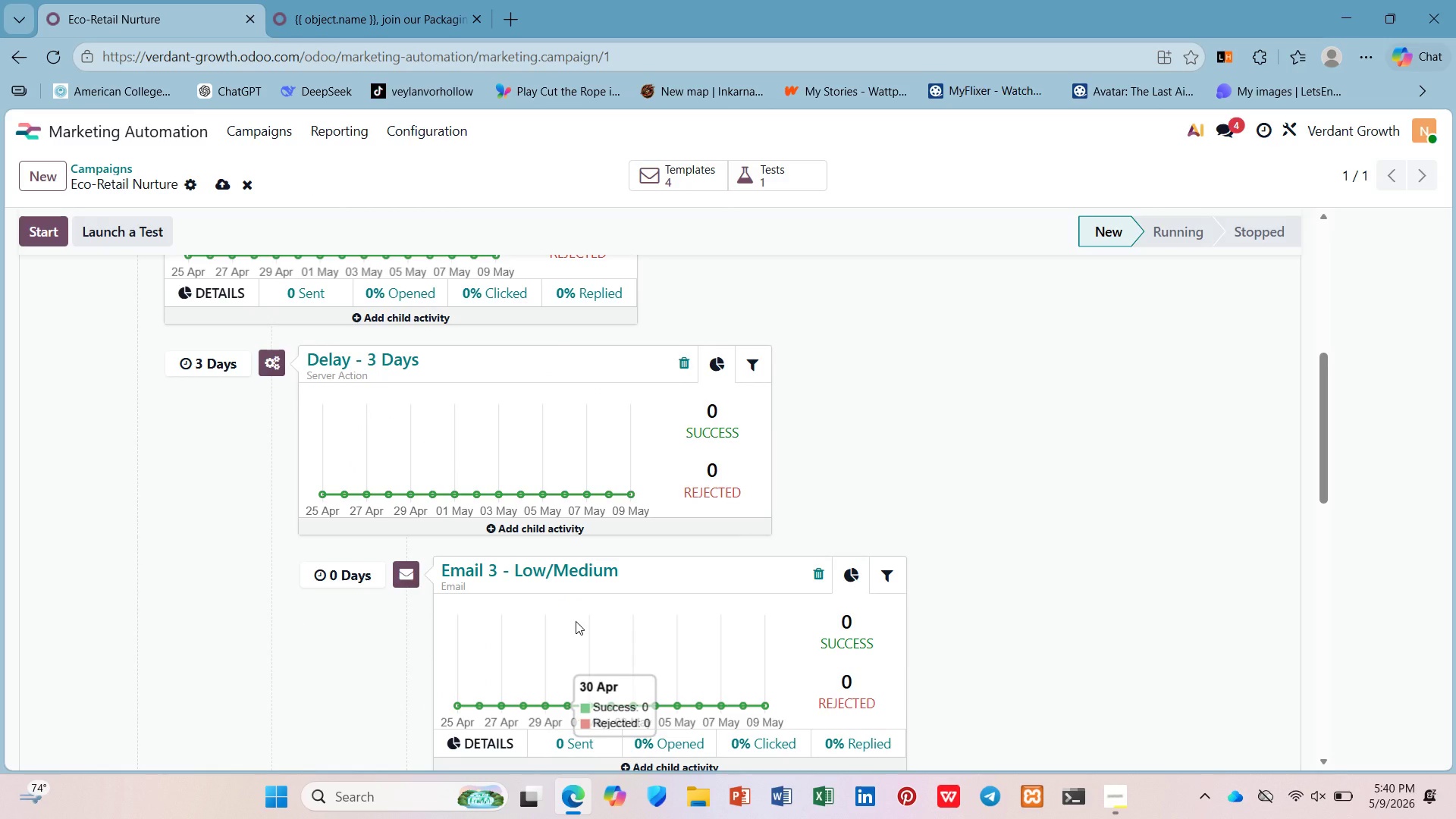 
wait(6.2)
 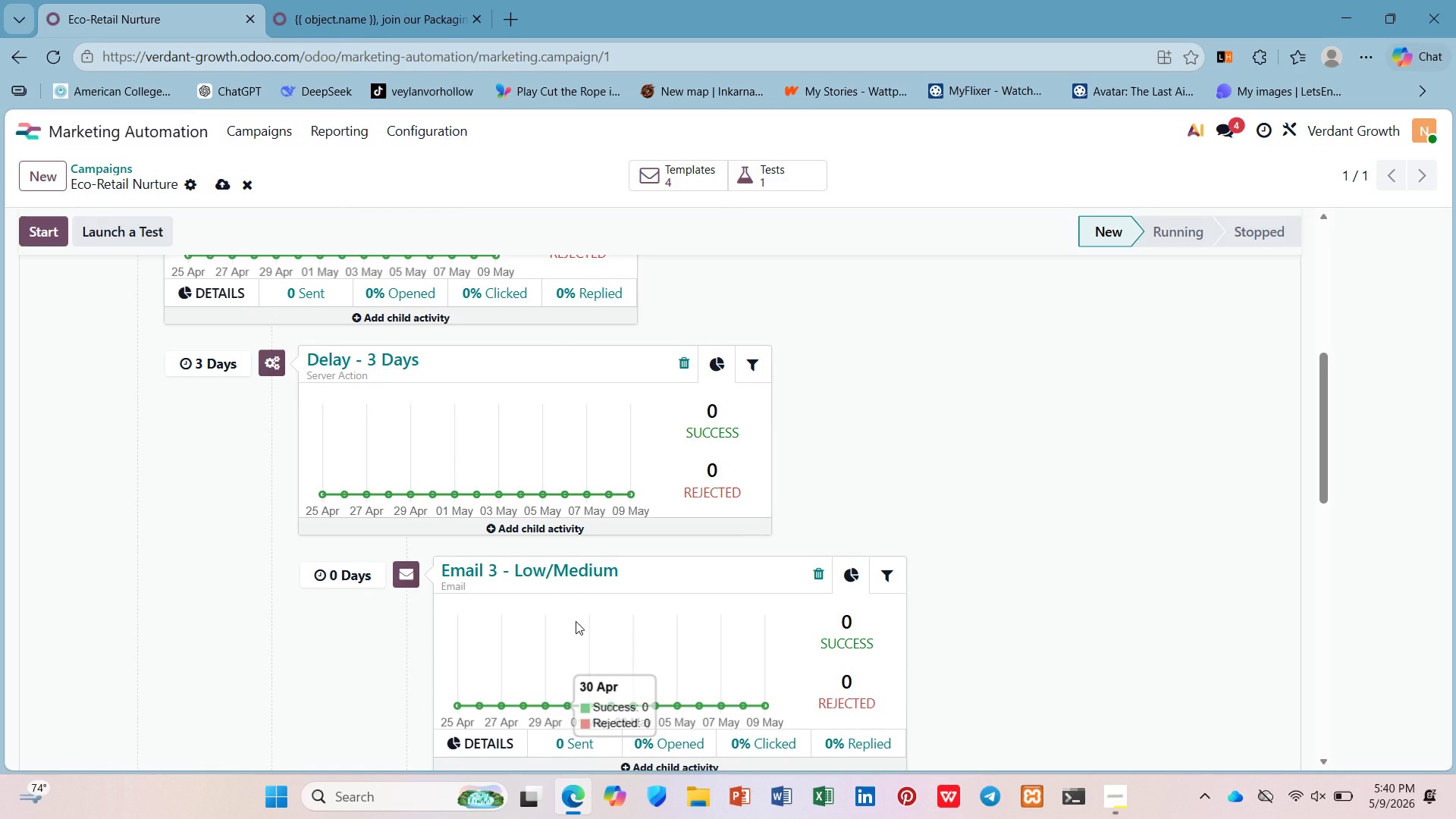 
scroll: coordinate [596, 557], scroll_direction: down, amount: 8.0
 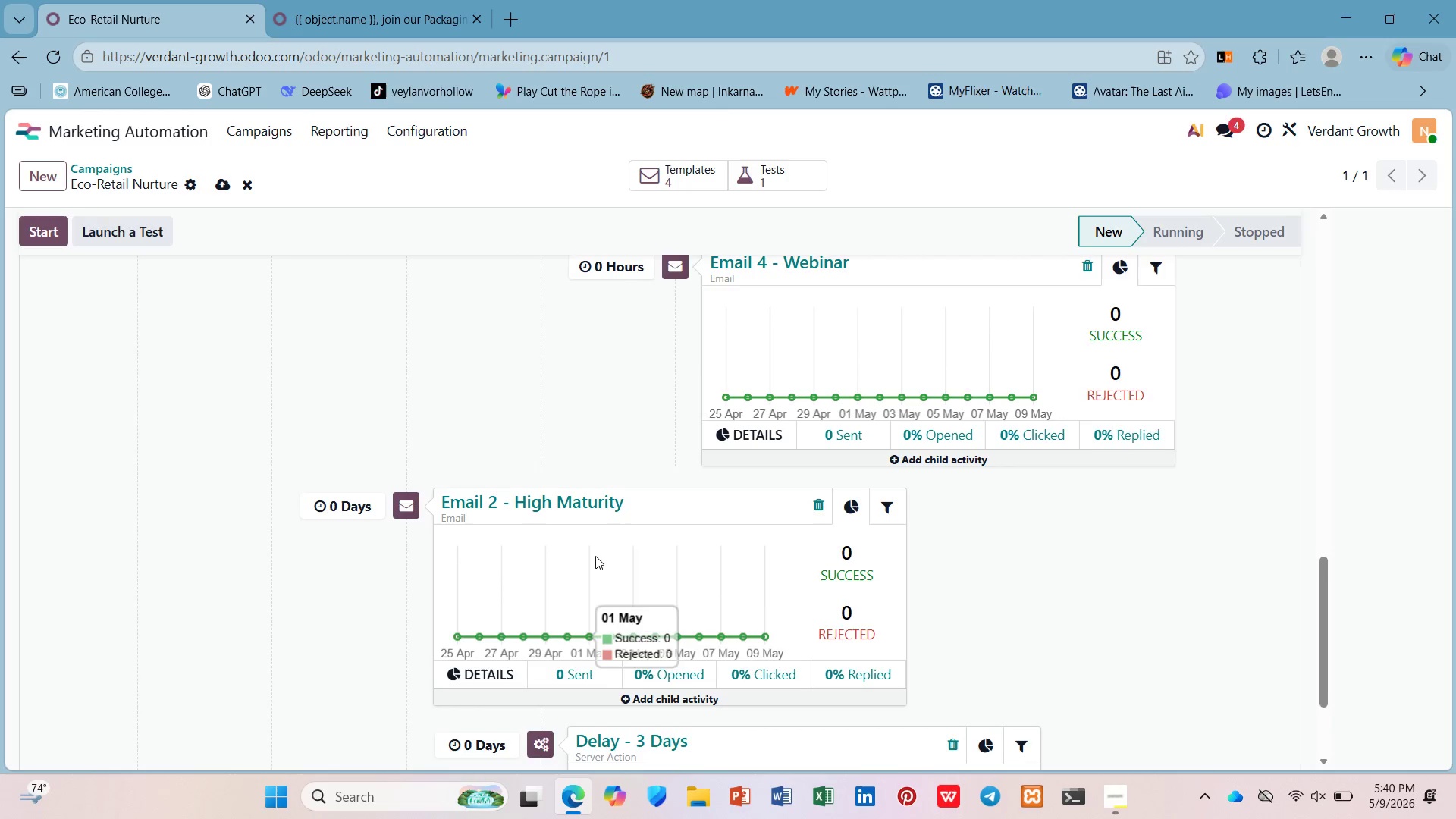 
scroll: coordinate [593, 552], scroll_direction: up, amount: 8.0
 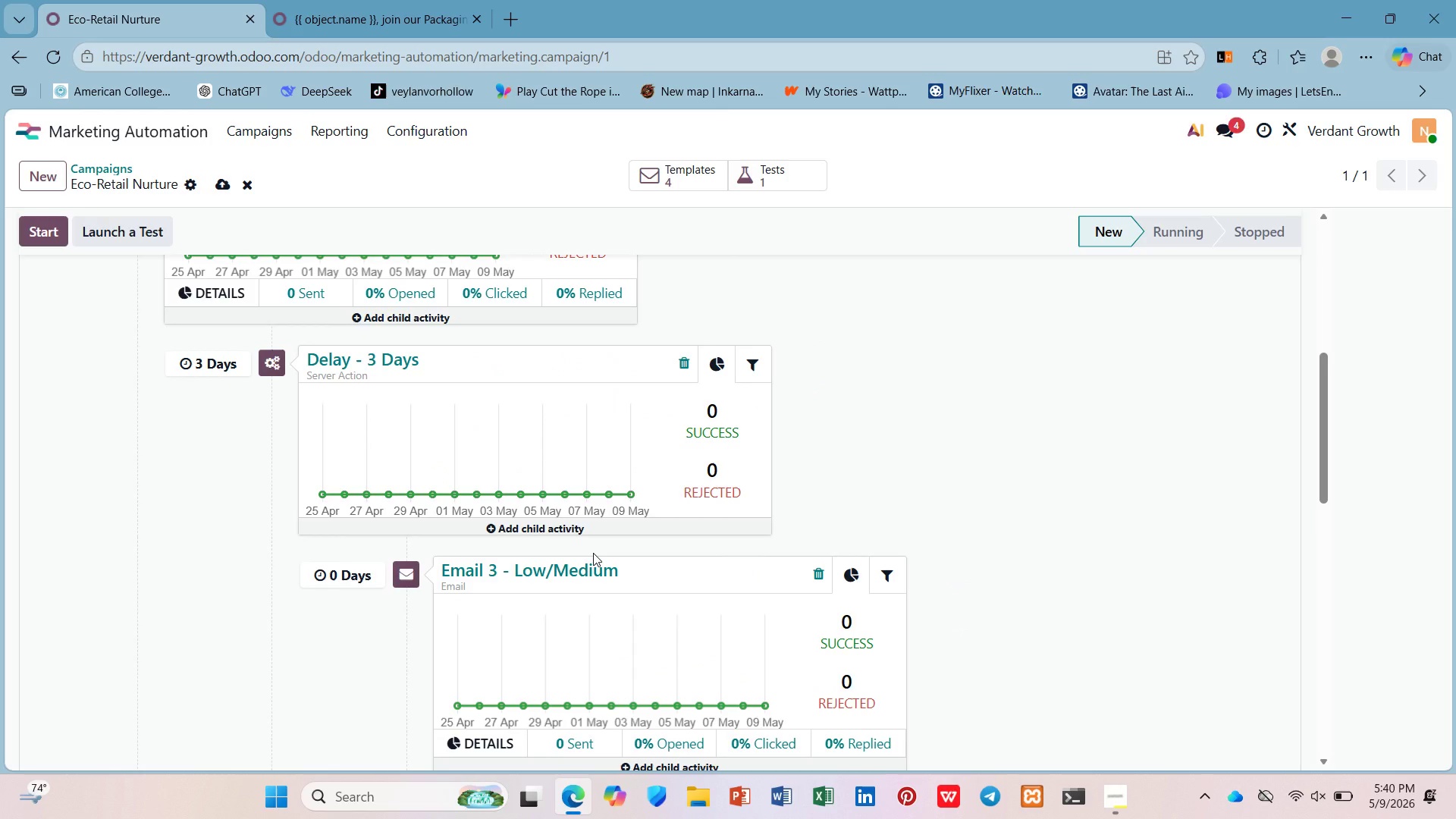 
wait(46.63)
 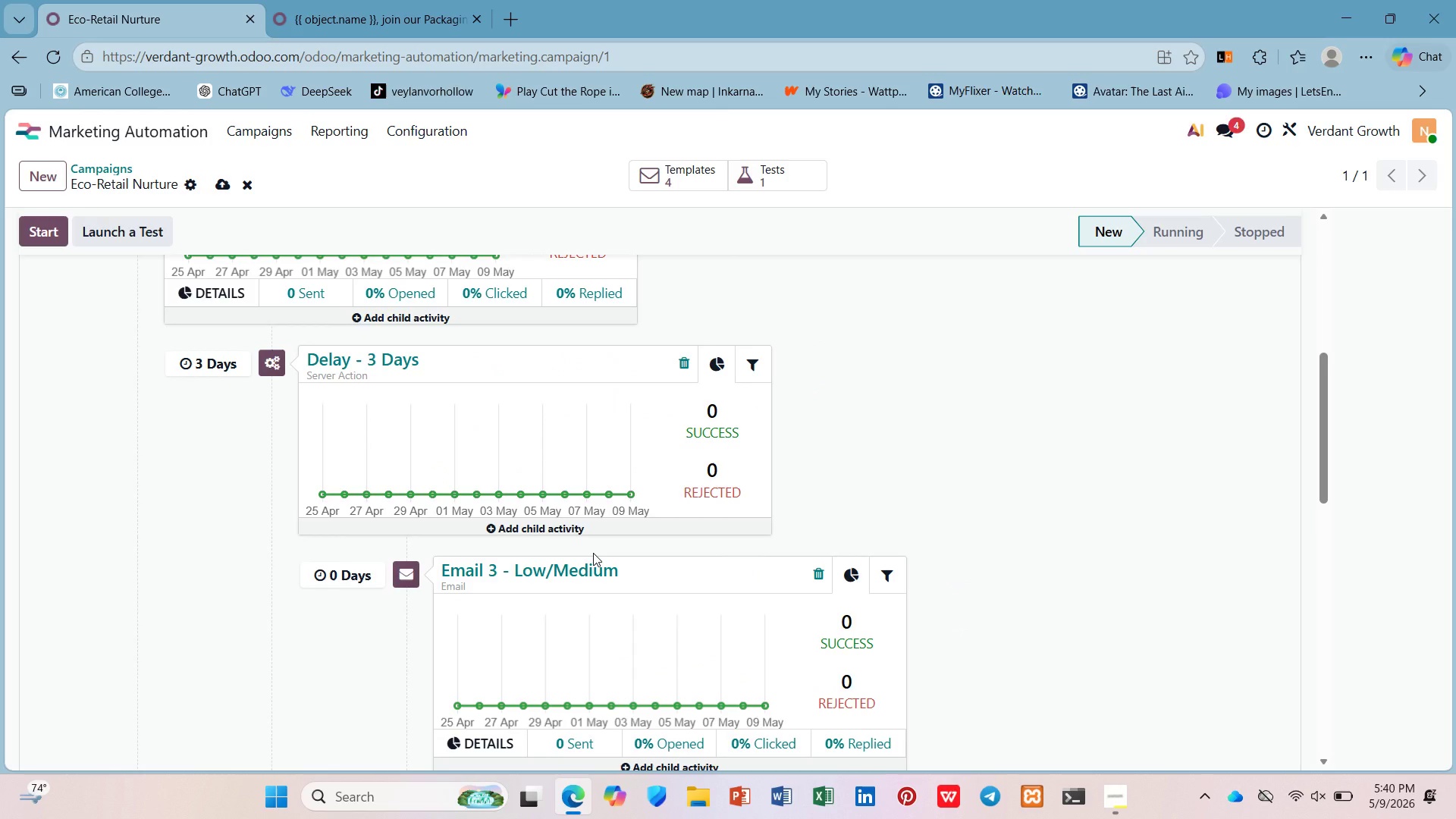 
scroll: coordinate [472, 546], scroll_direction: up, amount: 3.0
 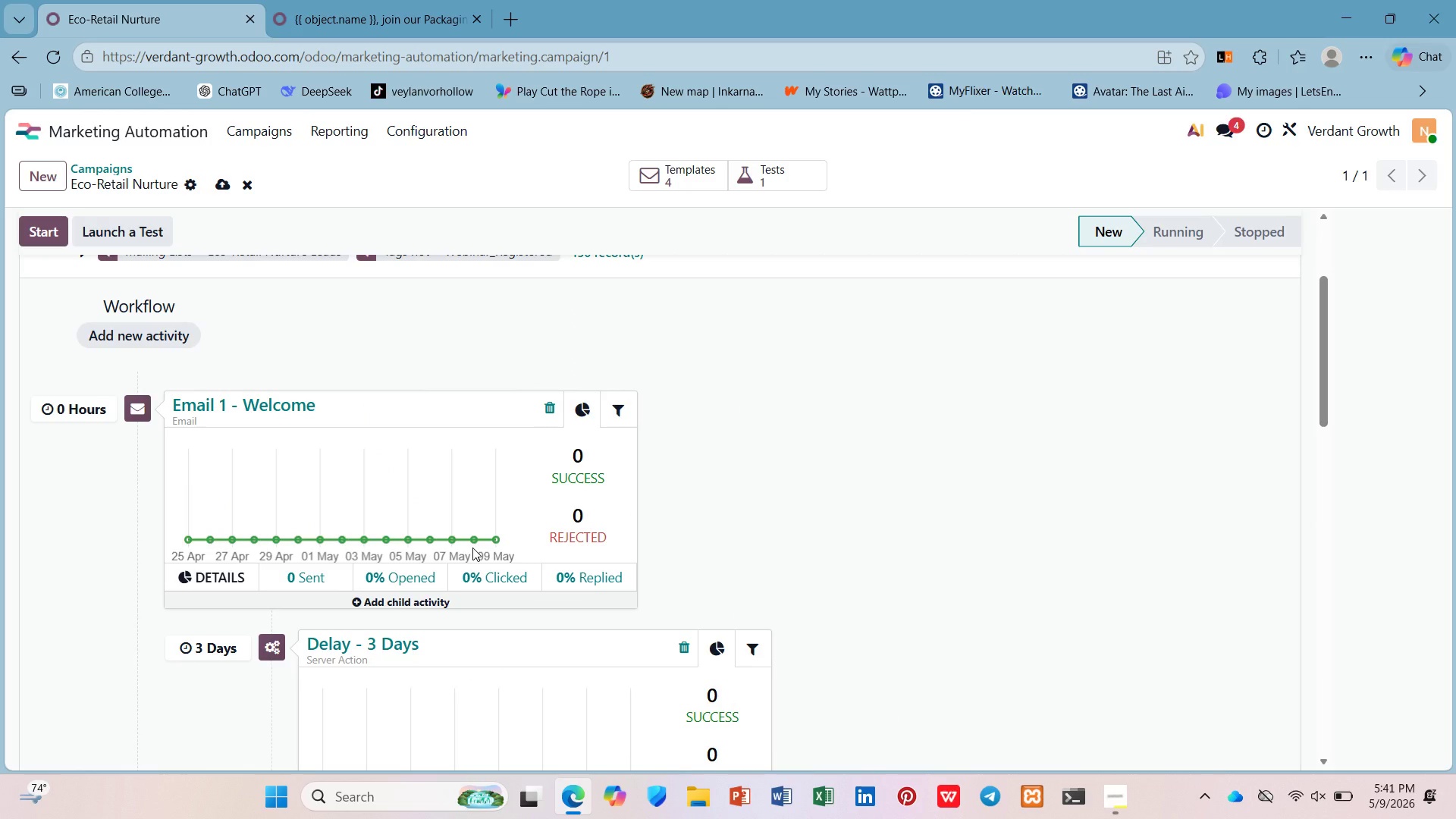 
scroll: coordinate [471, 546], scroll_direction: down, amount: 13.0
 